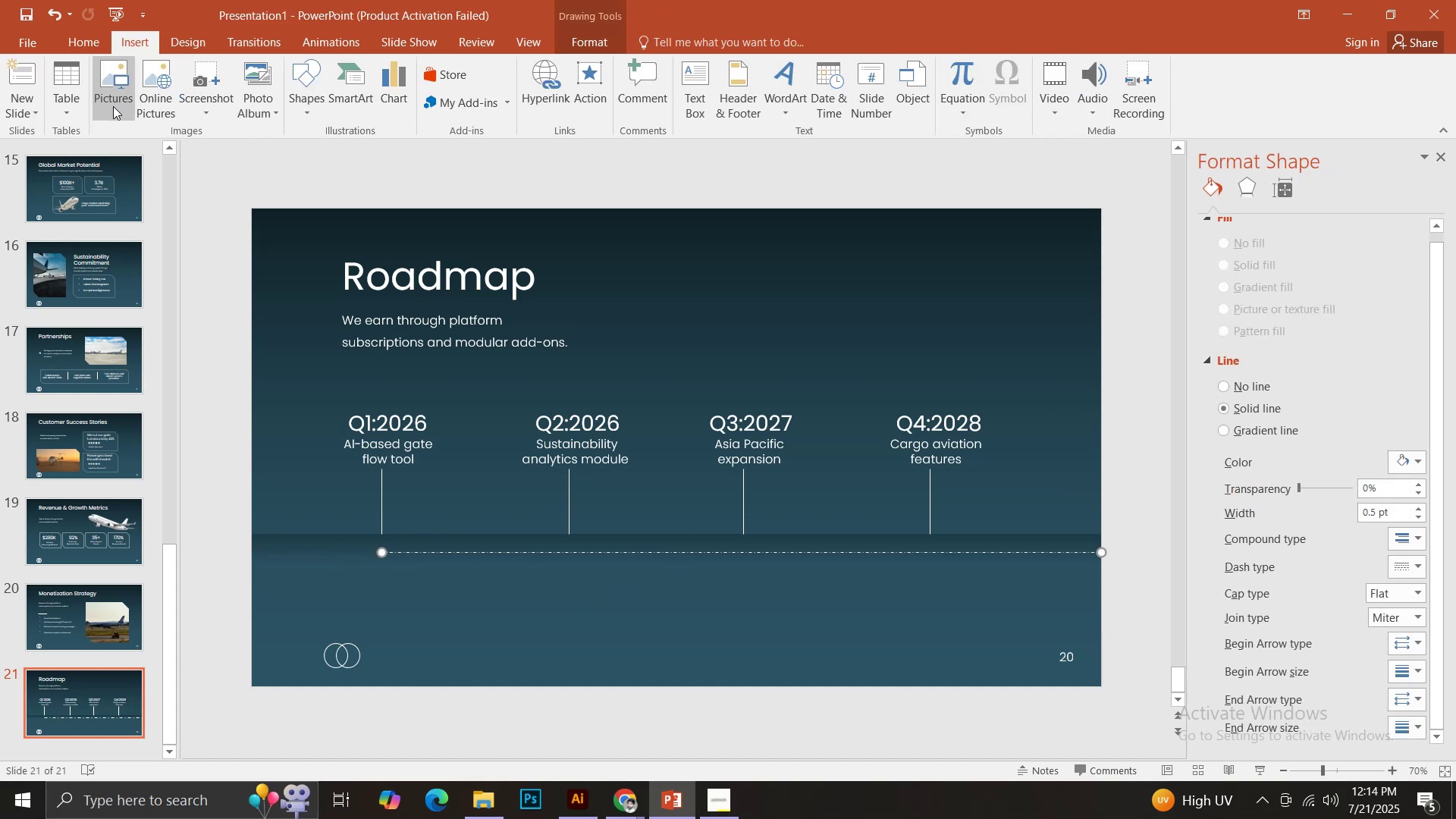 
left_click([121, 108])
 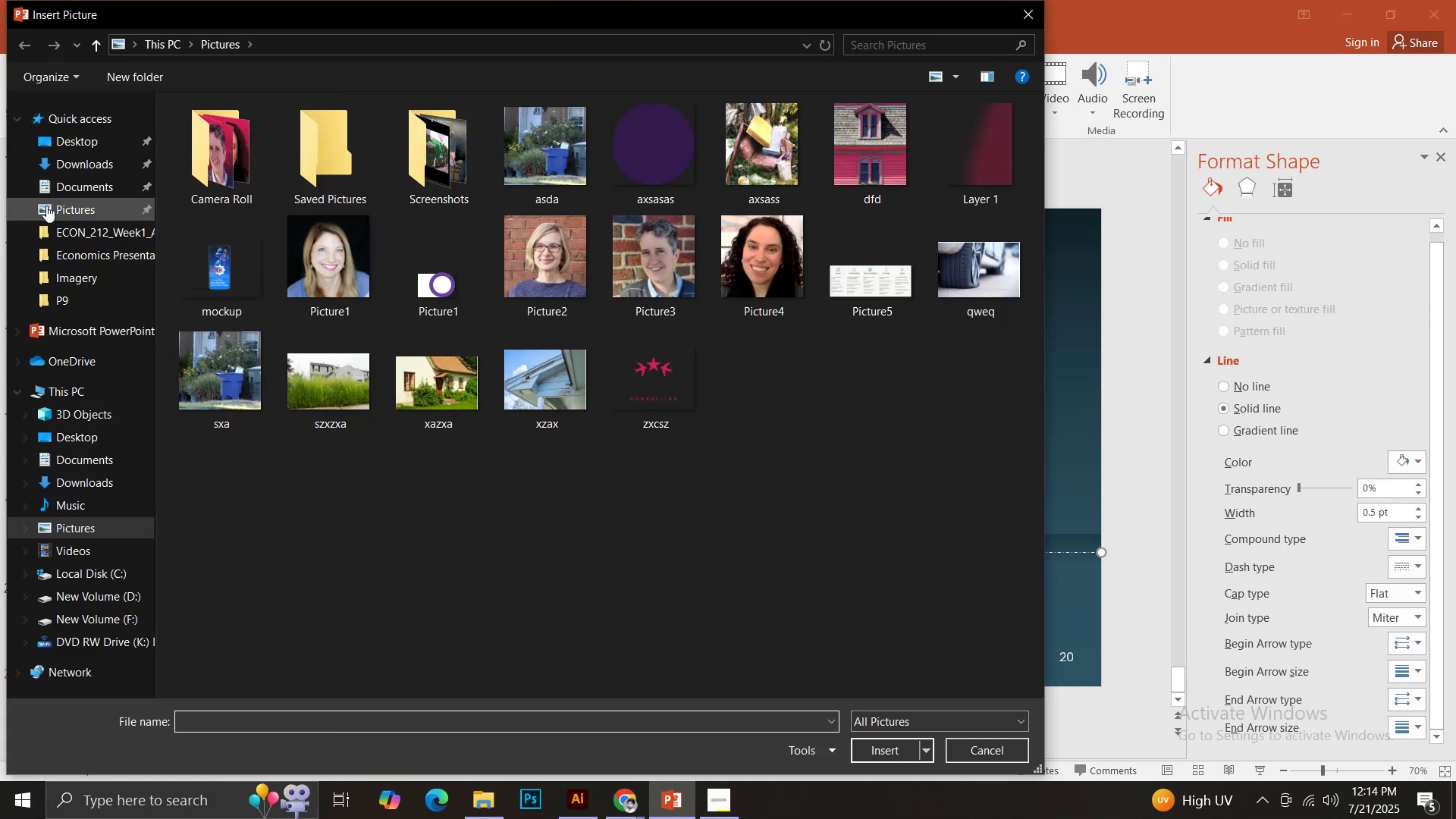 
left_click([78, 160])
 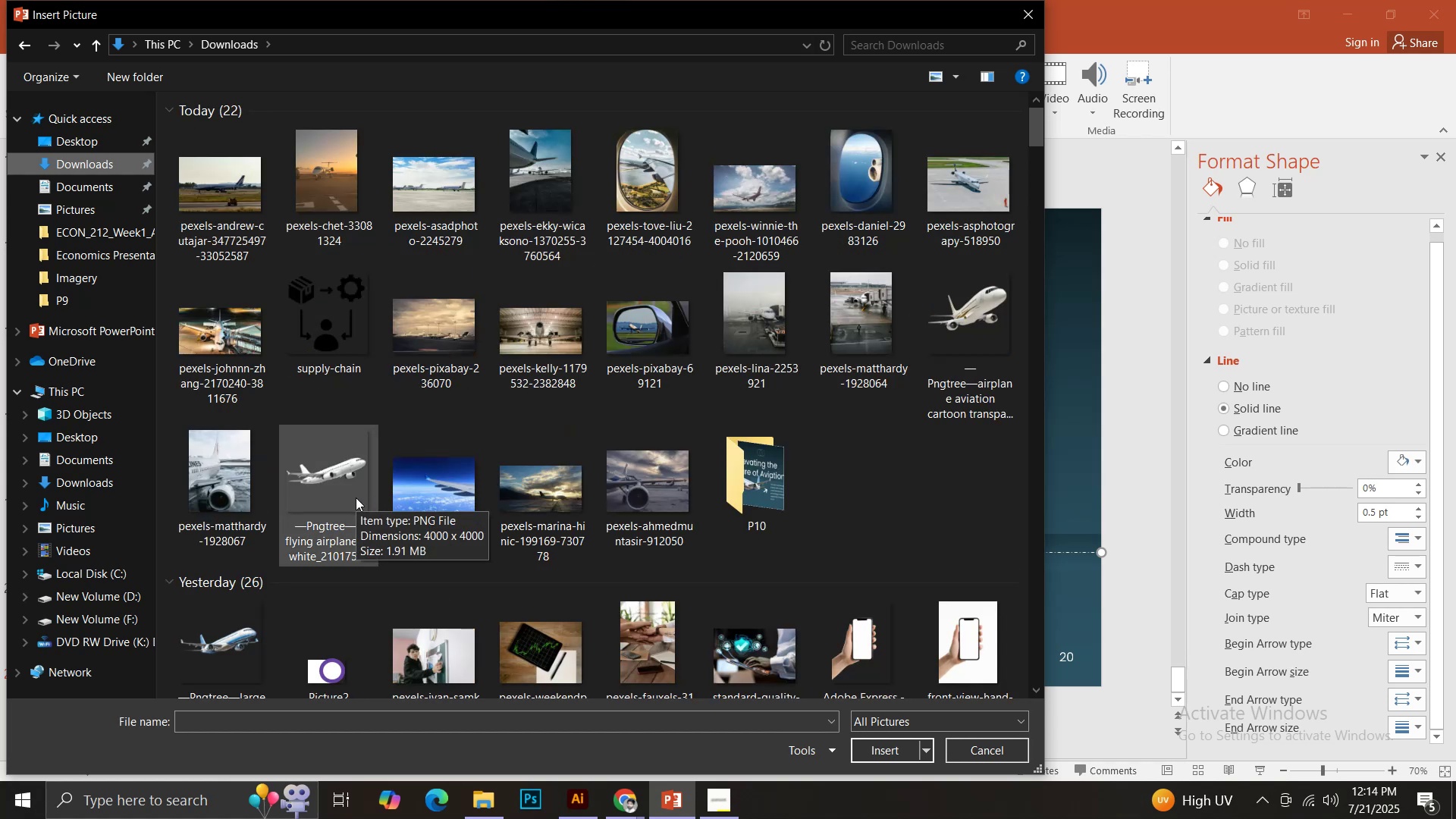 
wait(6.75)
 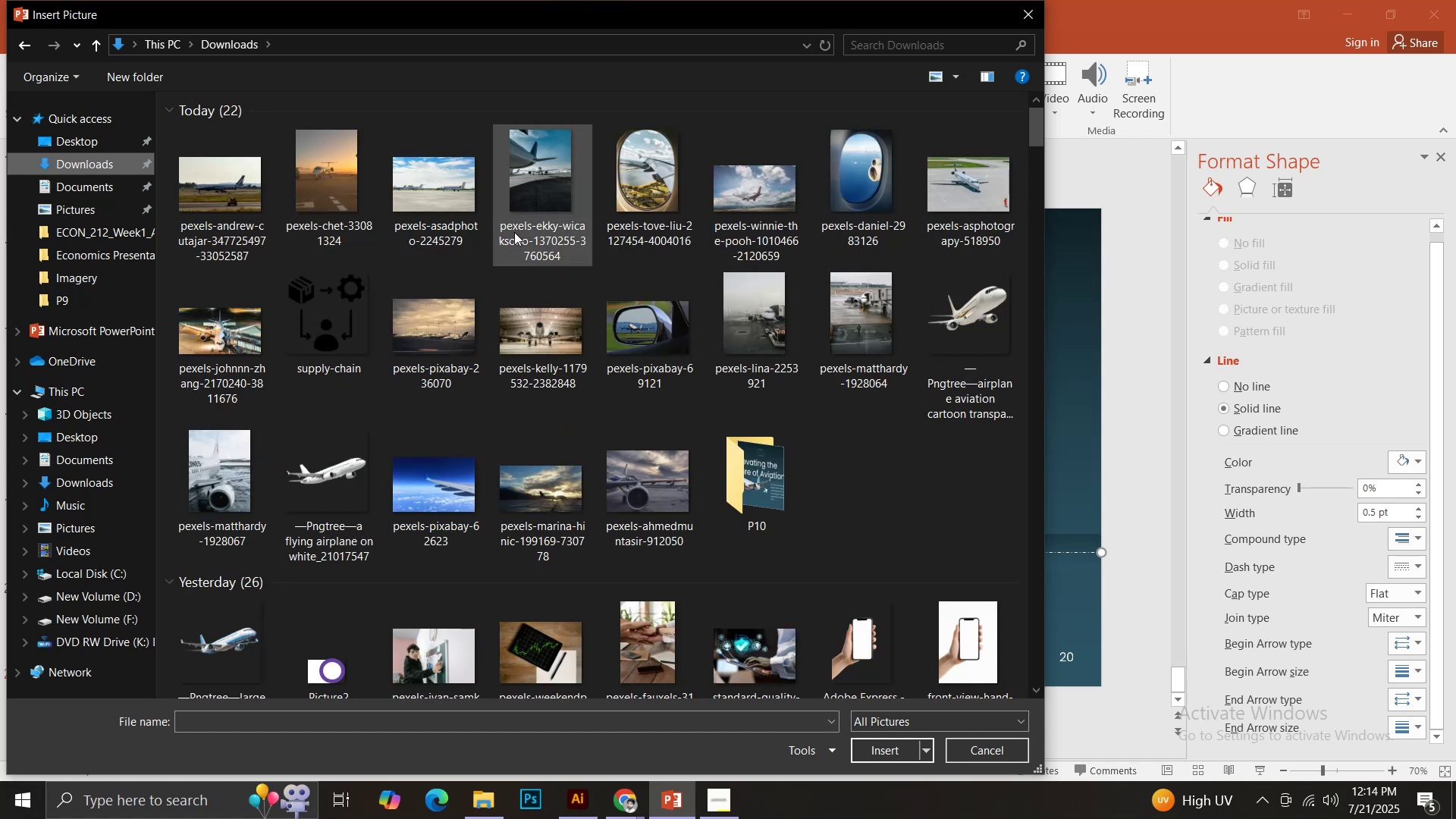 
double_click([356, 497])
 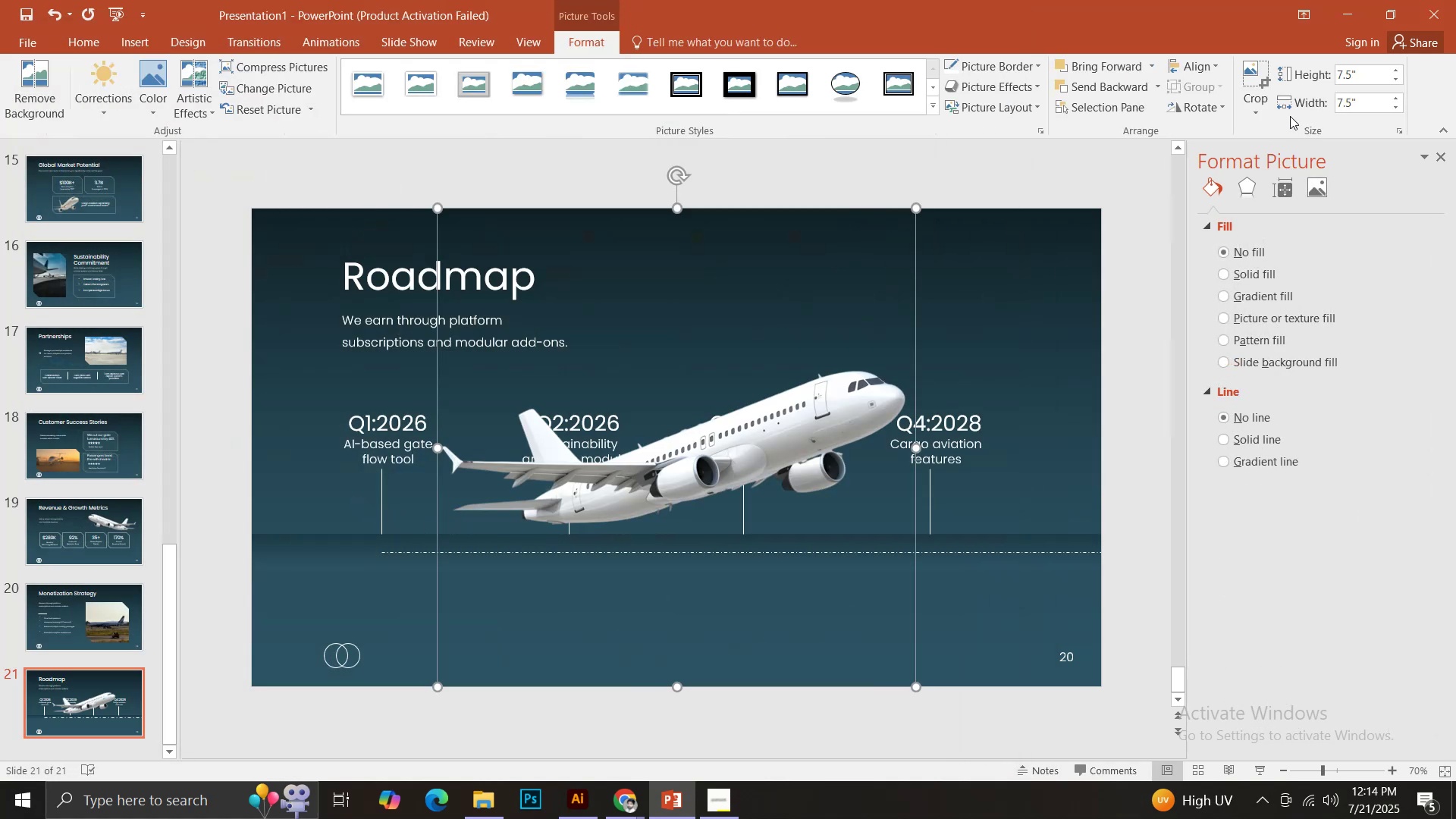 
left_click([1274, 131])
 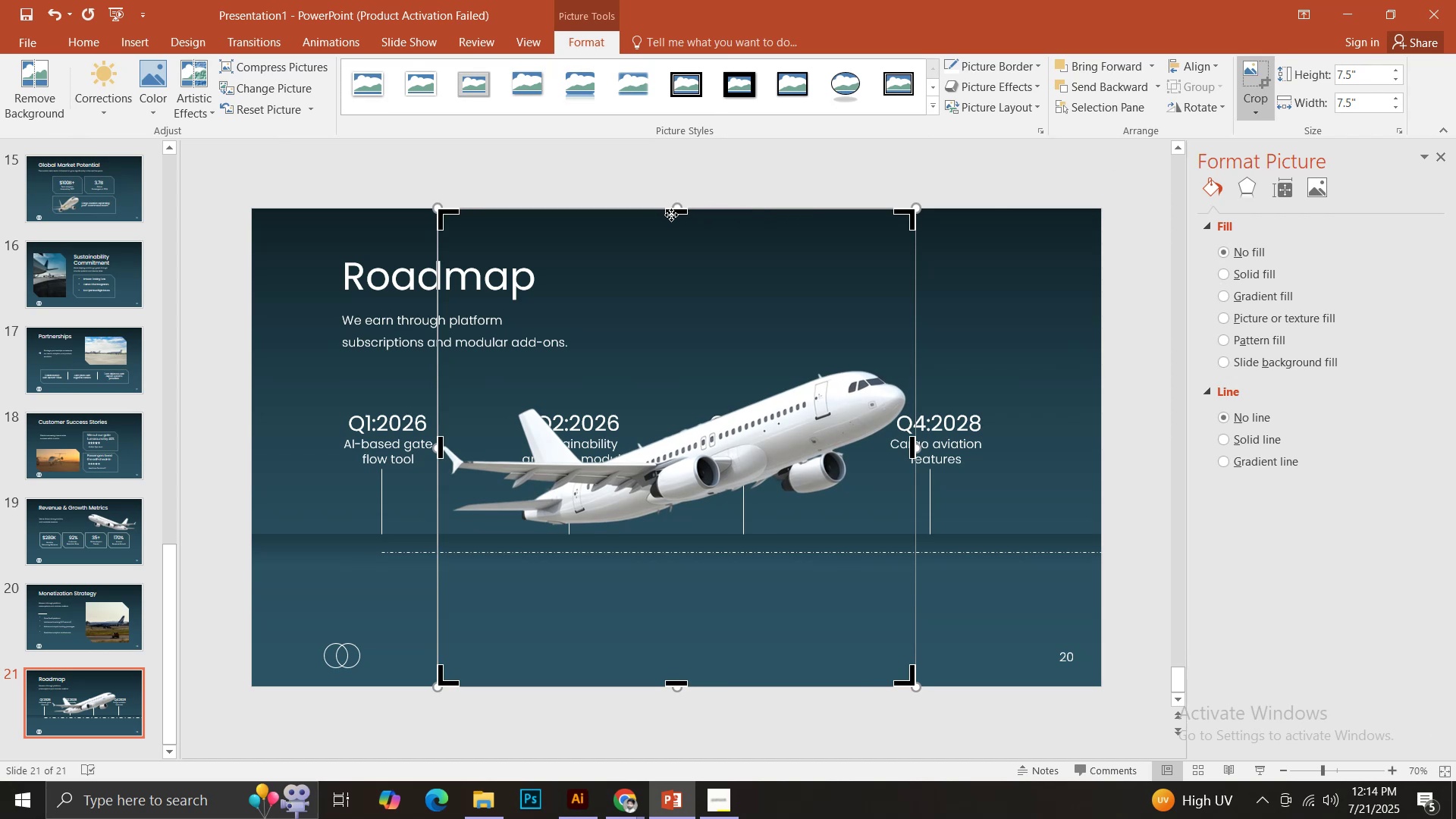 
left_click_drag(start_coordinate=[673, 212], to_coordinate=[711, 362])
 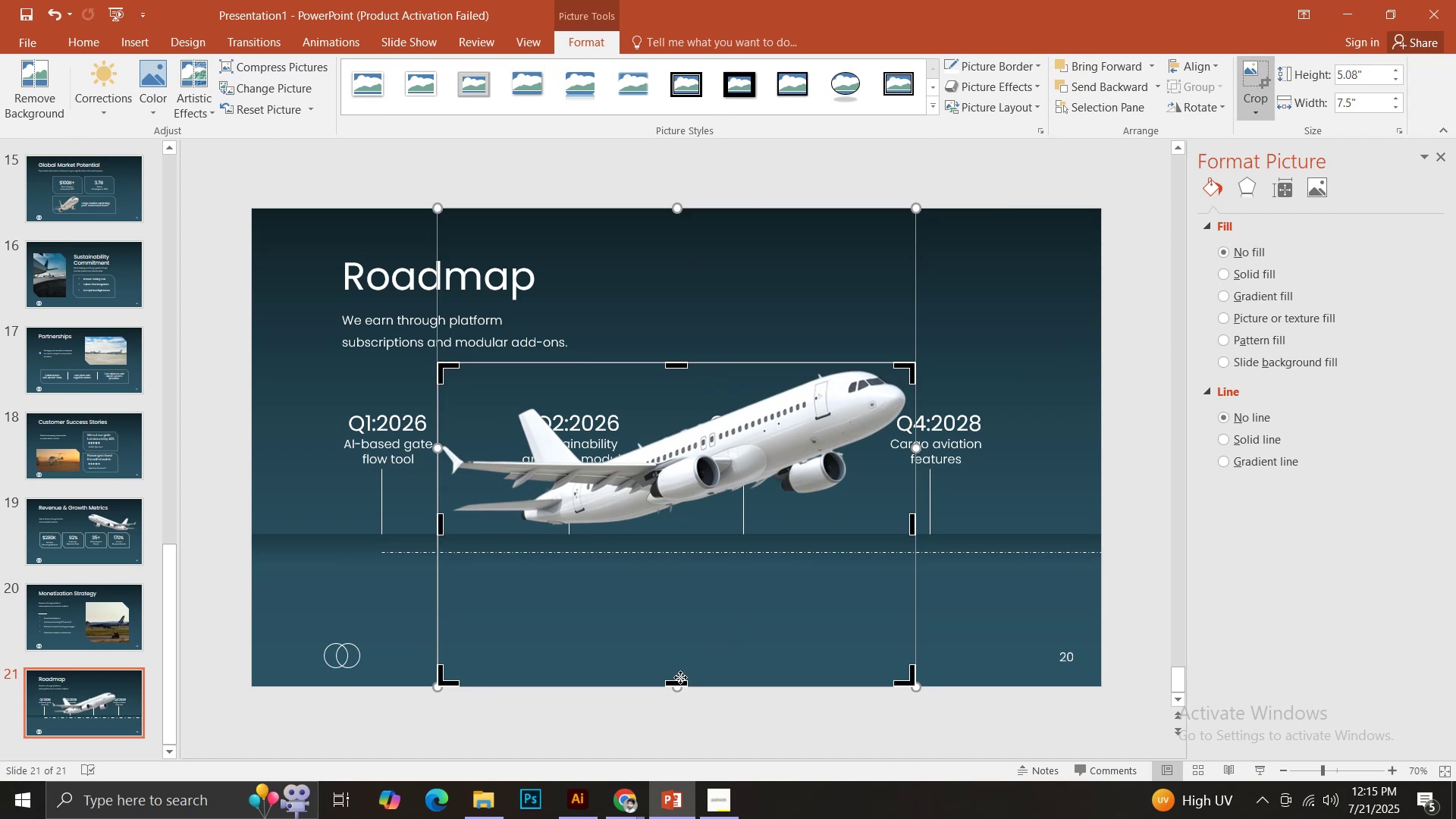 
left_click_drag(start_coordinate=[677, 684], to_coordinate=[679, 537])
 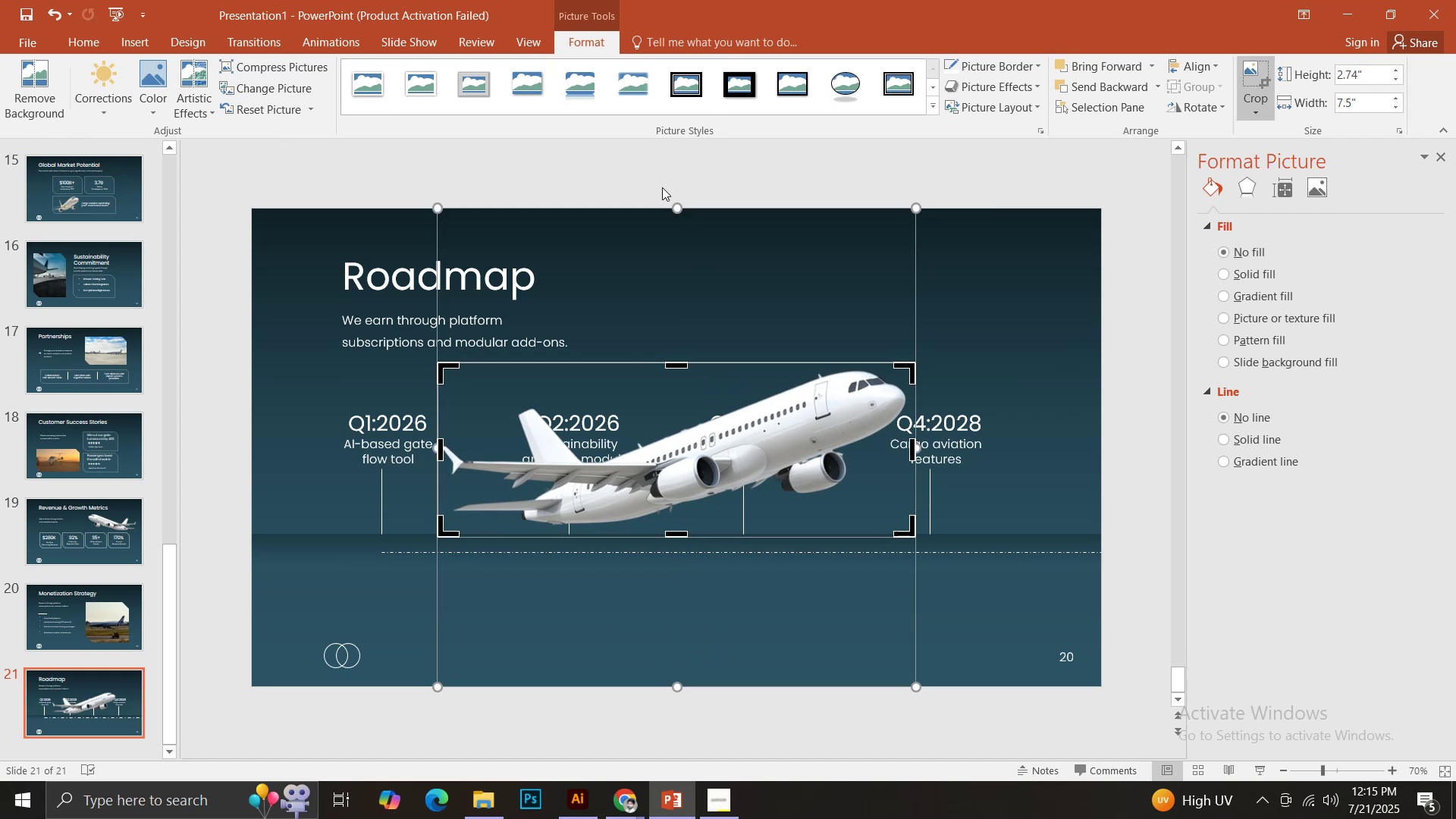 
left_click([652, 176])
 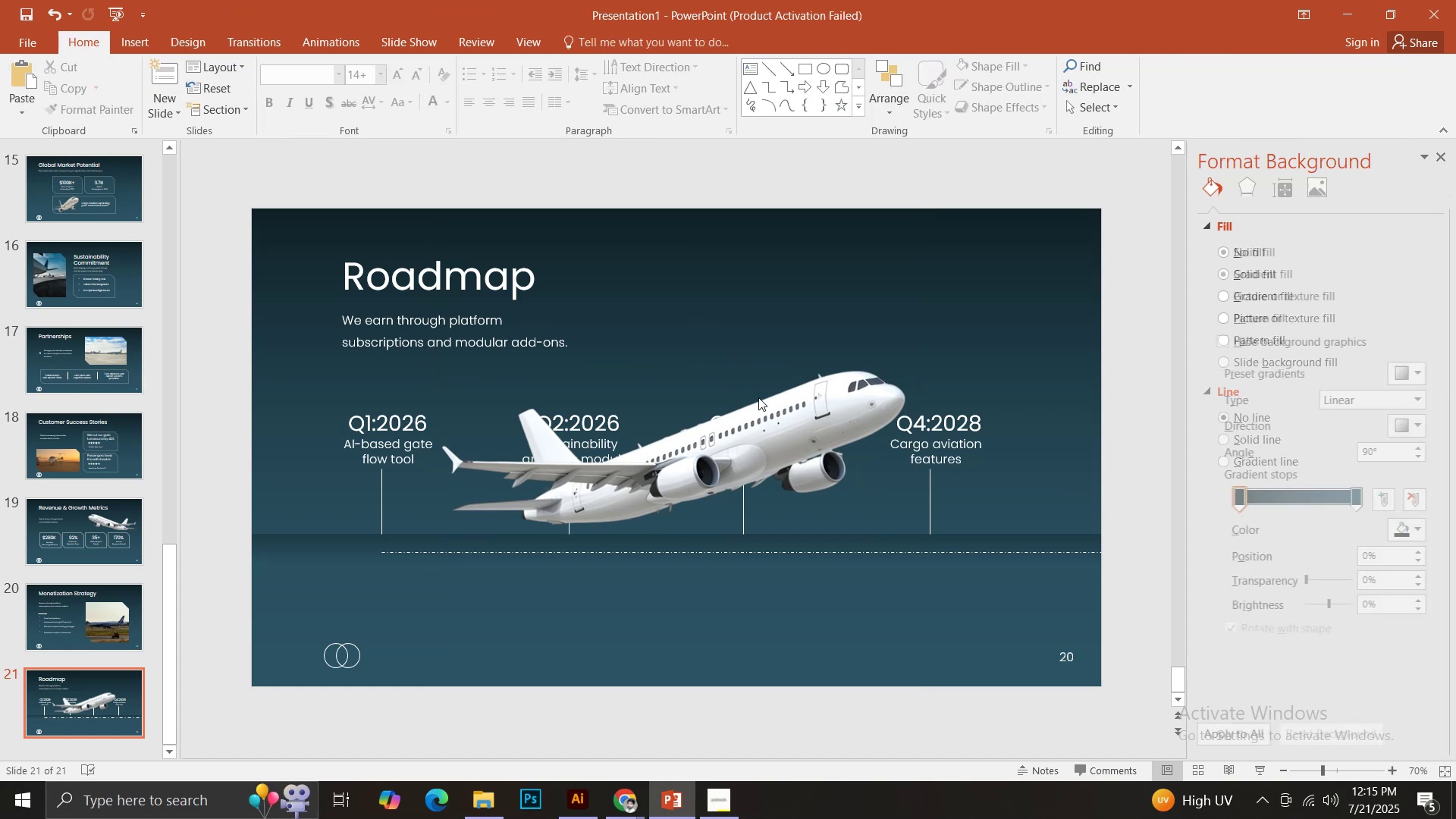 
left_click([764, 399])
 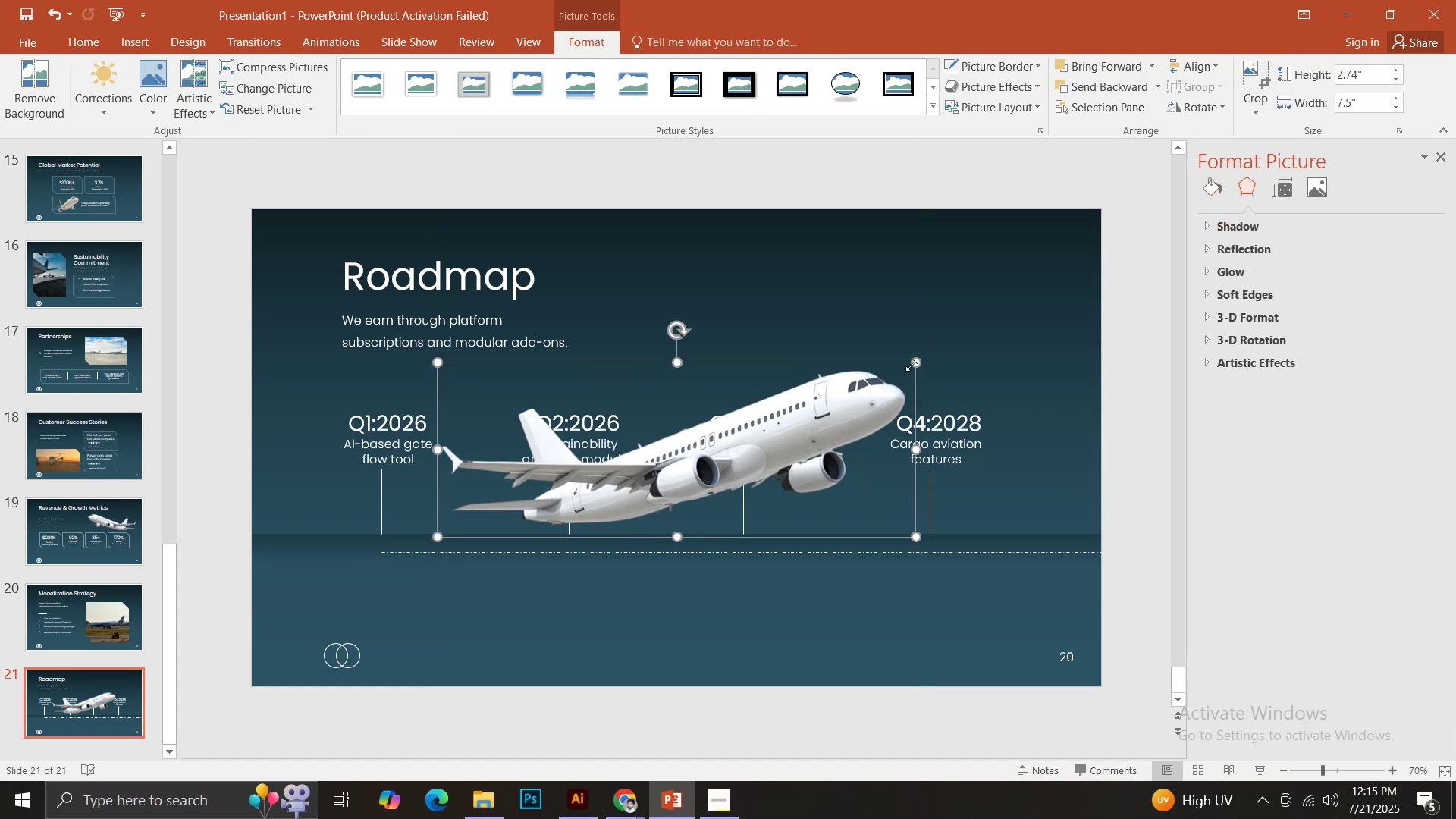 
hold_key(key=ShiftLeft, duration=1.5)
left_click_drag(start_coordinate=[914, 361], to_coordinate=[507, 451])
 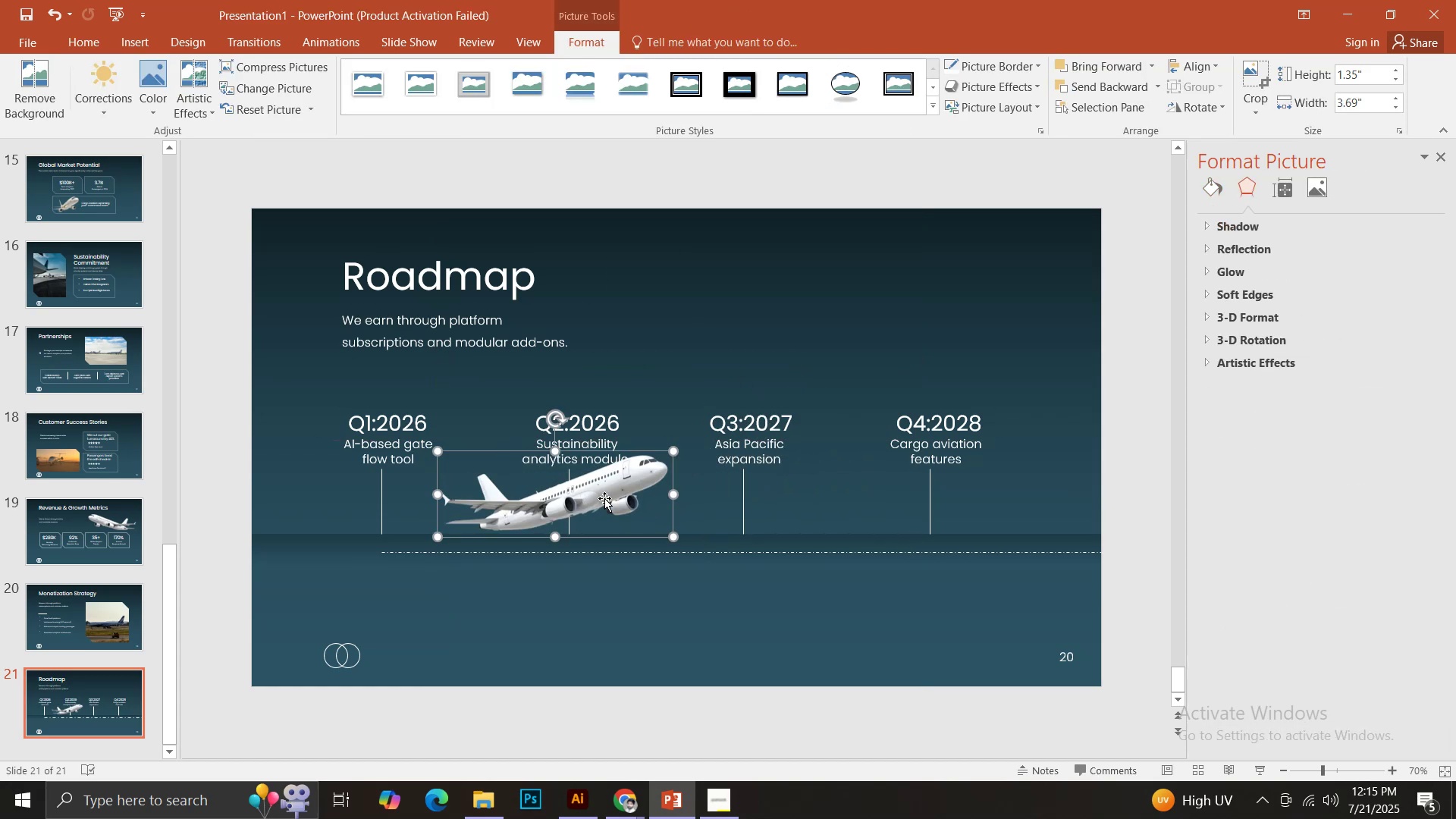 
hold_key(key=ShiftLeft, duration=0.39)
 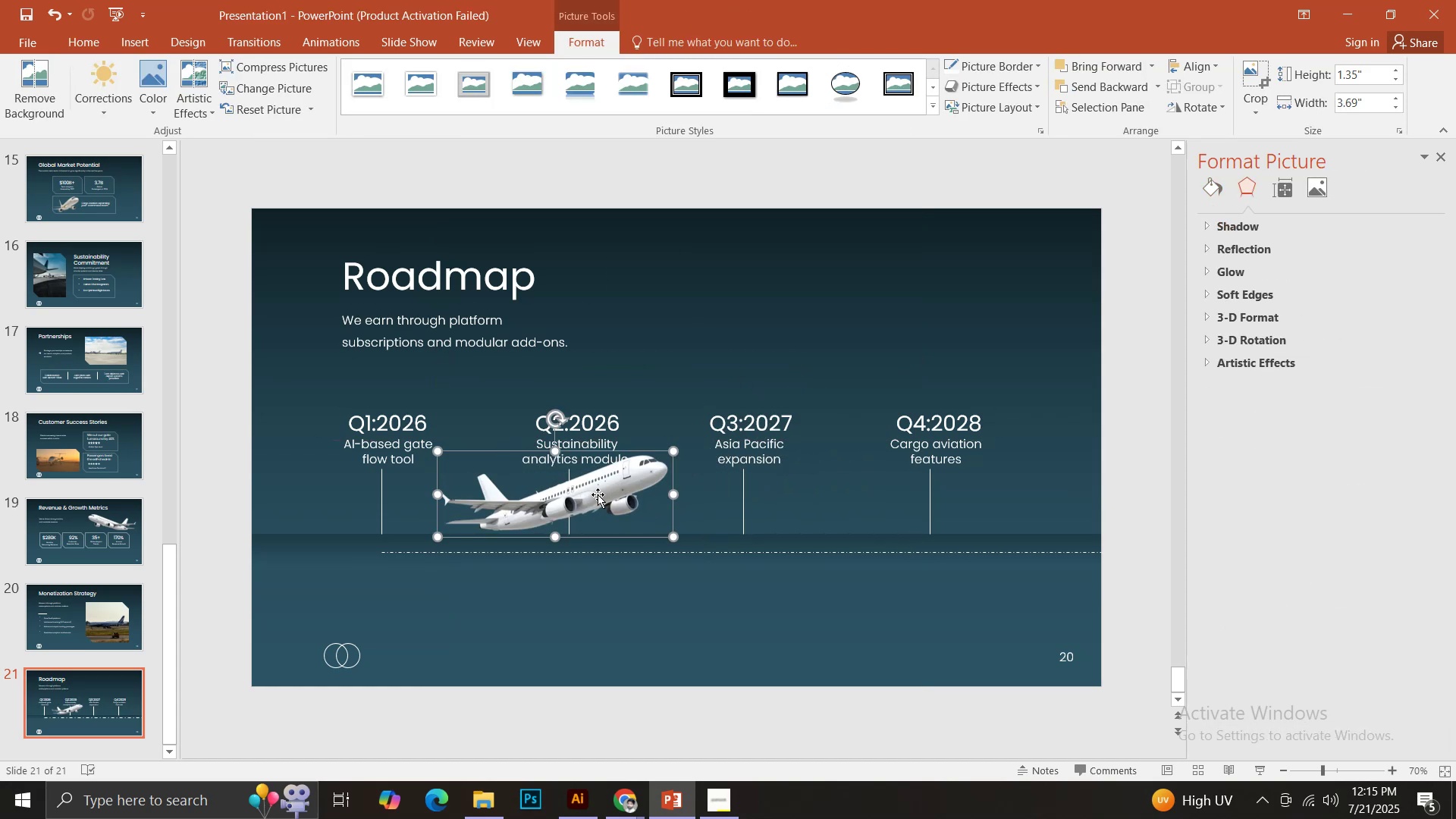 
left_click_drag(start_coordinate=[587, 494], to_coordinate=[472, 523])
 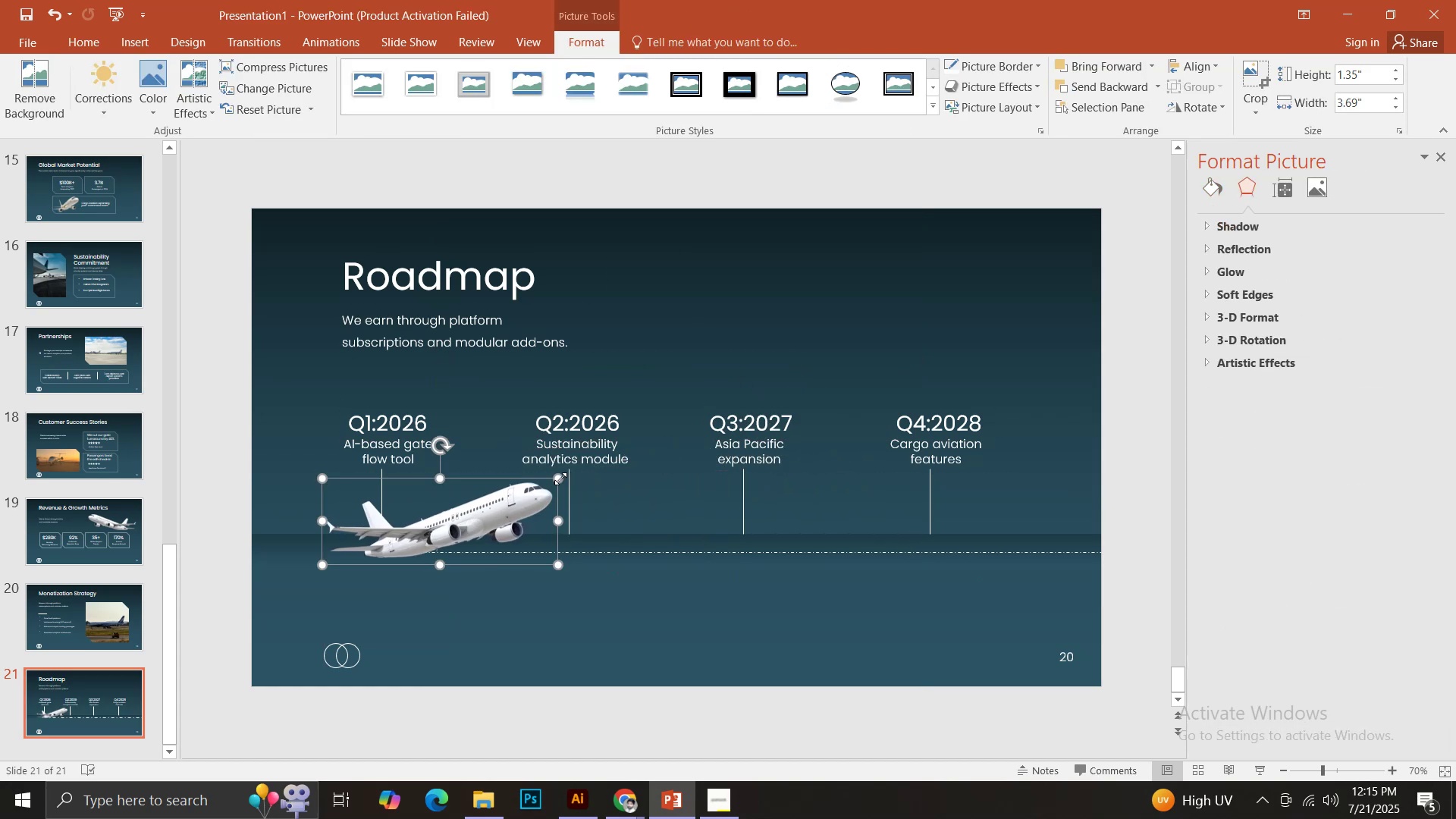 
left_click_drag(start_coordinate=[559, 479], to_coordinate=[419, 510])
 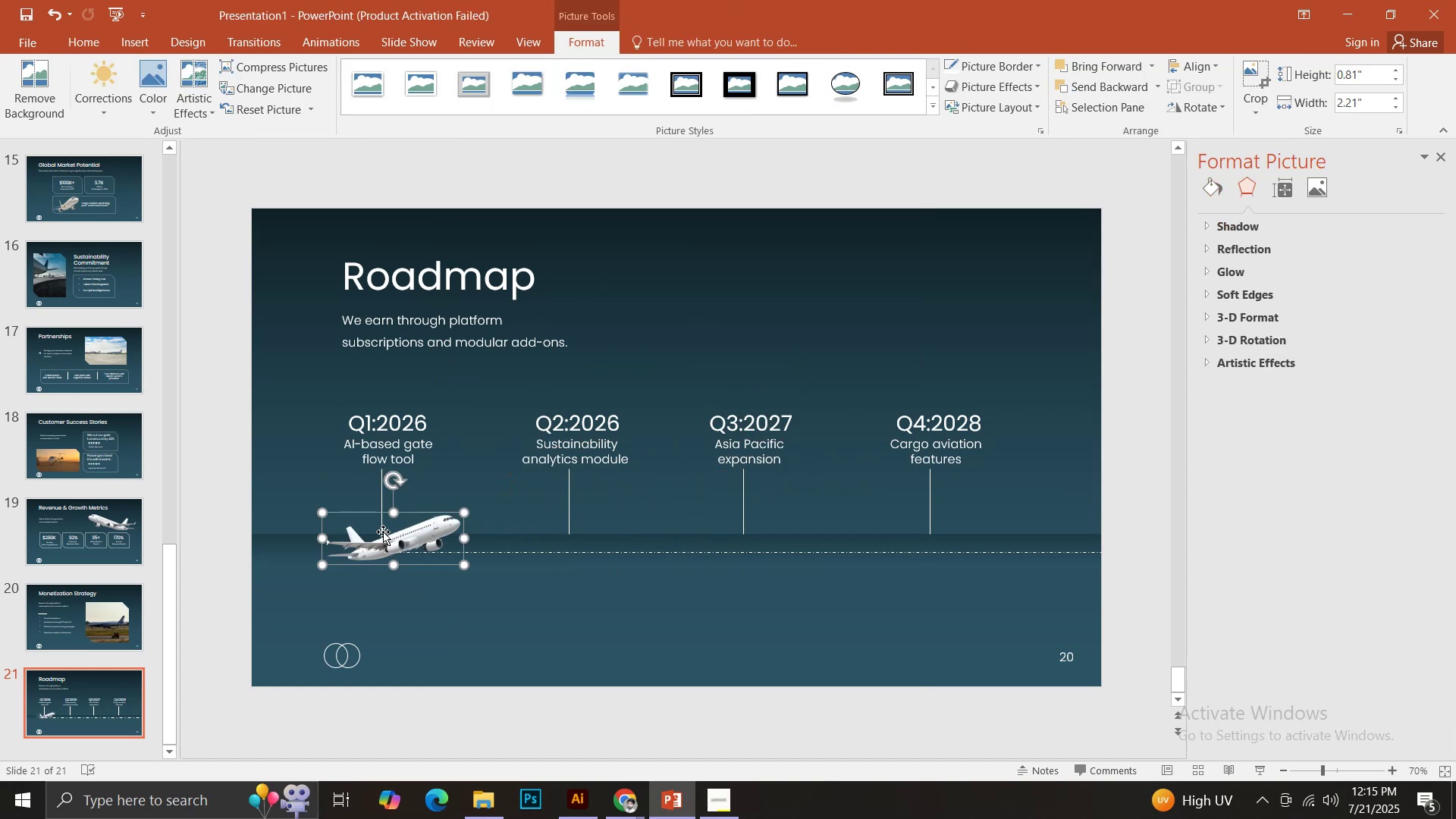 
hold_key(key=ShiftLeft, duration=1.06)
 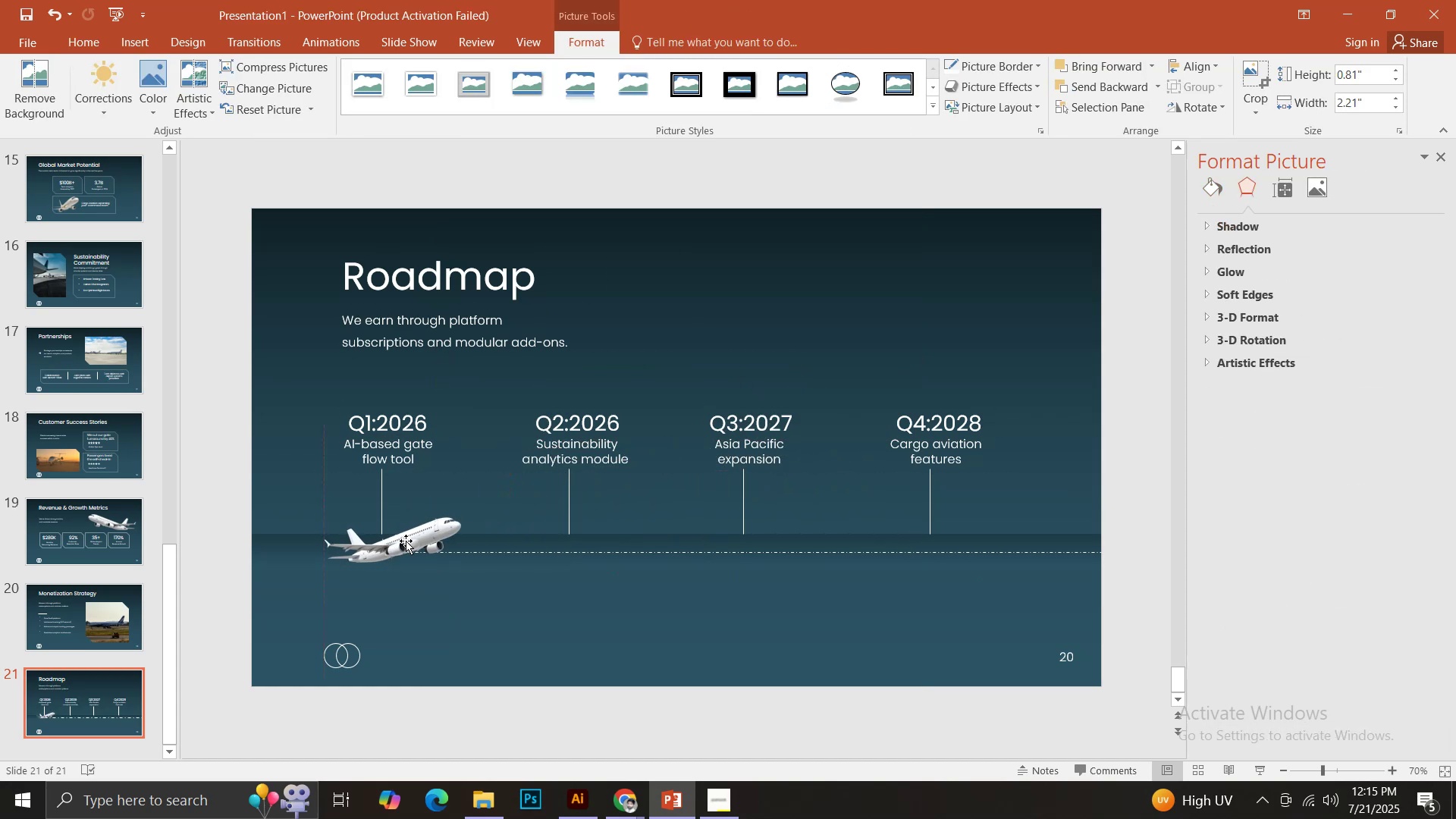 
left_click_drag(start_coordinate=[465, 510], to_coordinate=[355, 543])
 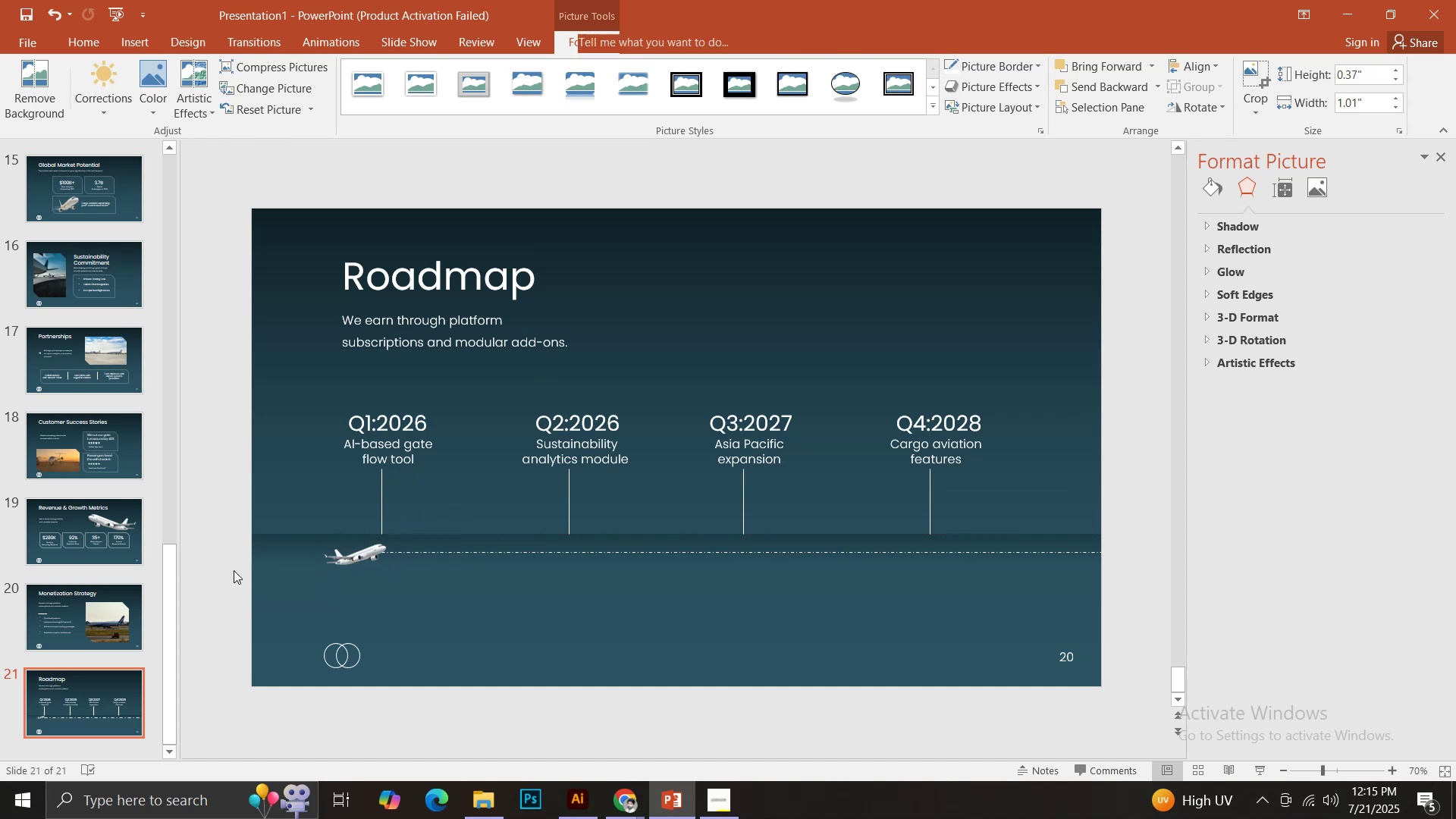 
hold_key(key=ShiftLeft, duration=1.52)
 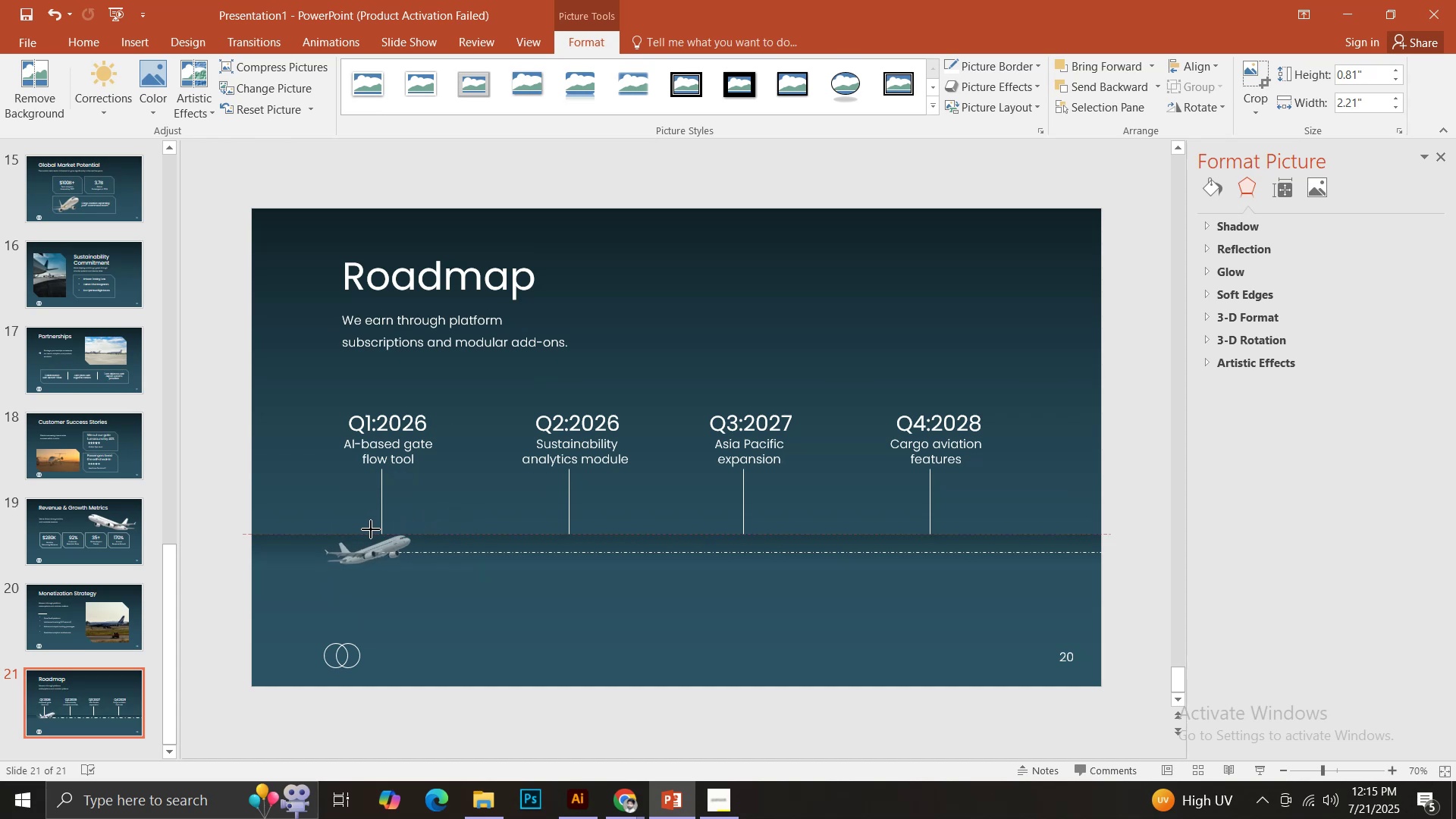 
hold_key(key=ShiftLeft, duration=1.51)
 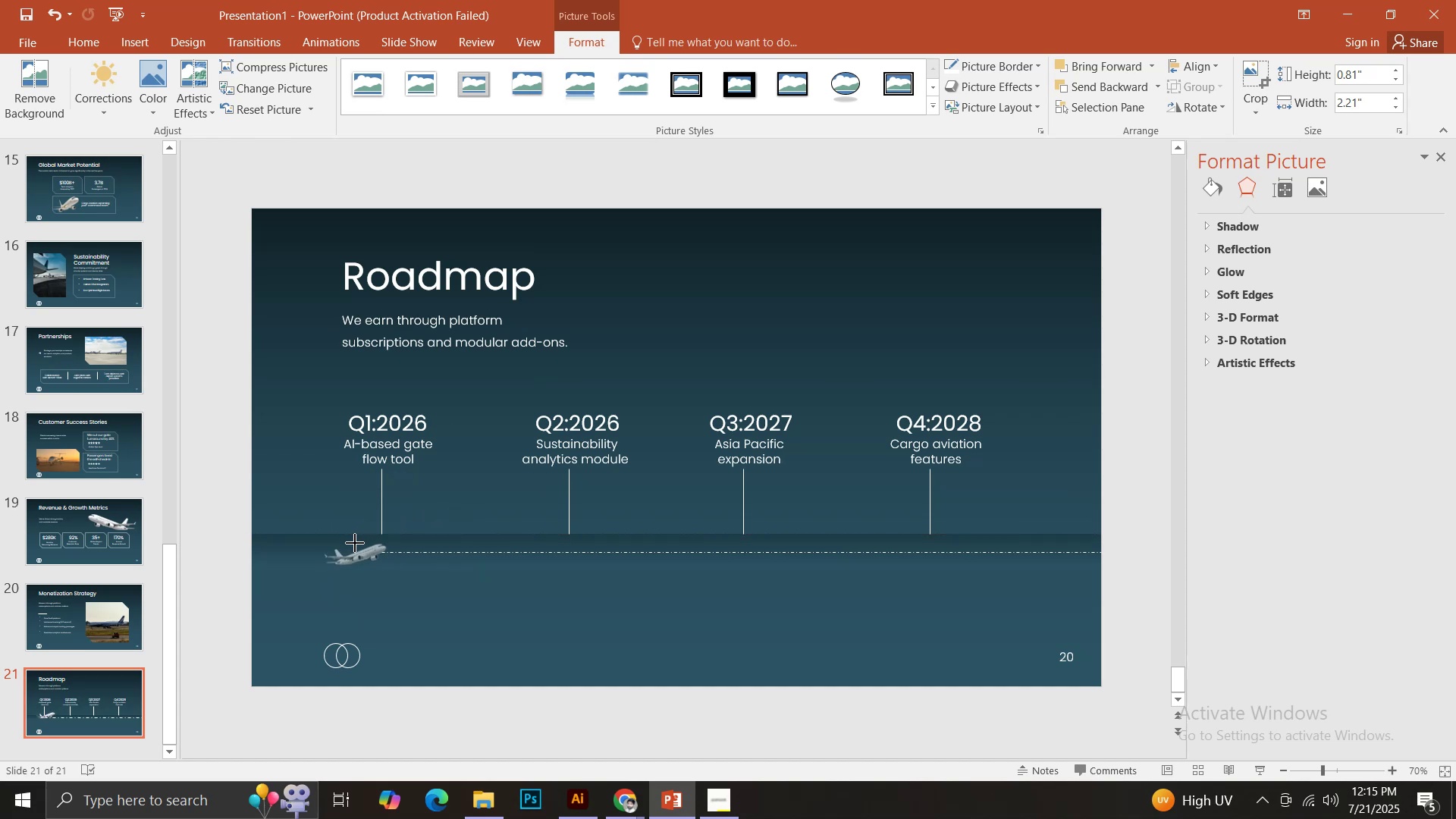 
hold_key(key=ShiftLeft, duration=0.73)
 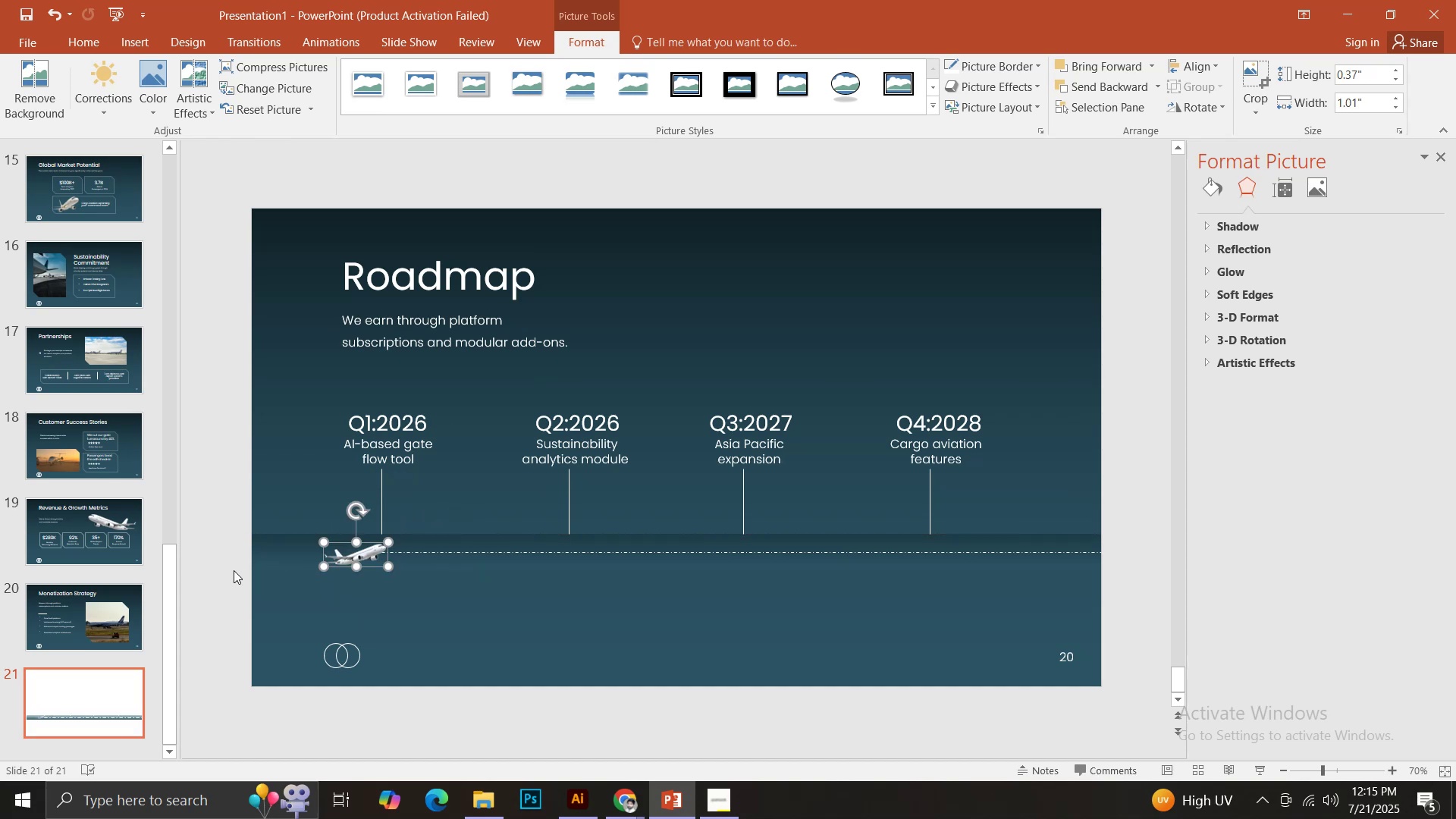 
left_click([234, 570])
 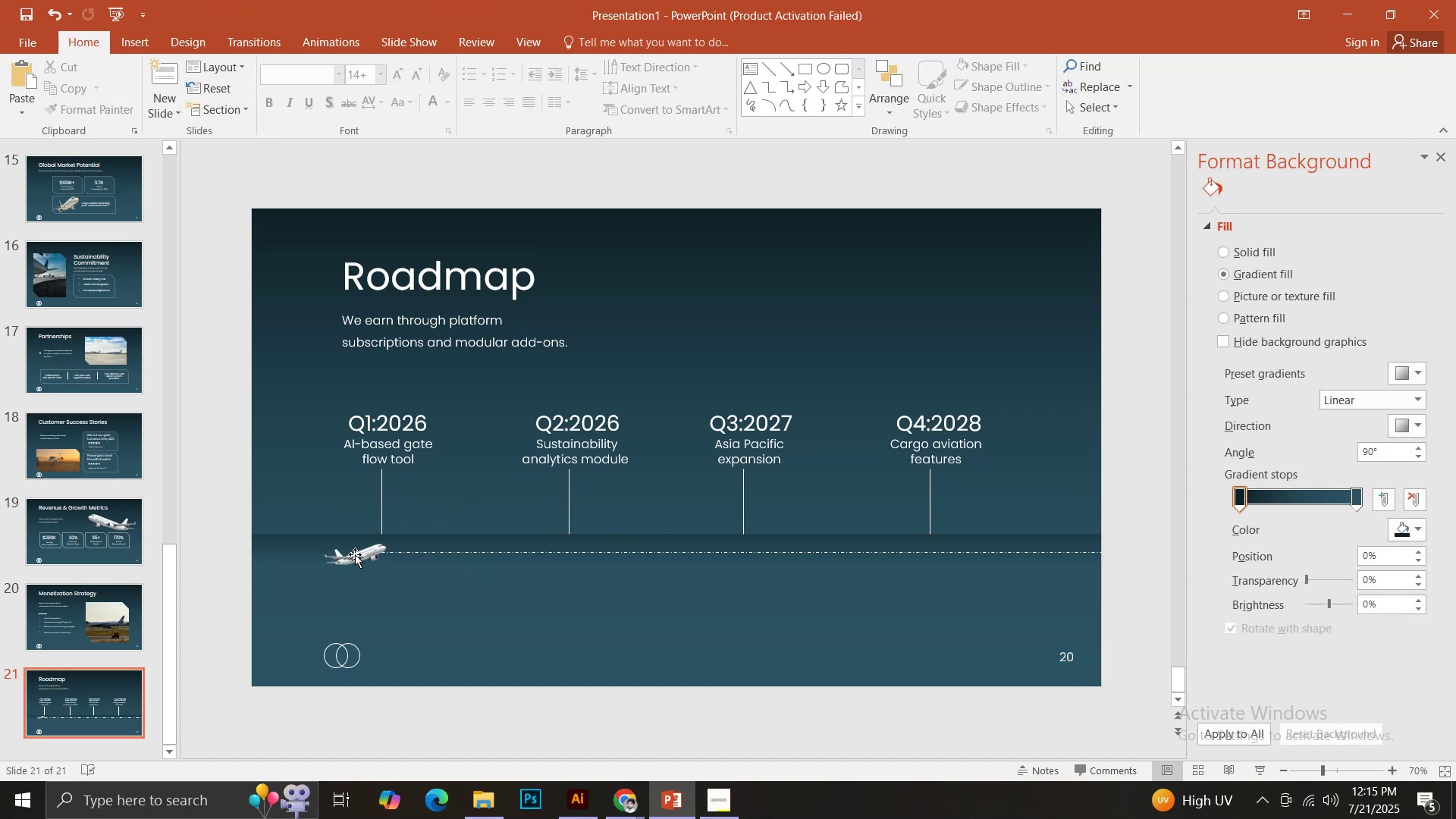 
left_click([355, 554])
 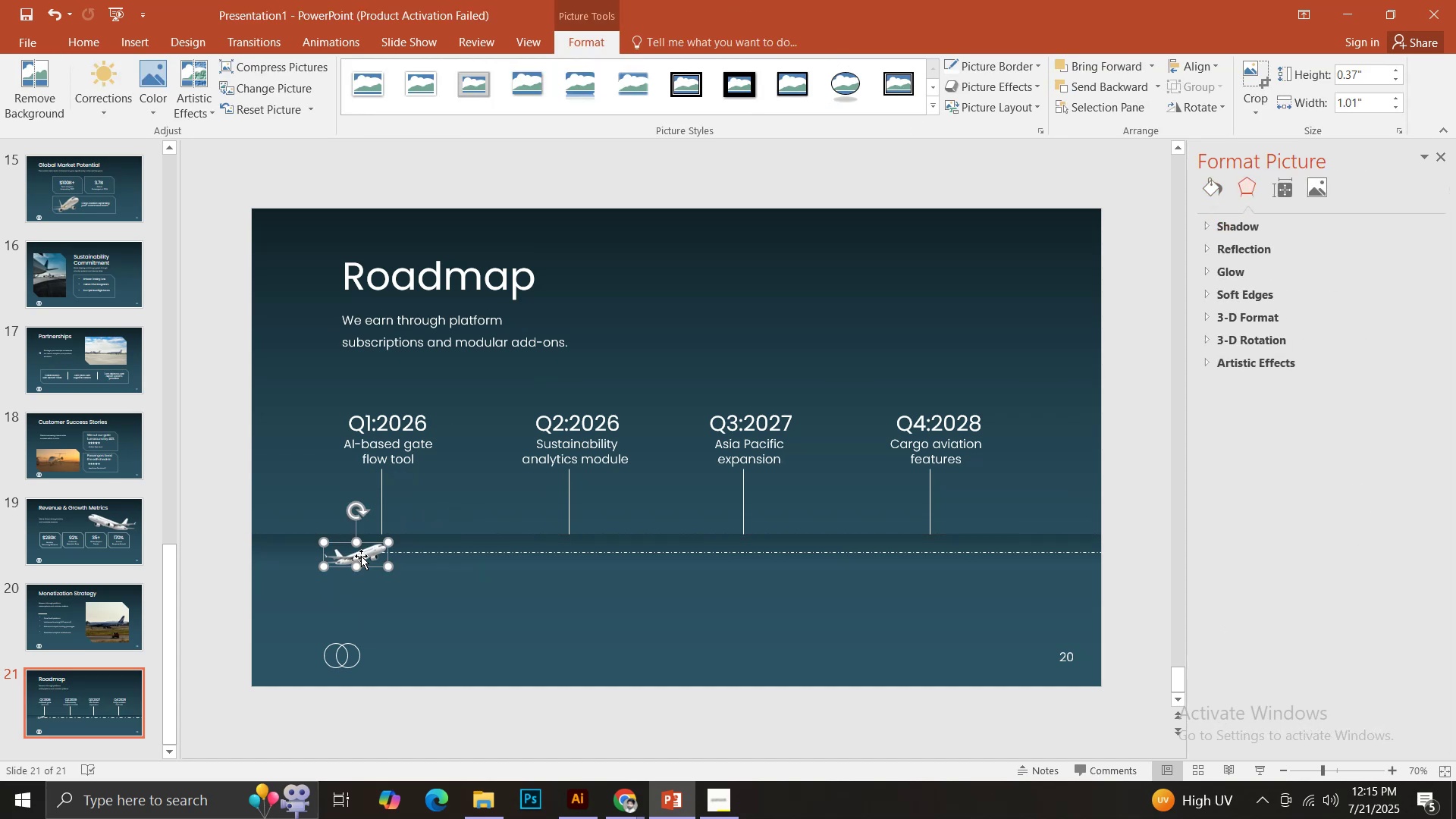 
key(ArrowUp)
 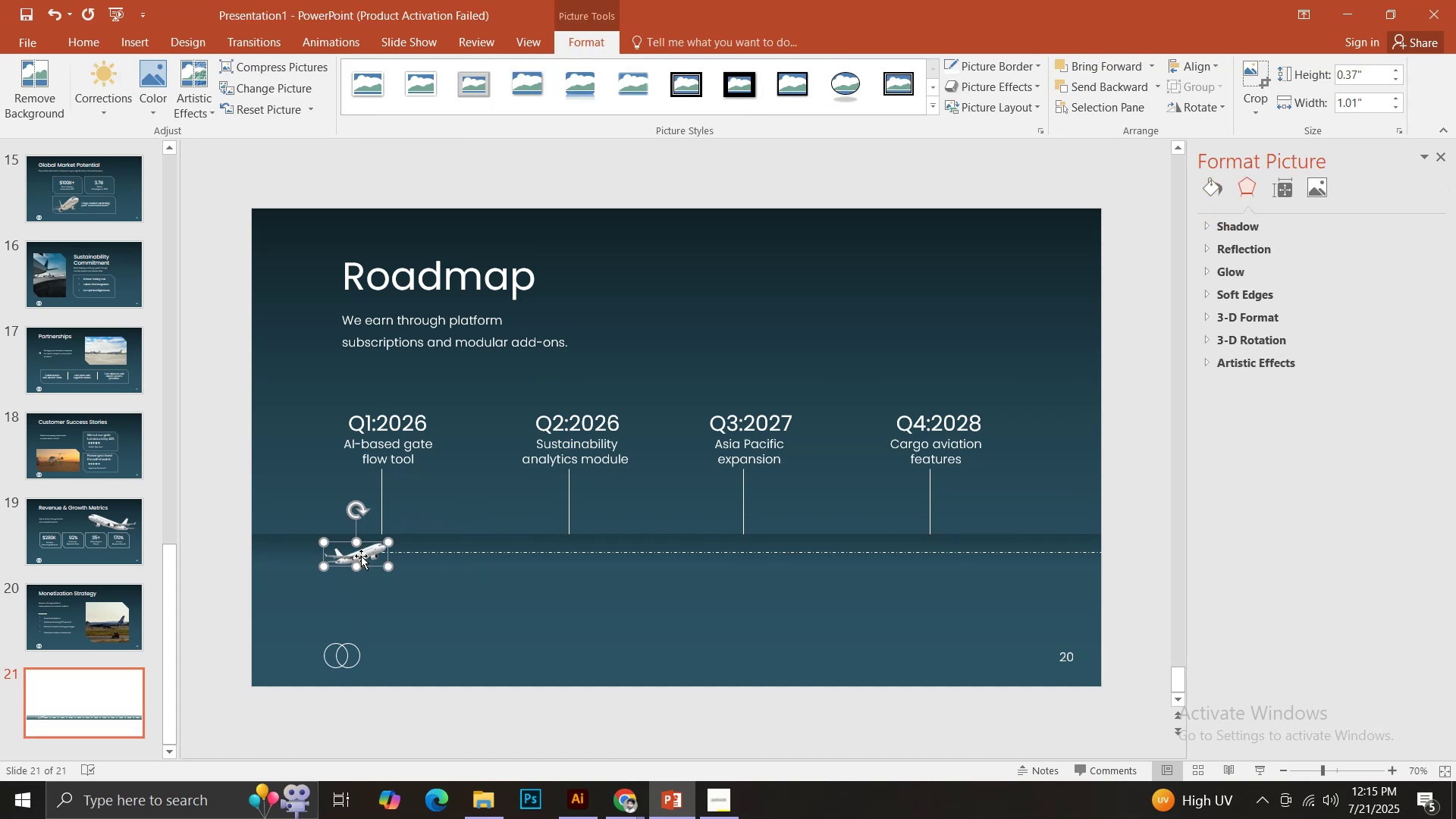 
key(ArrowUp)
 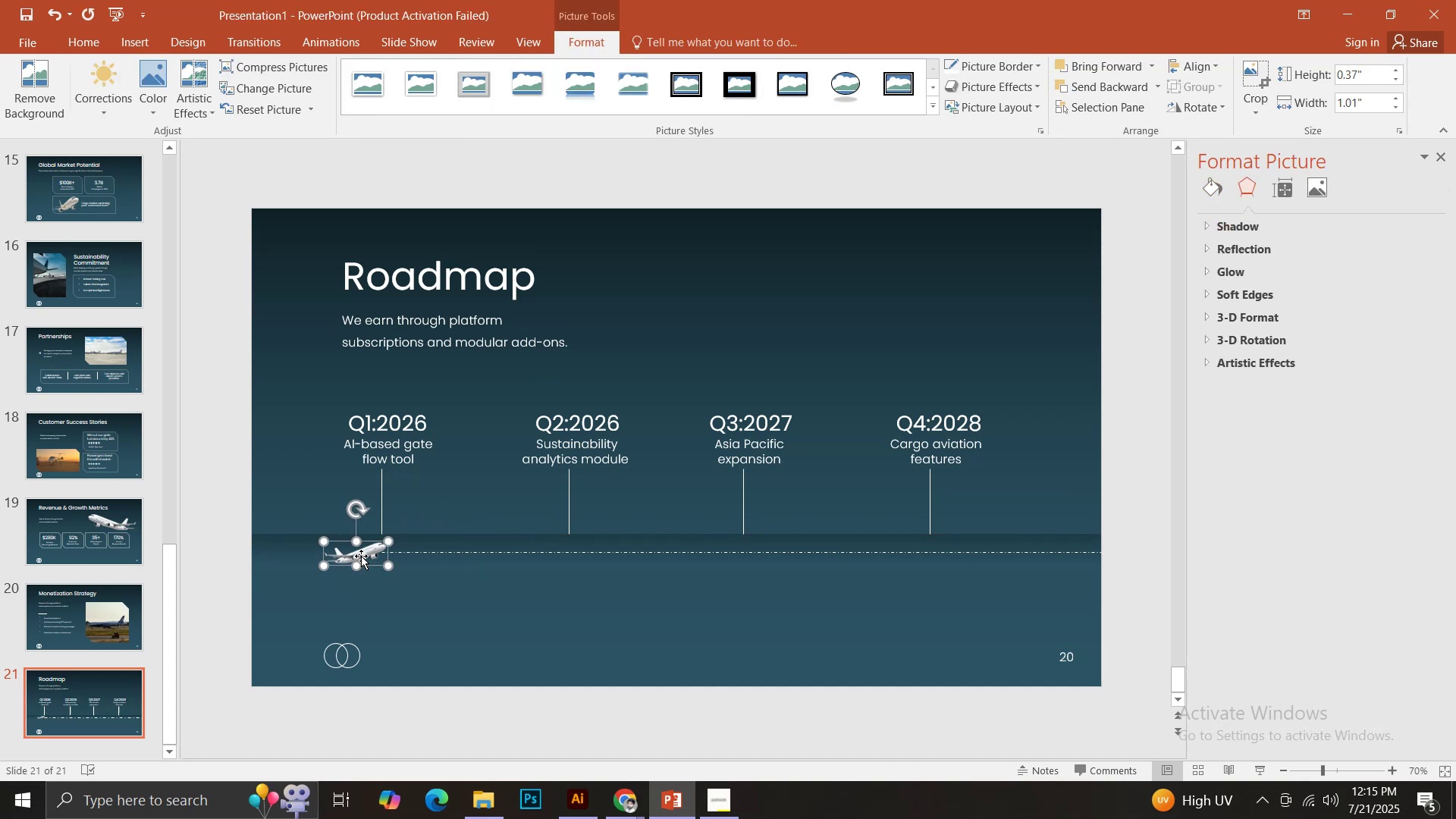 
key(ArrowUp)
 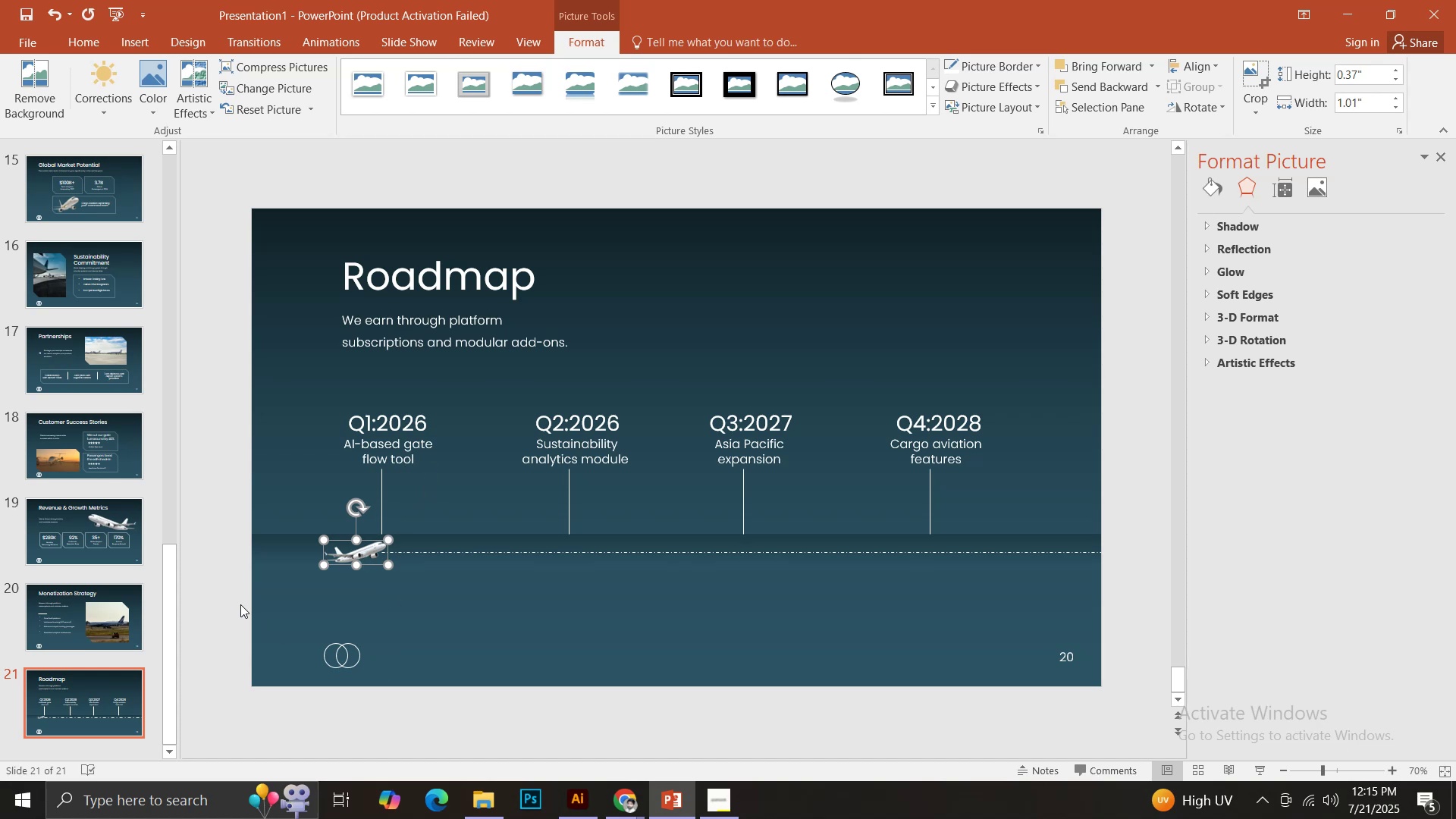 
wait(6.75)
 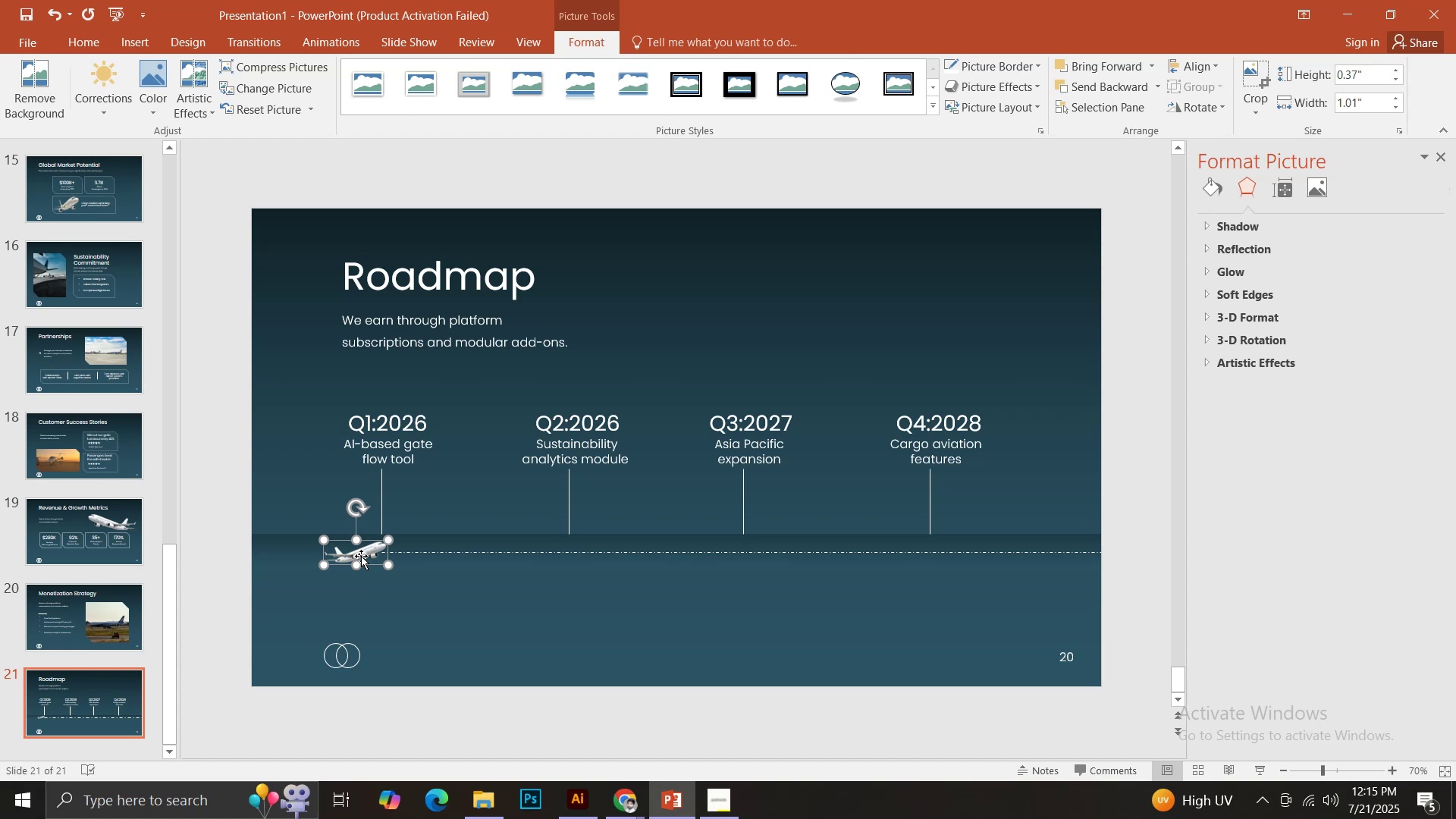 
left_click([239, 604])
 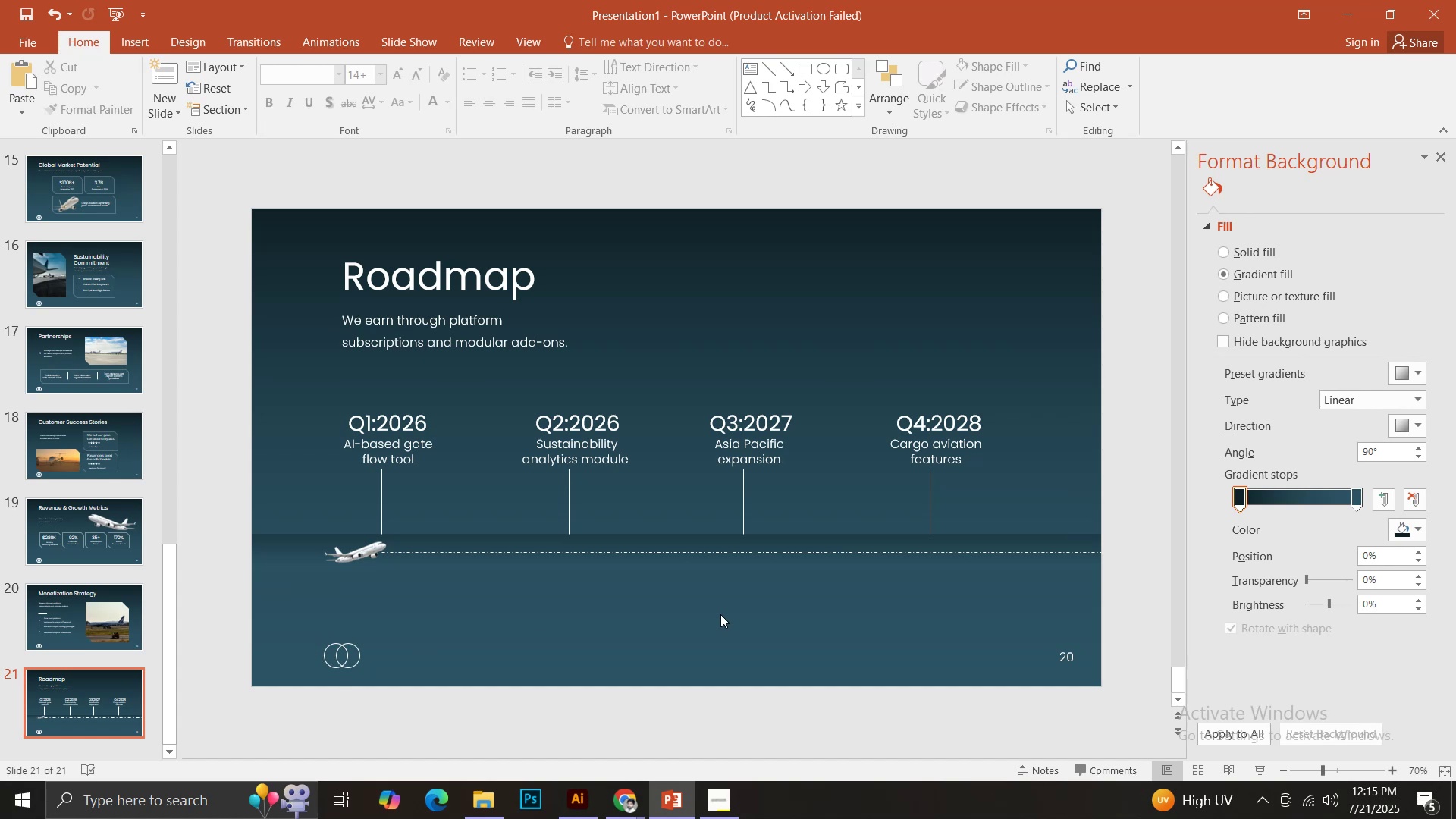 
wait(17.38)
 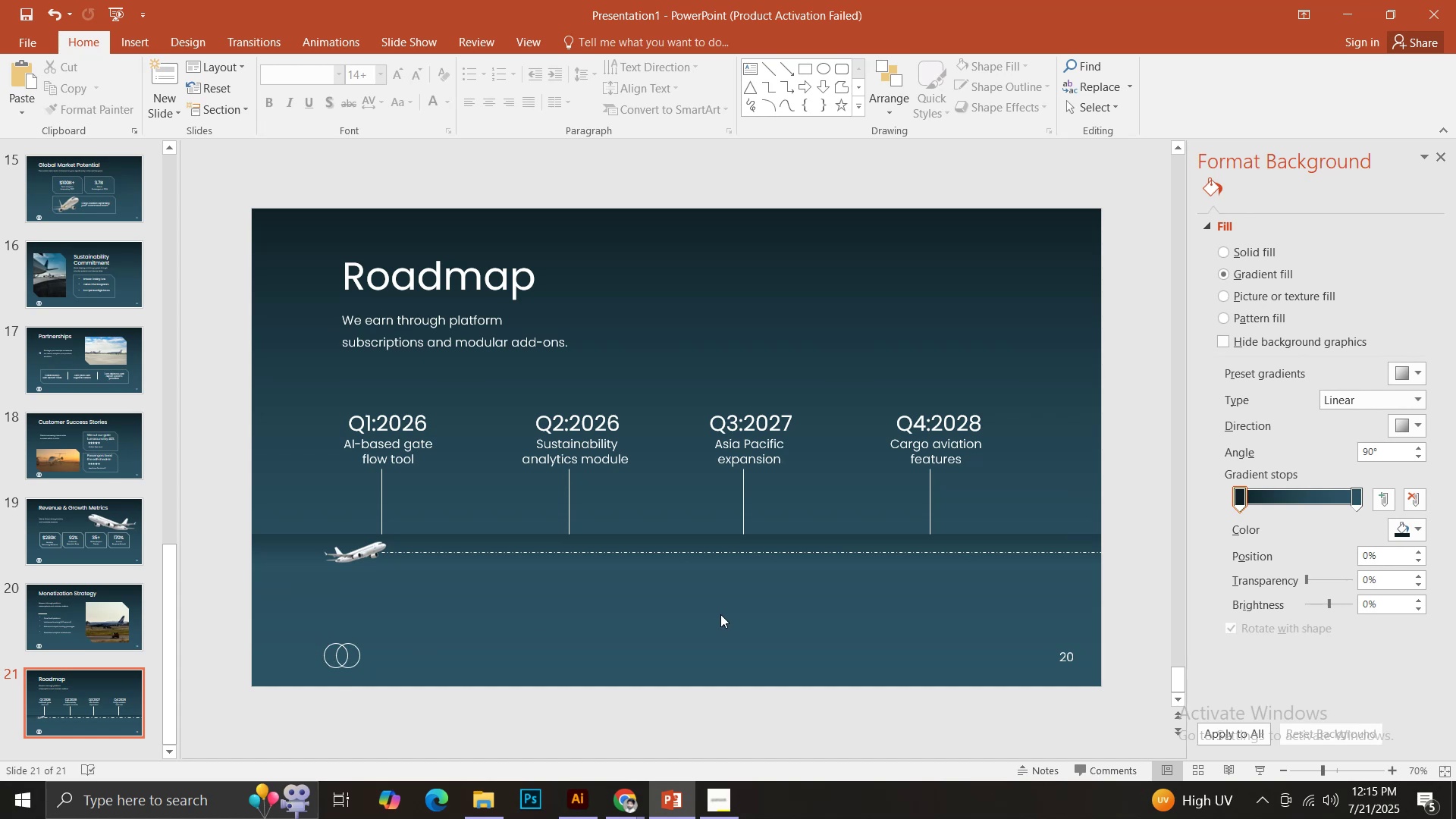 
key(Backspace)
 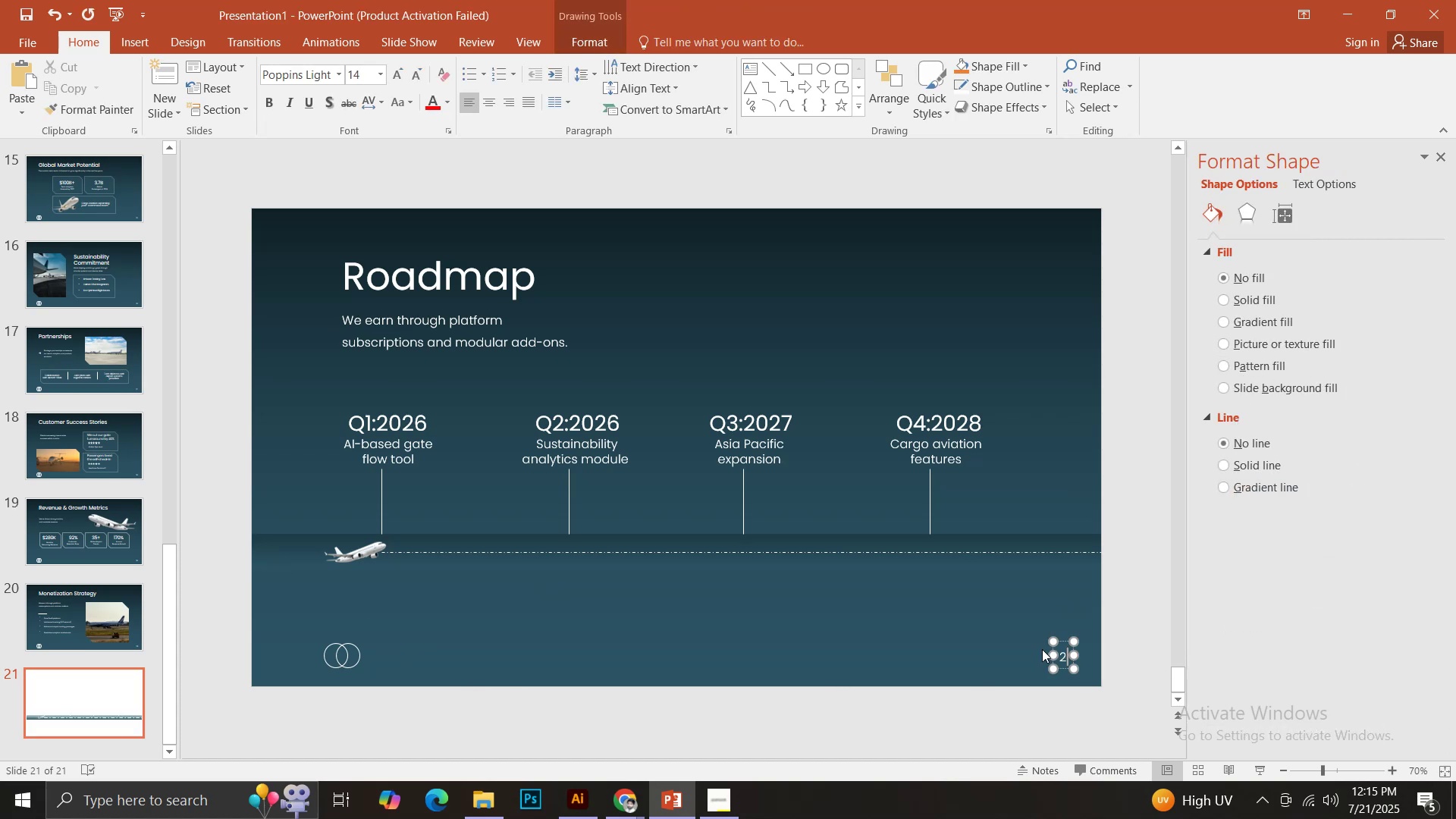 
key(1)
 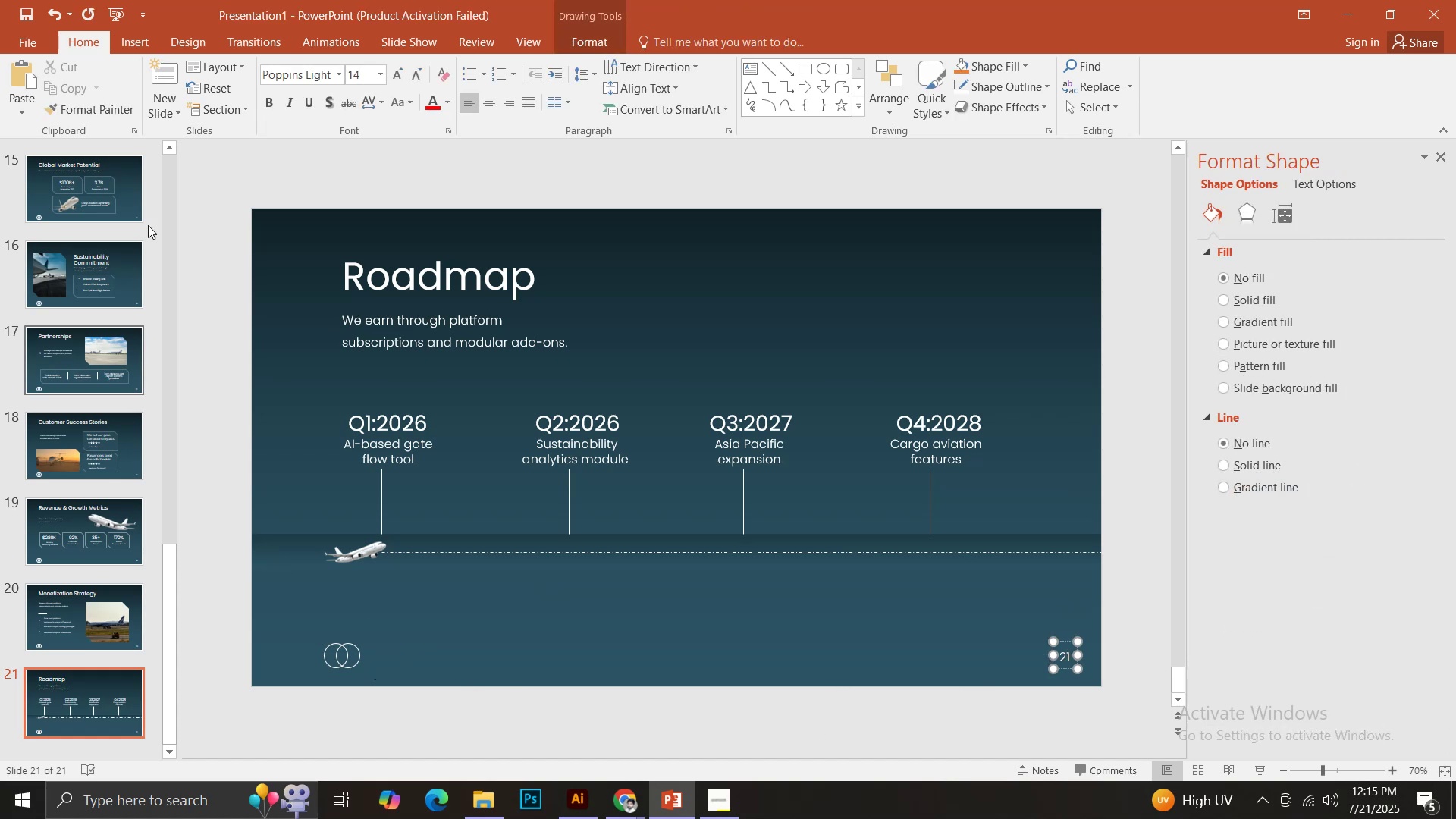 
left_click([173, 116])
 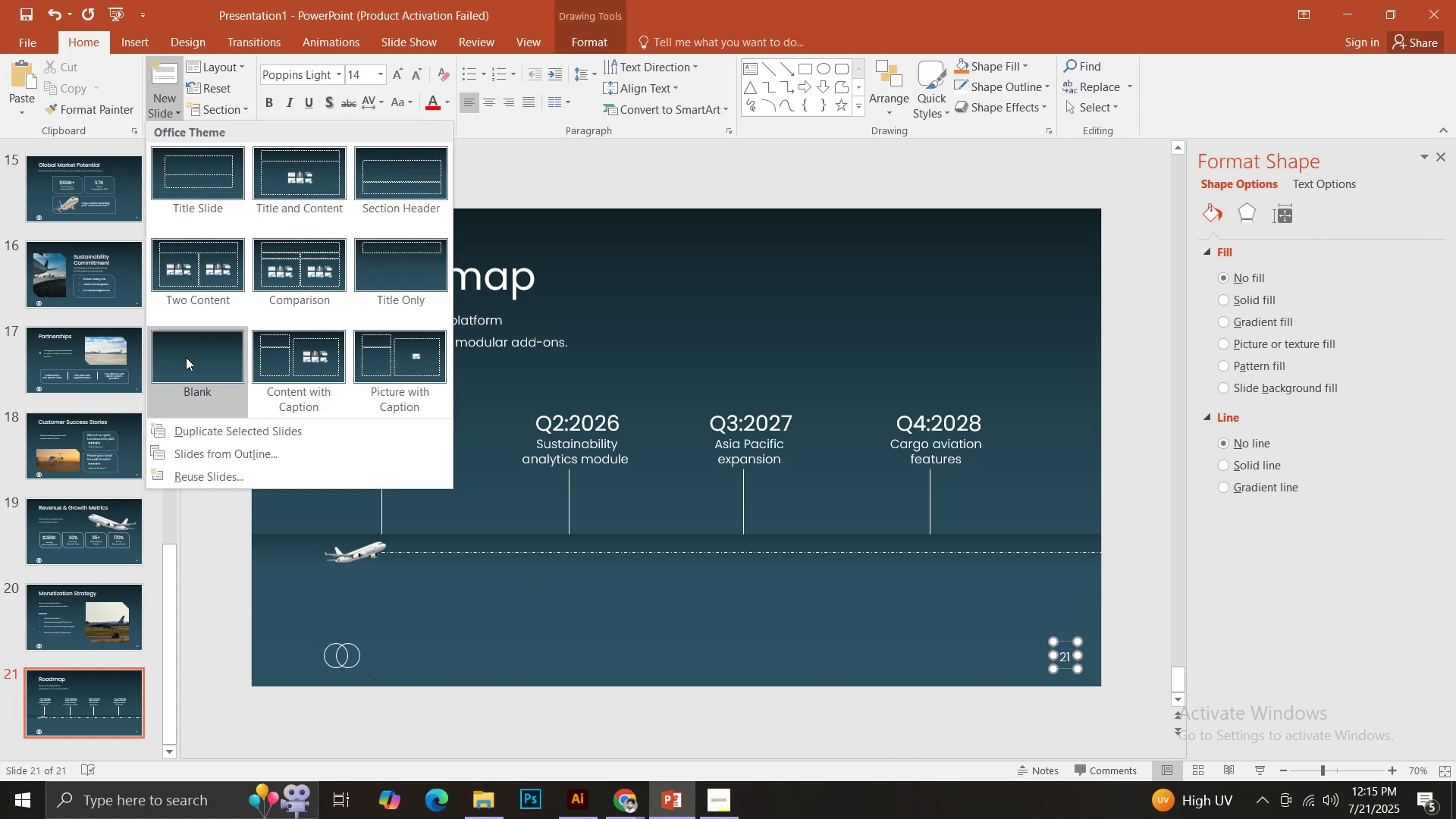 
left_click([187, 357])
 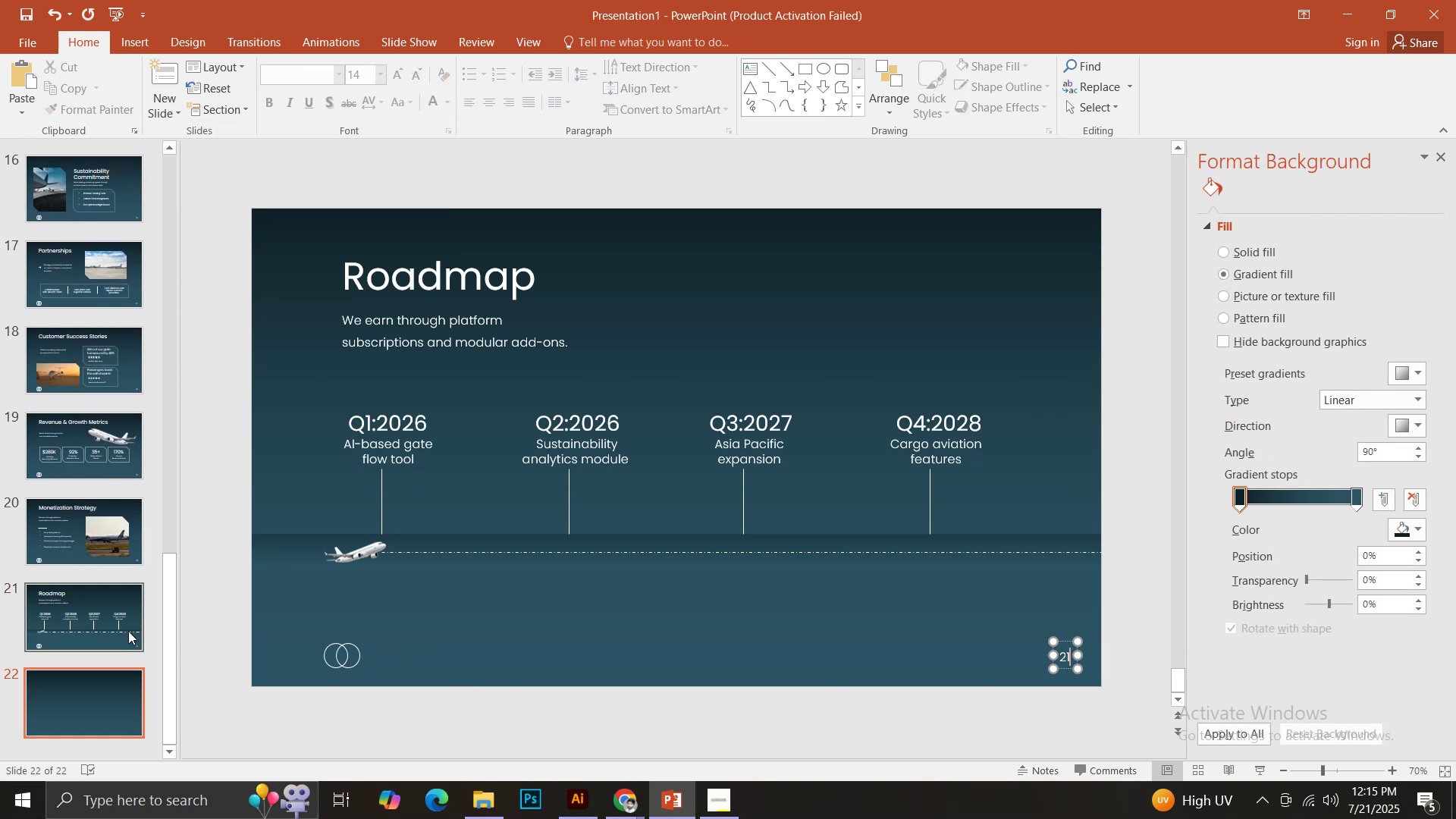 
left_click([107, 617])
 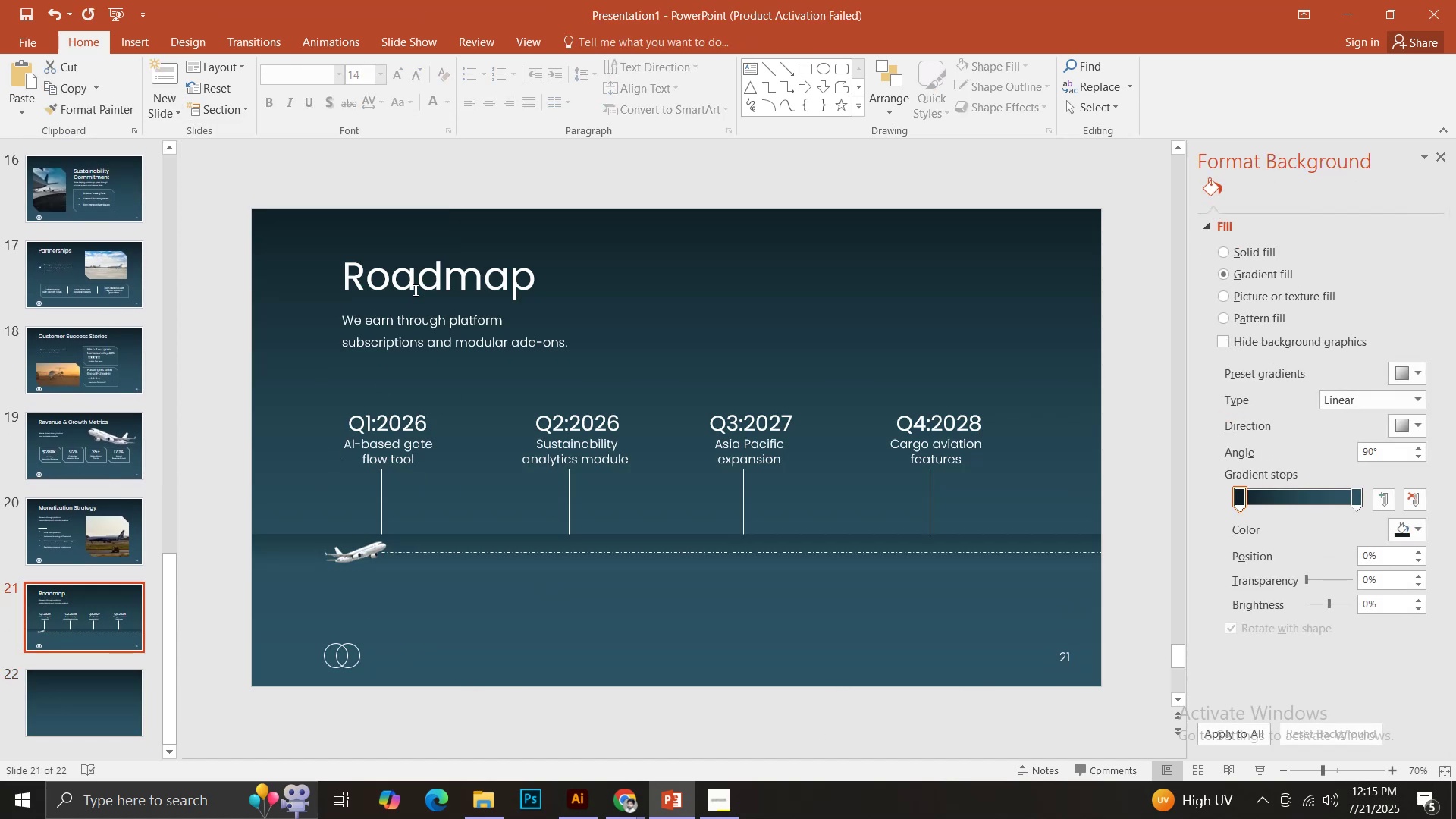 
left_click([413, 275])
 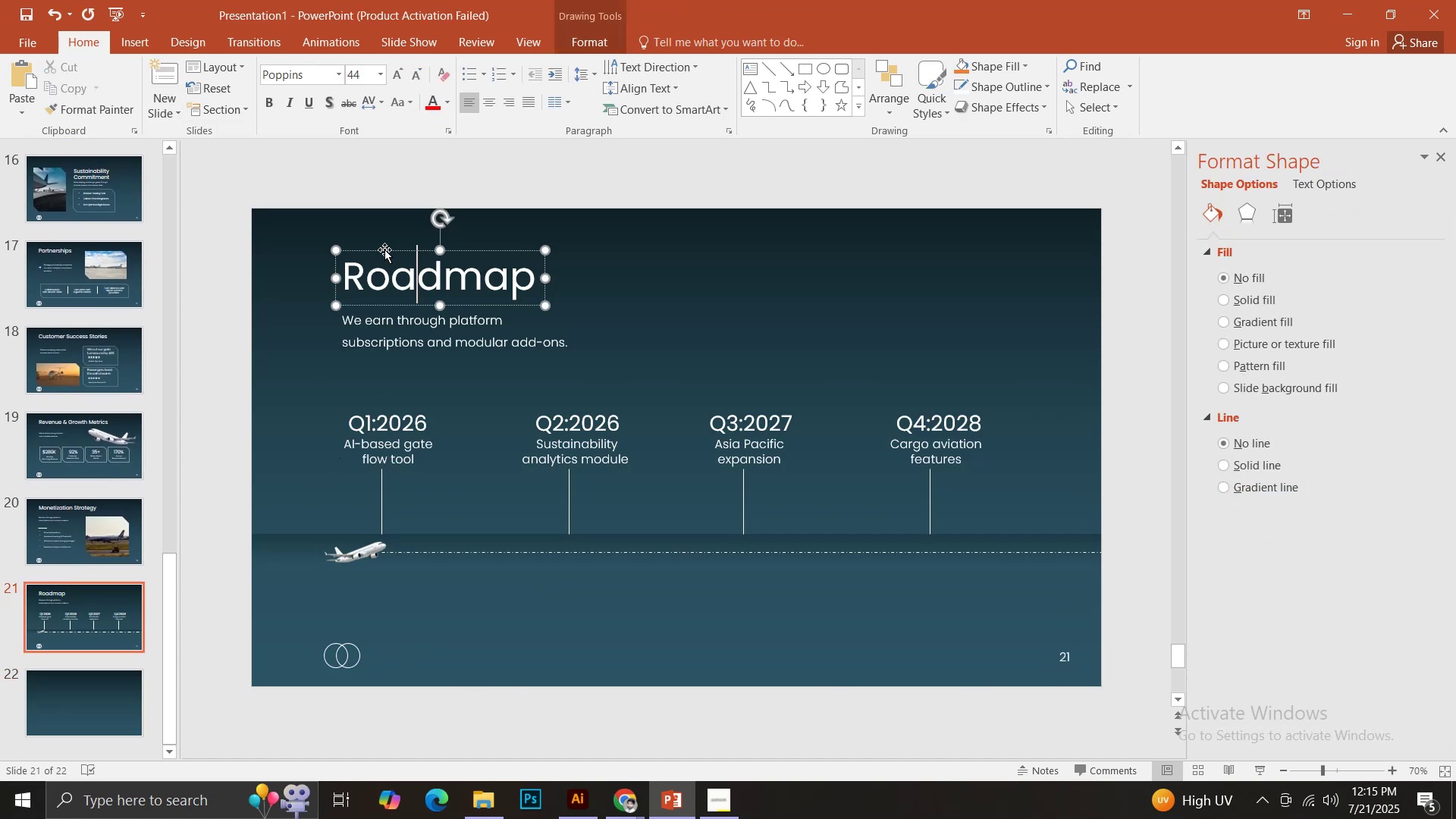 
left_click([384, 249])
 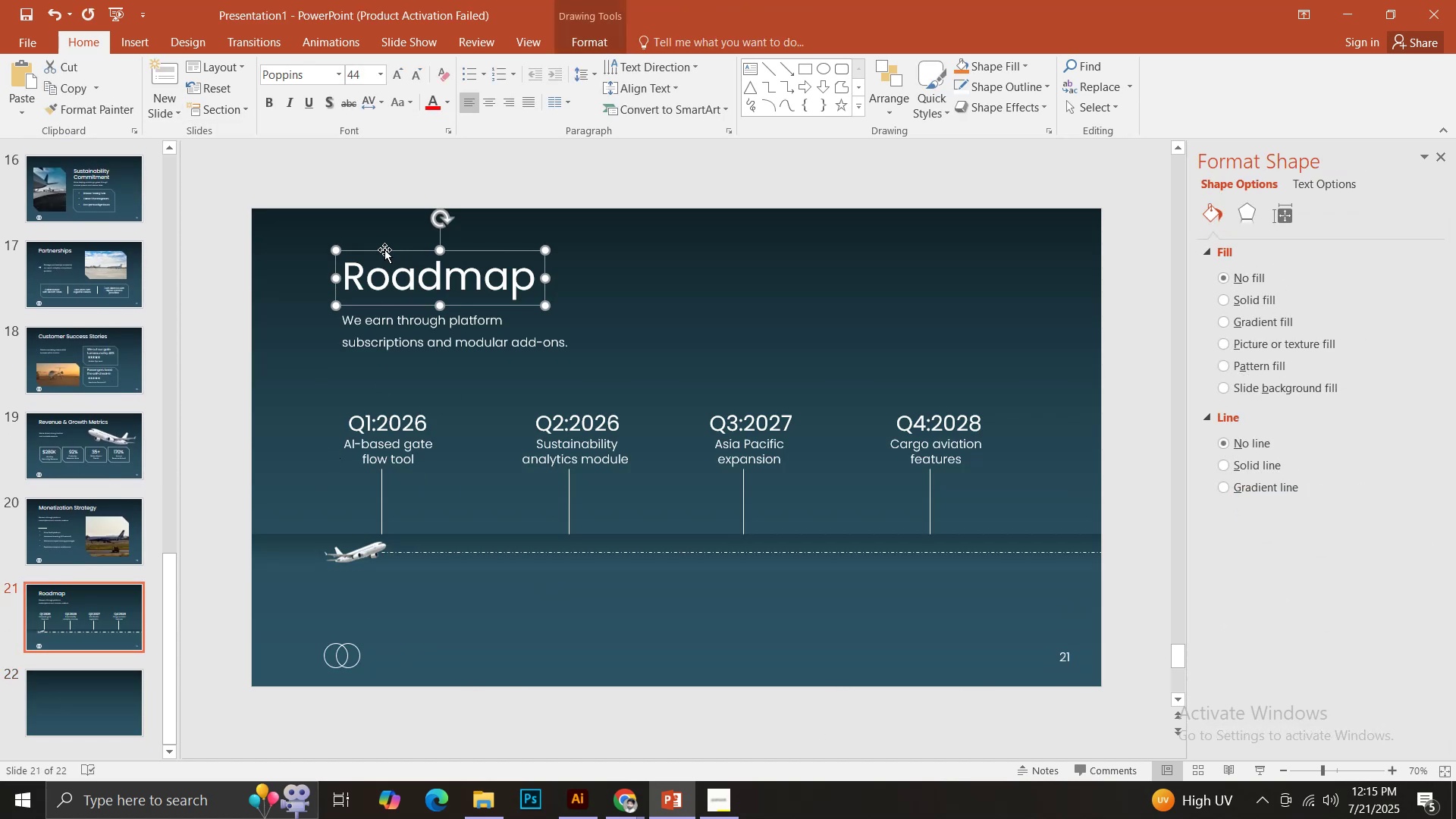 
key(Control+ControlLeft)
 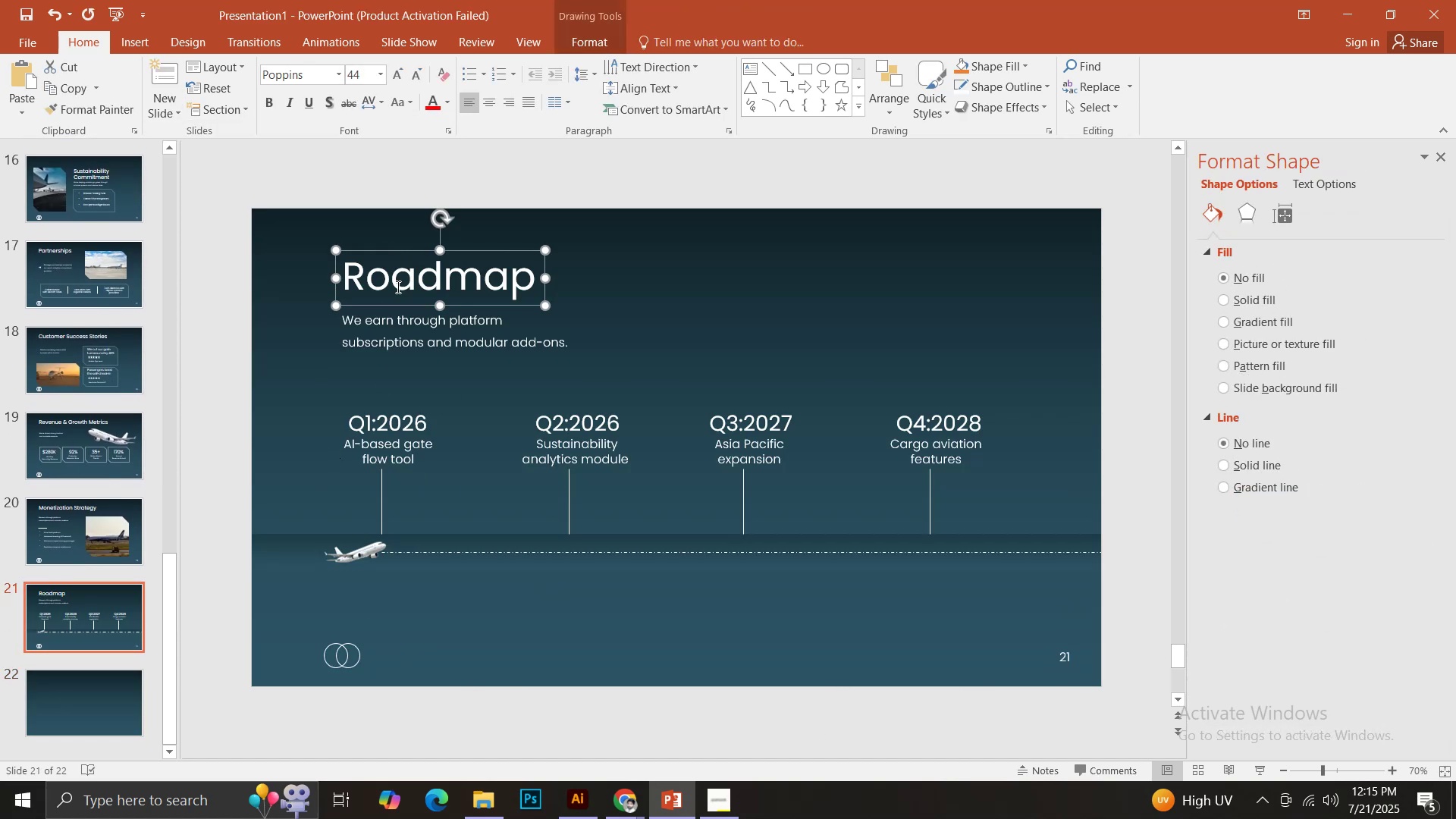 
hold_key(key=ShiftLeft, duration=1.53)
left_click([344, 642])
 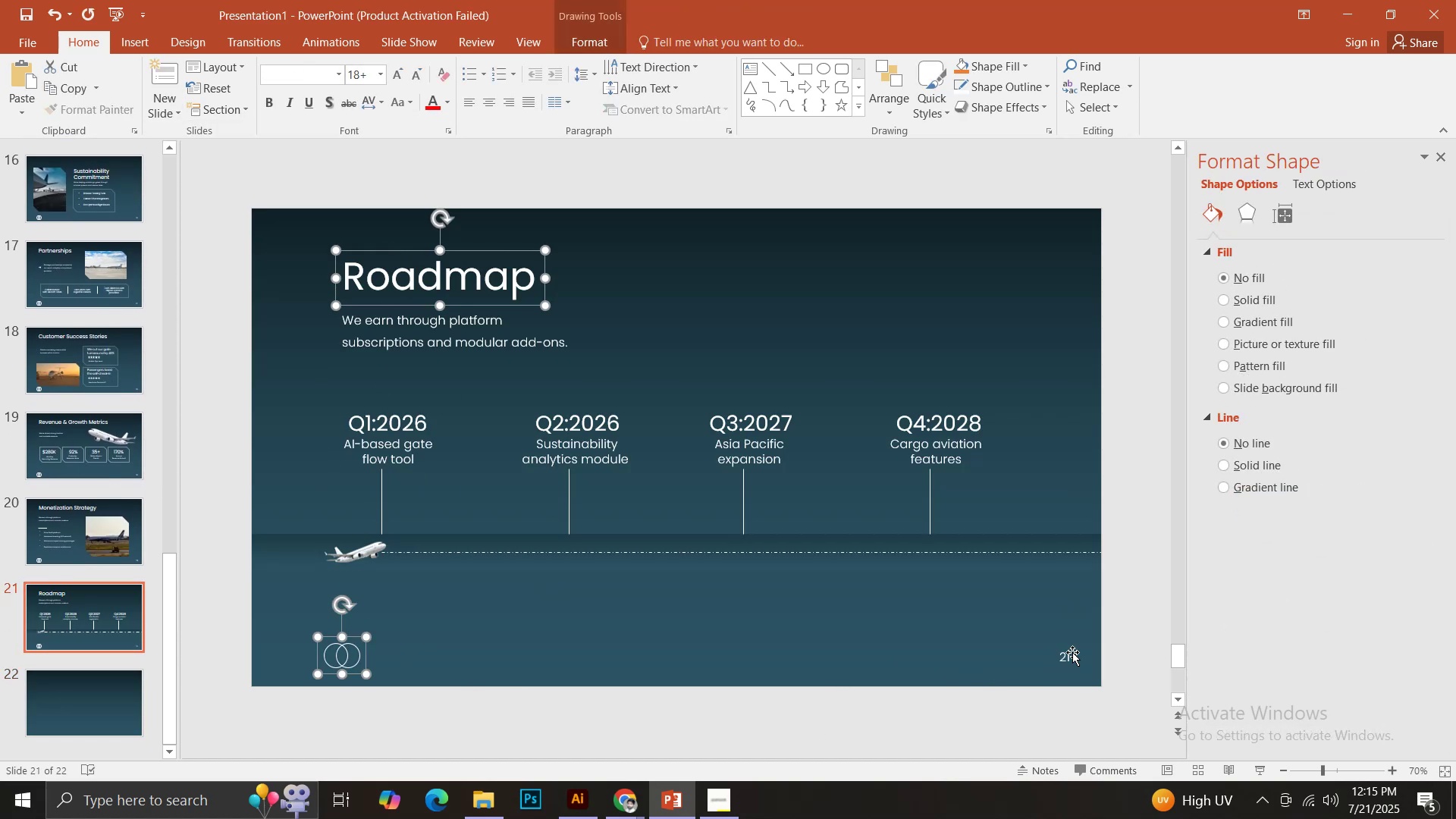 
hold_key(key=ShiftLeft, duration=0.43)
 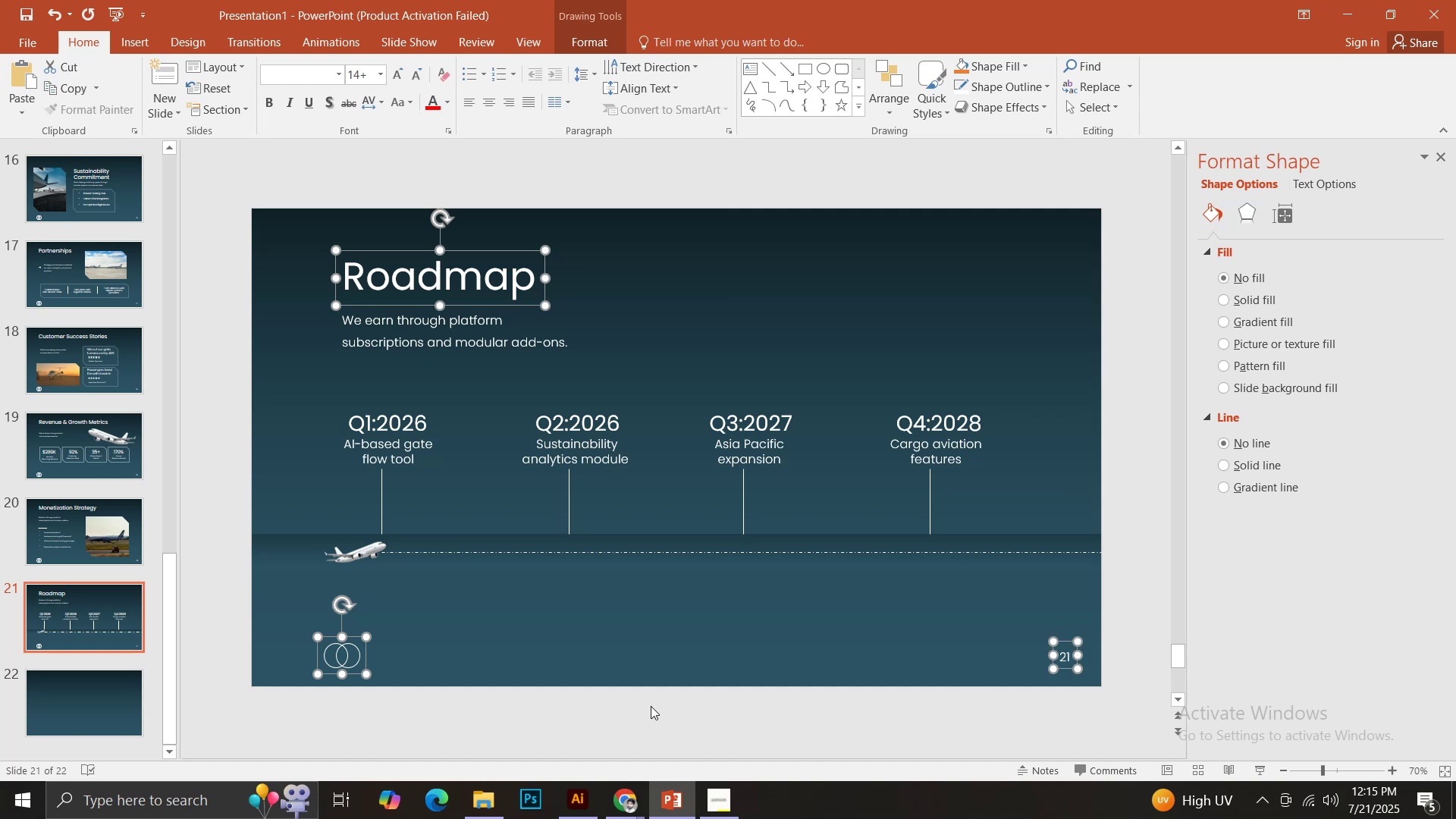 
key(Control+C)
 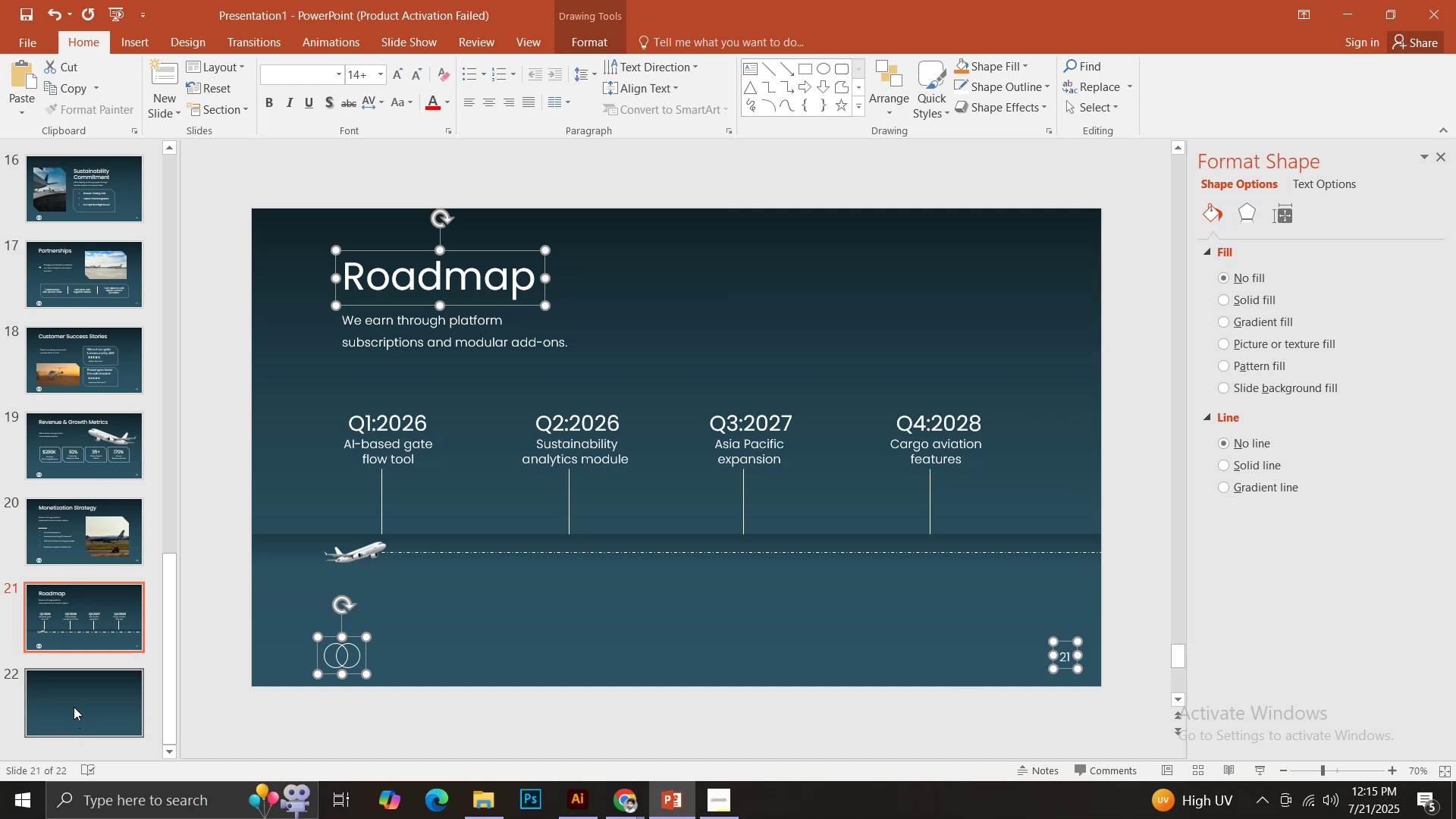 
left_click([74, 707])
 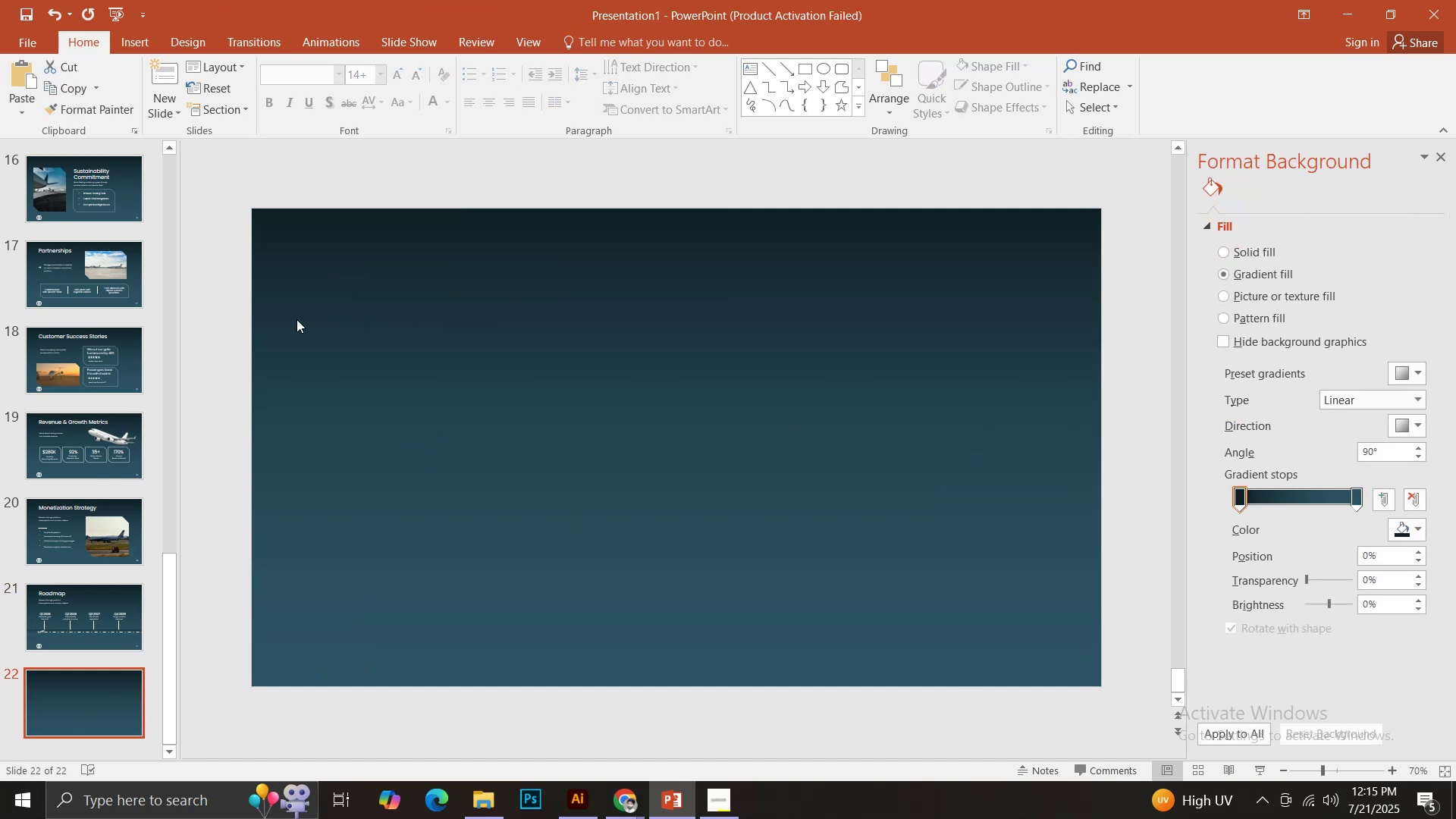 
key(Control+V)
 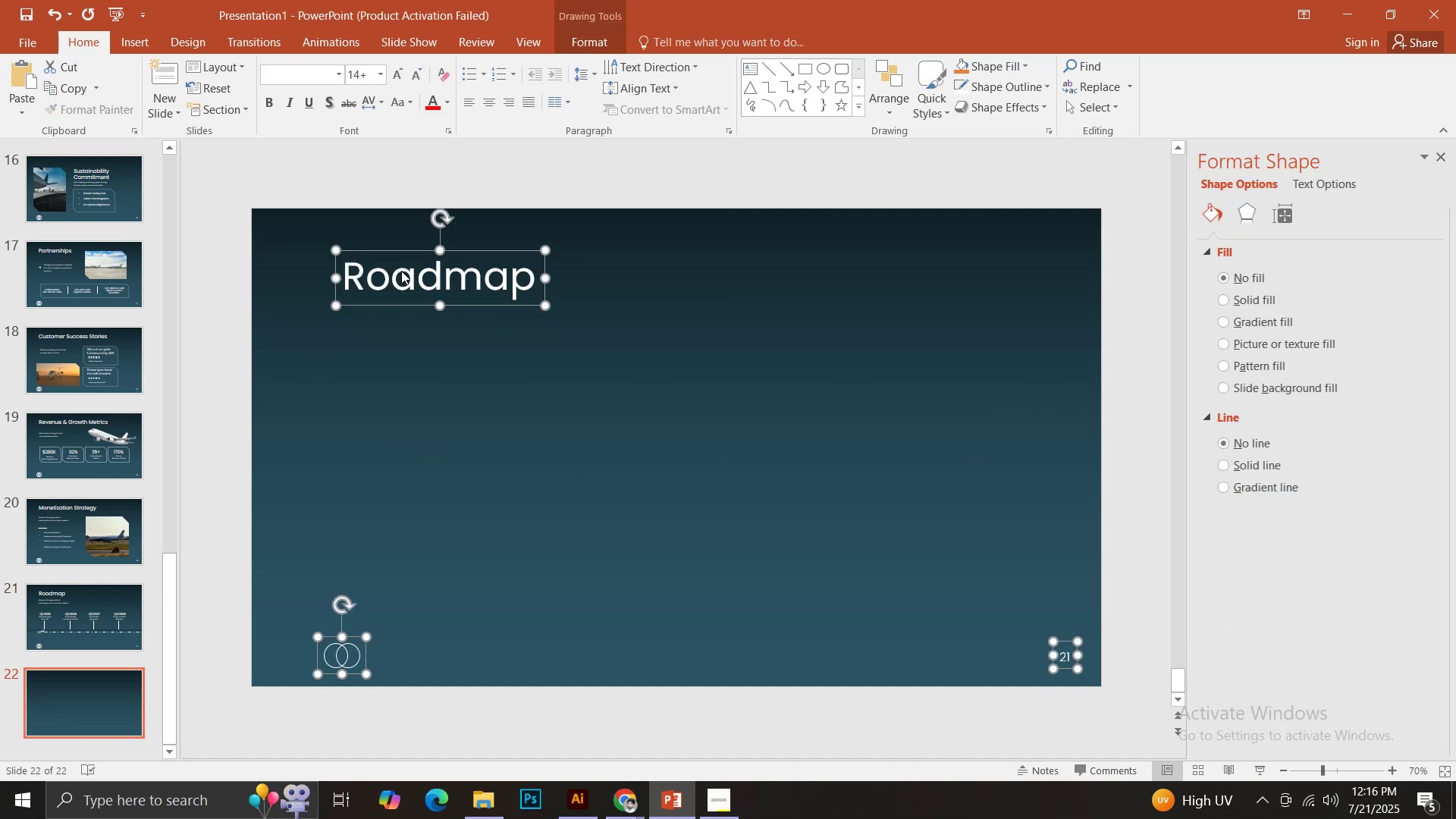 
left_click([402, 268])
 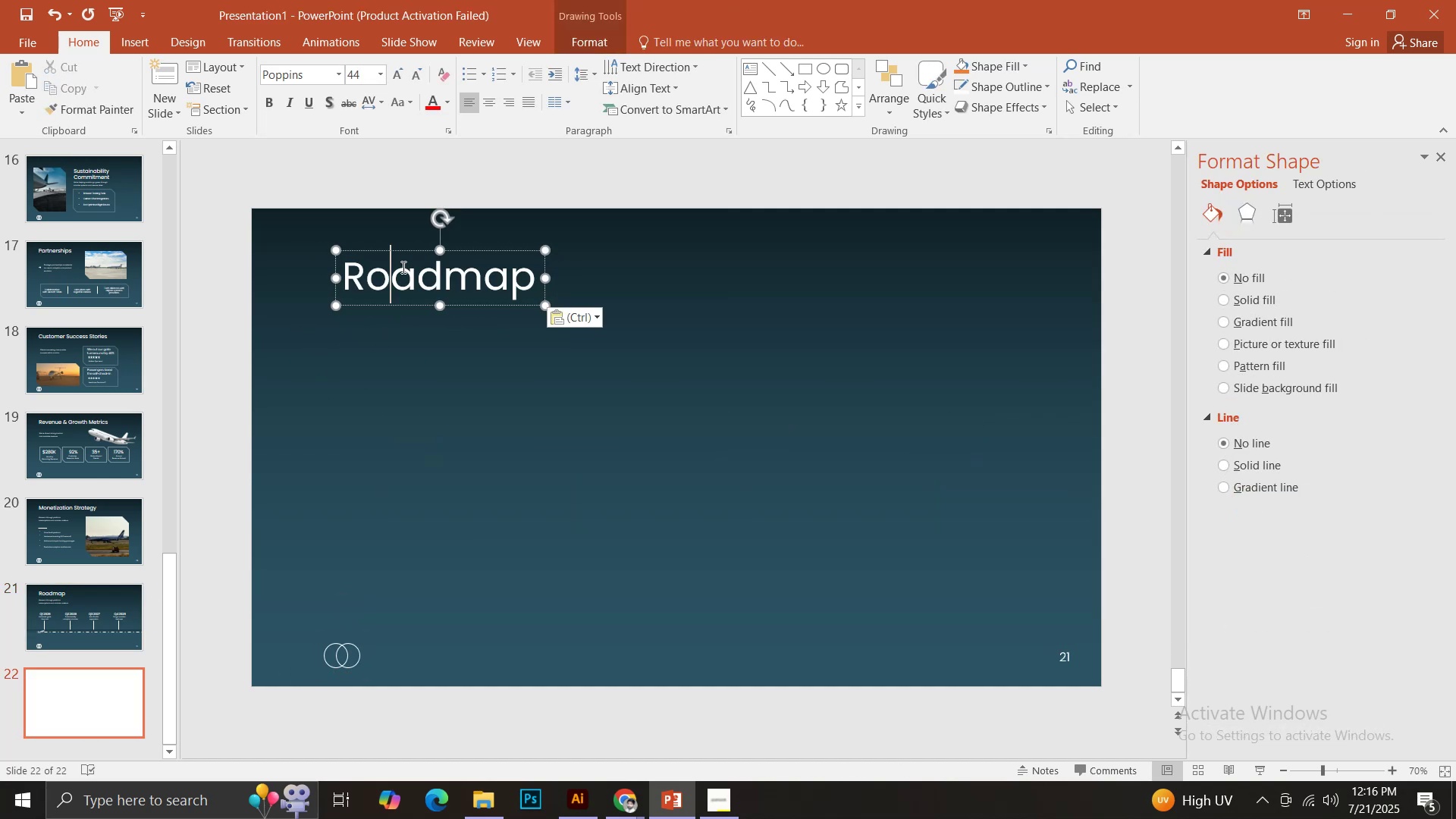 
key(Control+ControlLeft)
 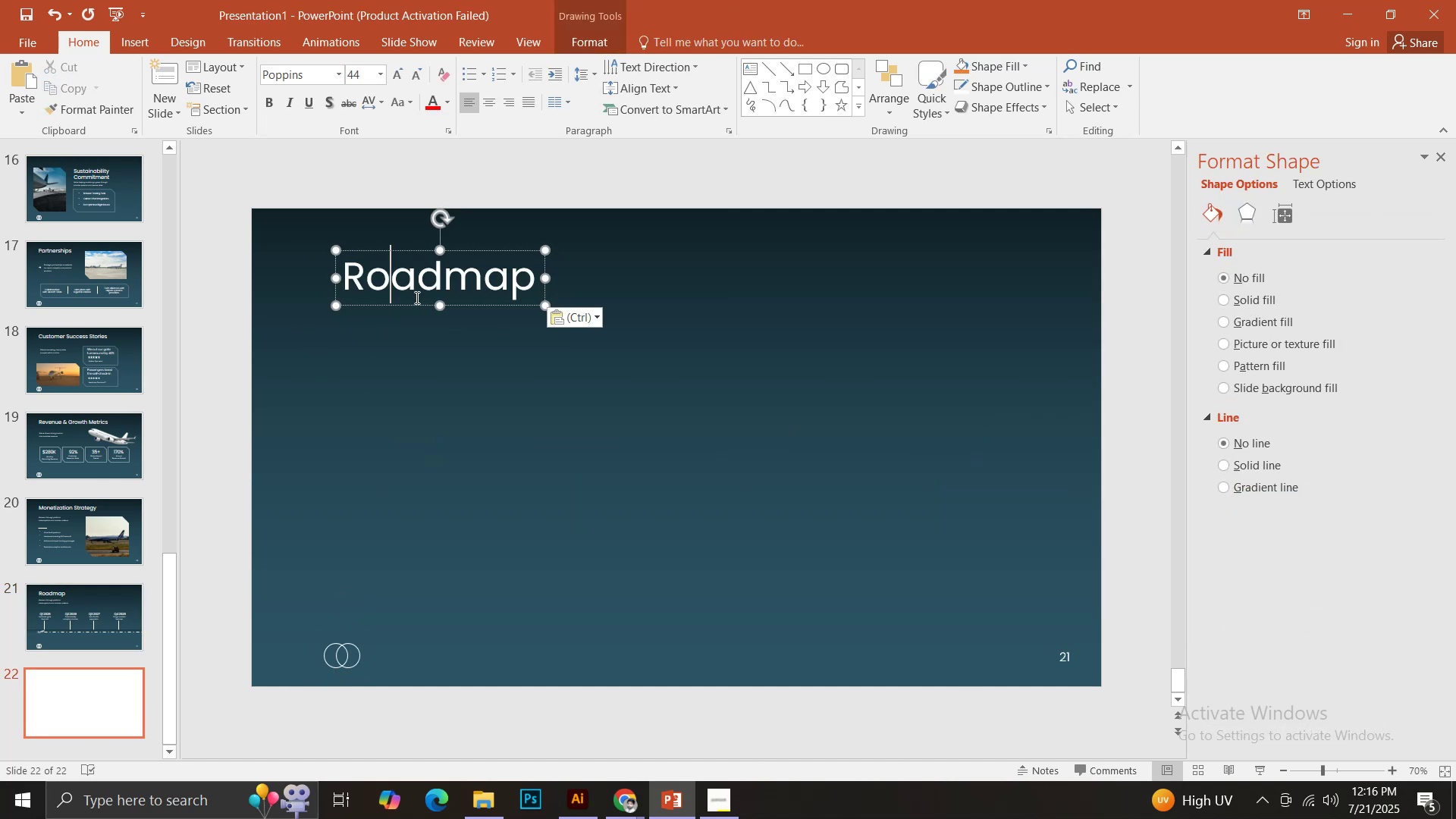 
key(Control+A)
 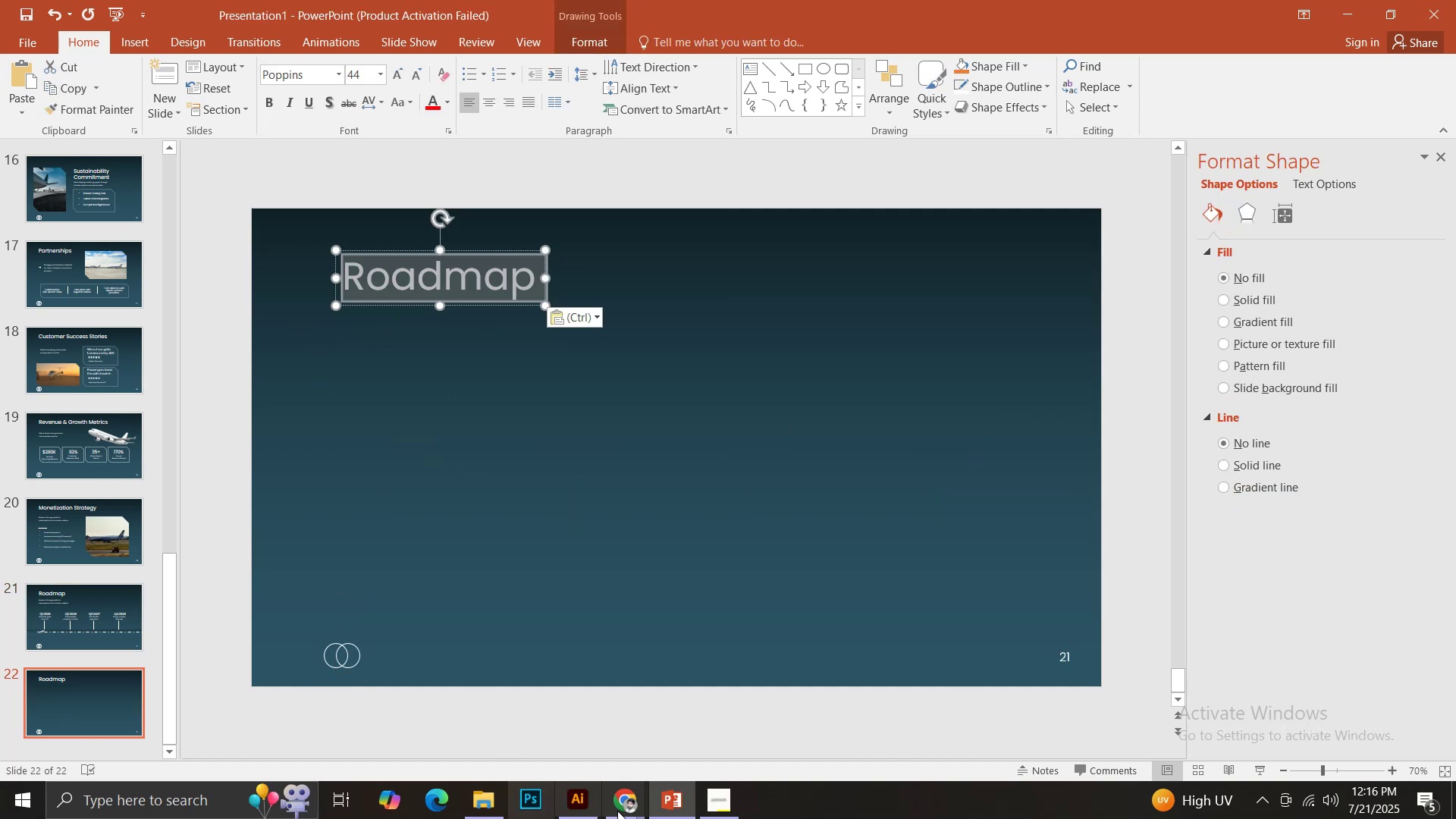 
left_click([625, 811])
 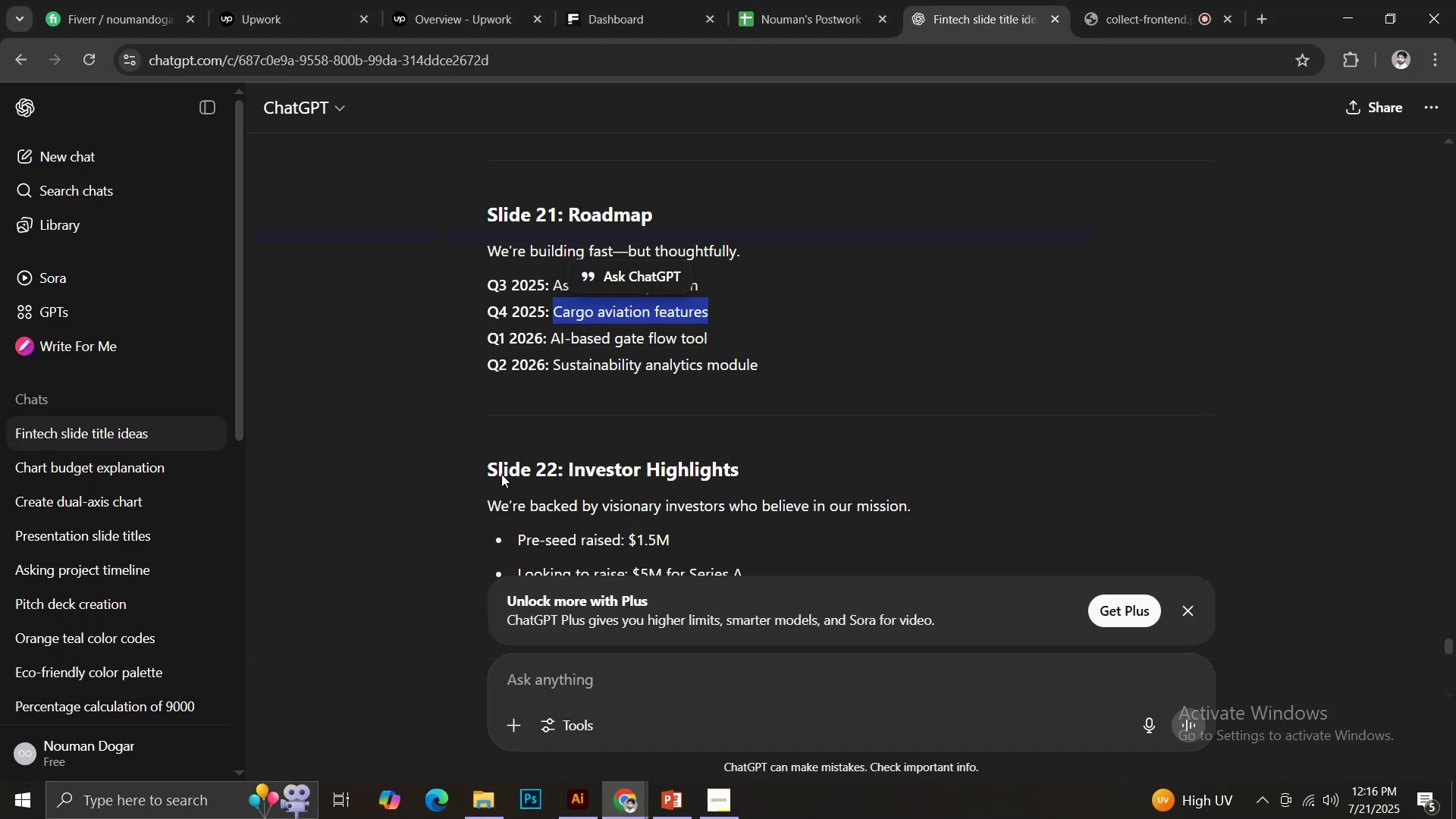 
scroll: coordinate [546, 394], scroll_direction: down, amount: 2.0
 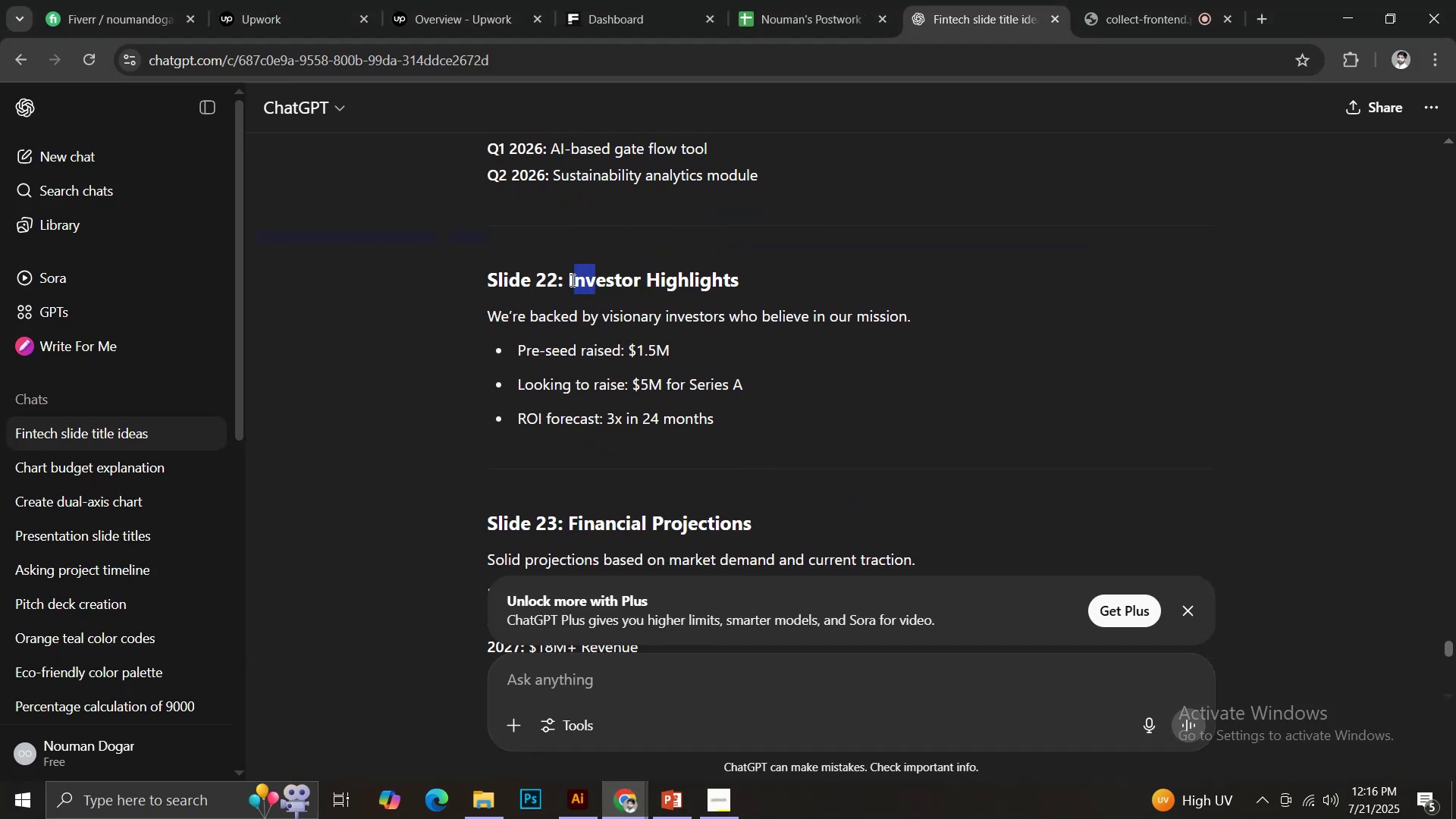 
key(Control+C)
 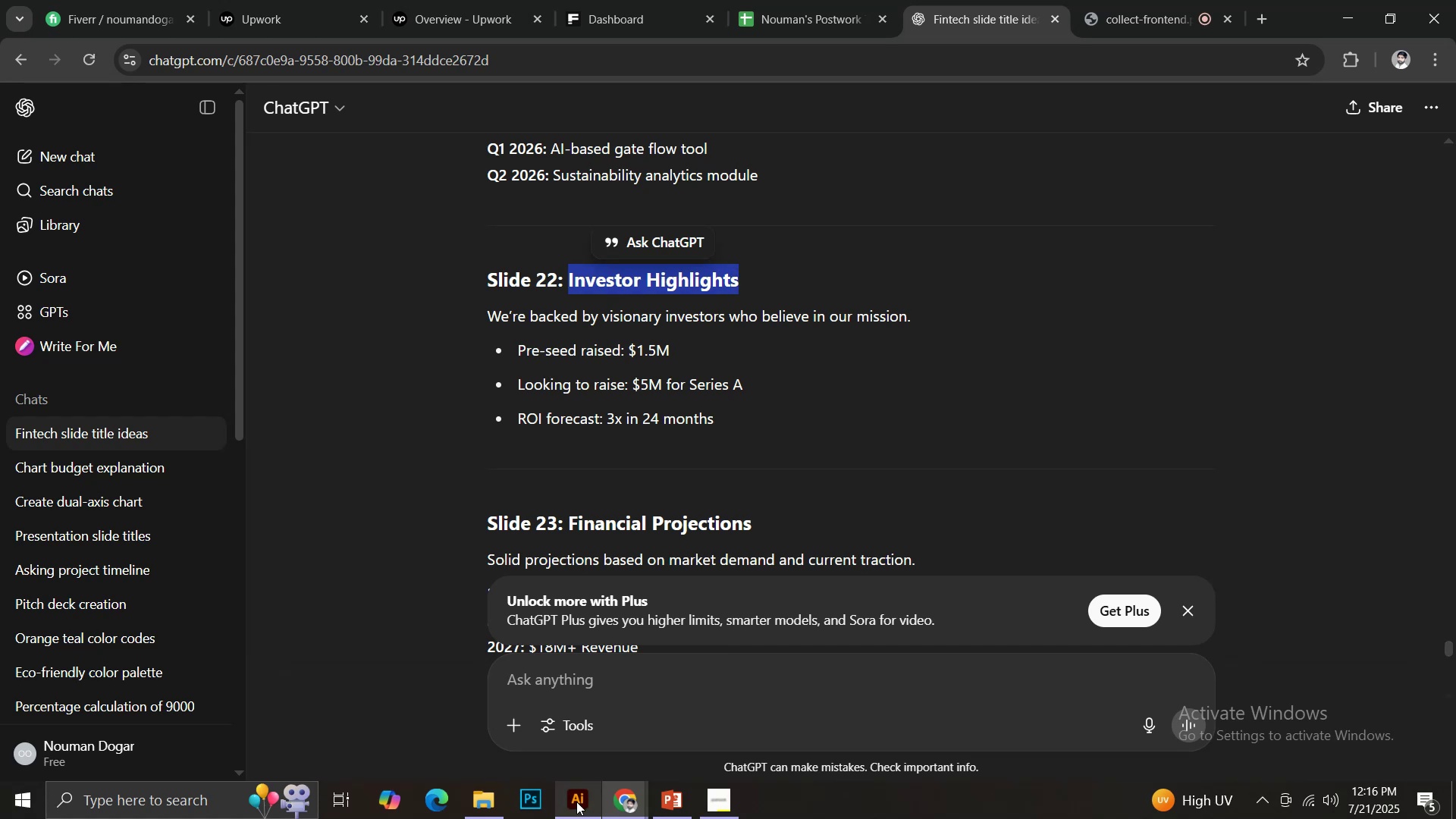 
left_click([576, 802])
 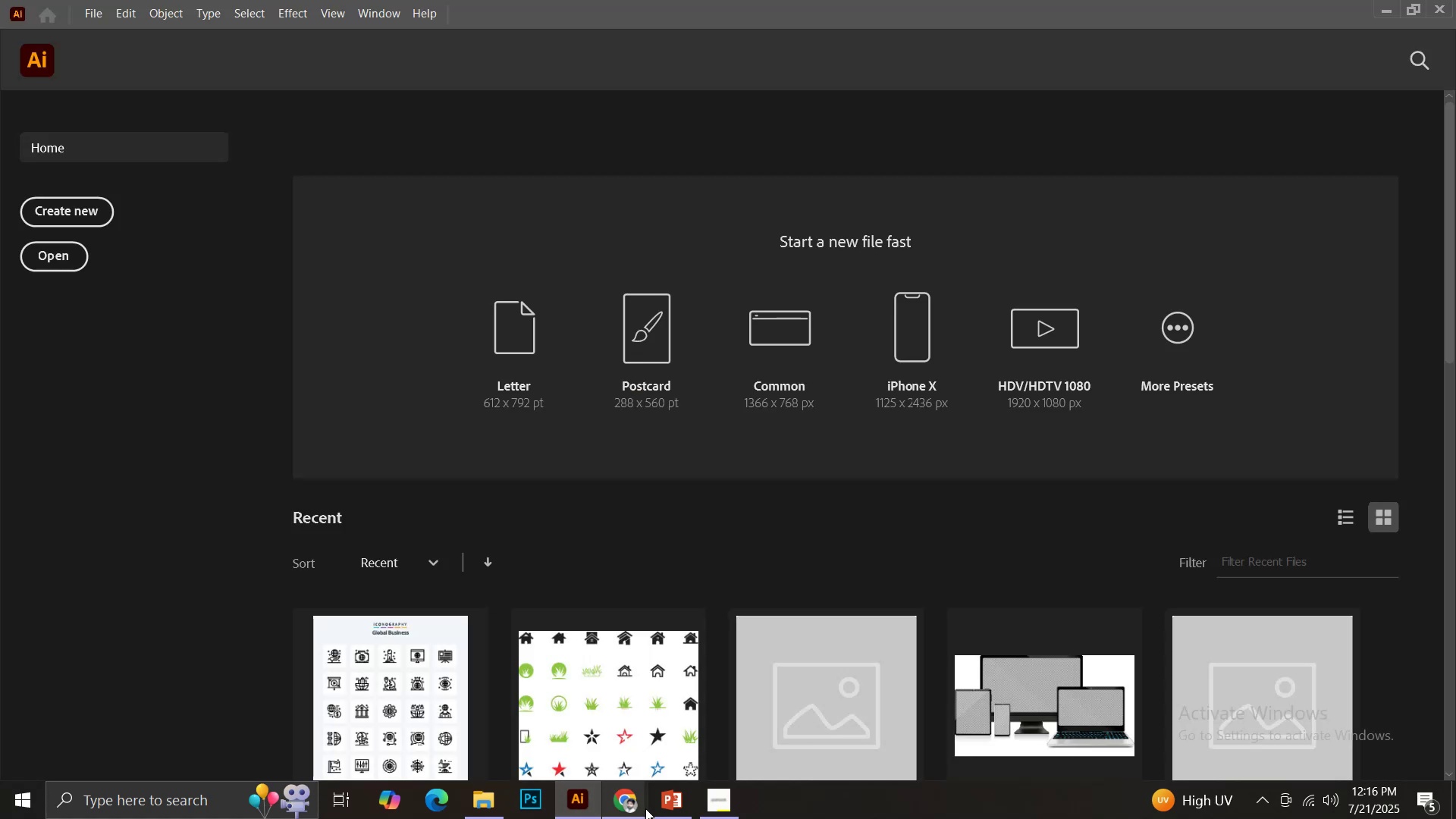 
left_click([664, 809])
 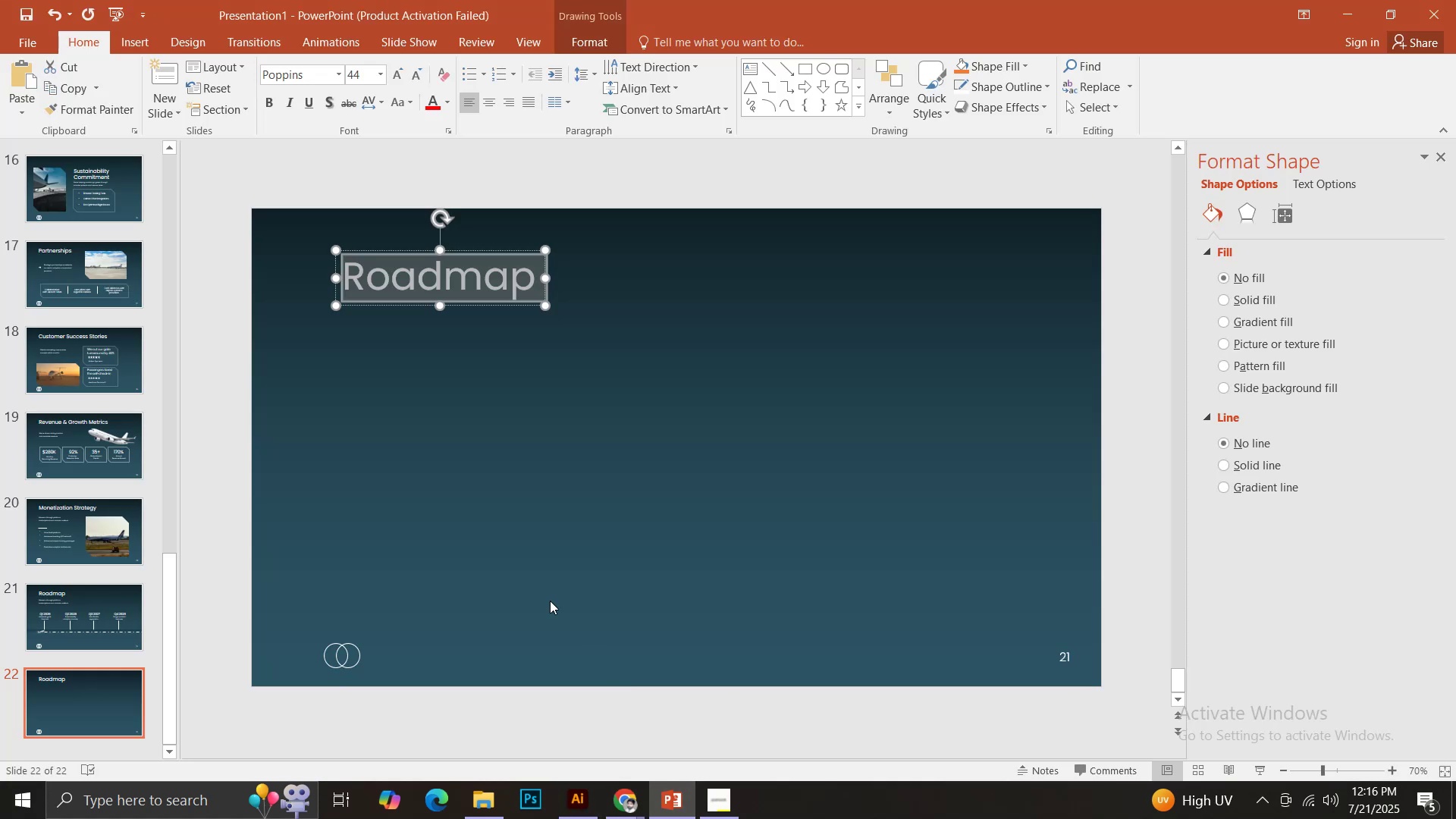 
key(Control+V)
 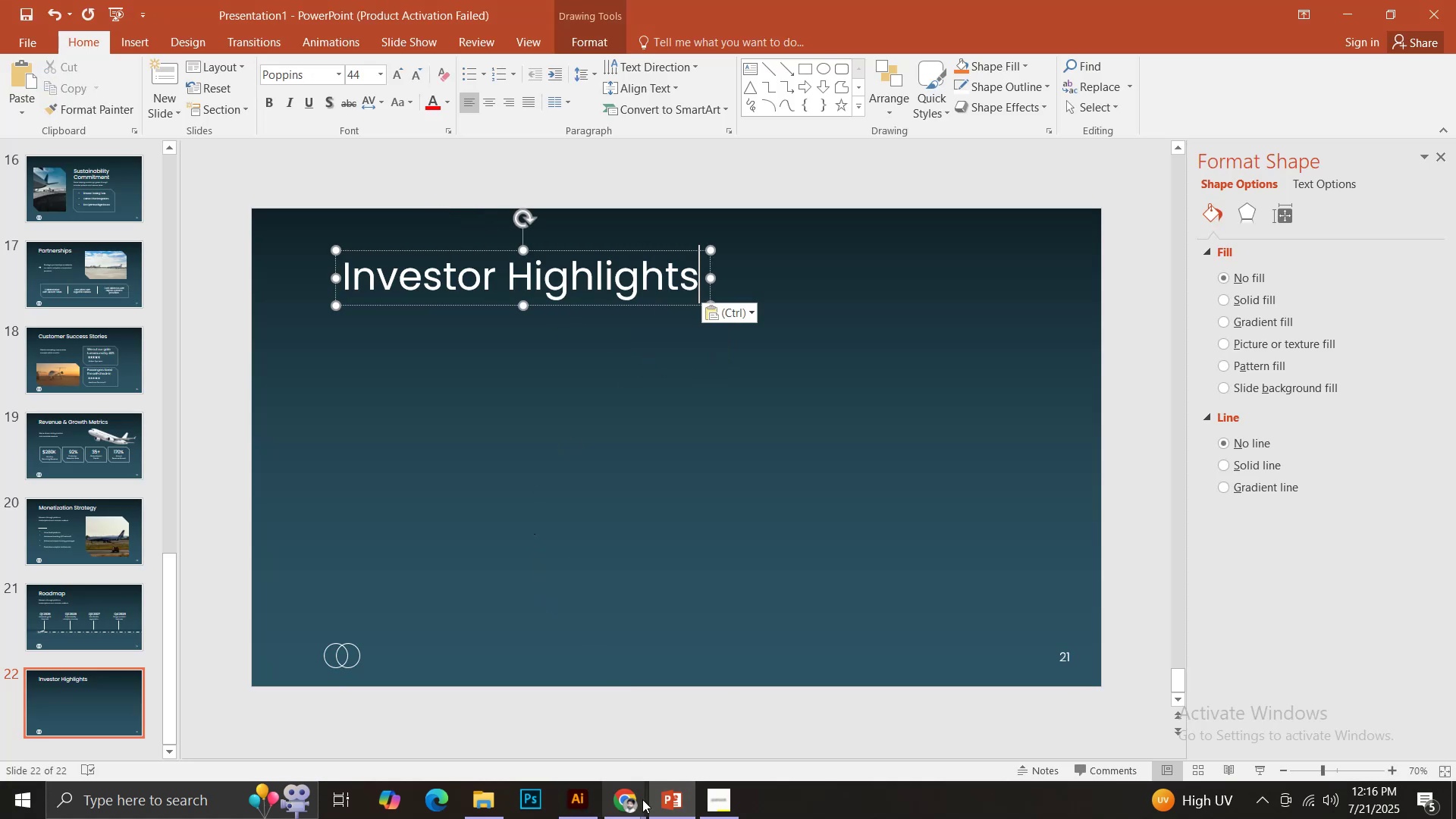 
left_click([115, 612])
 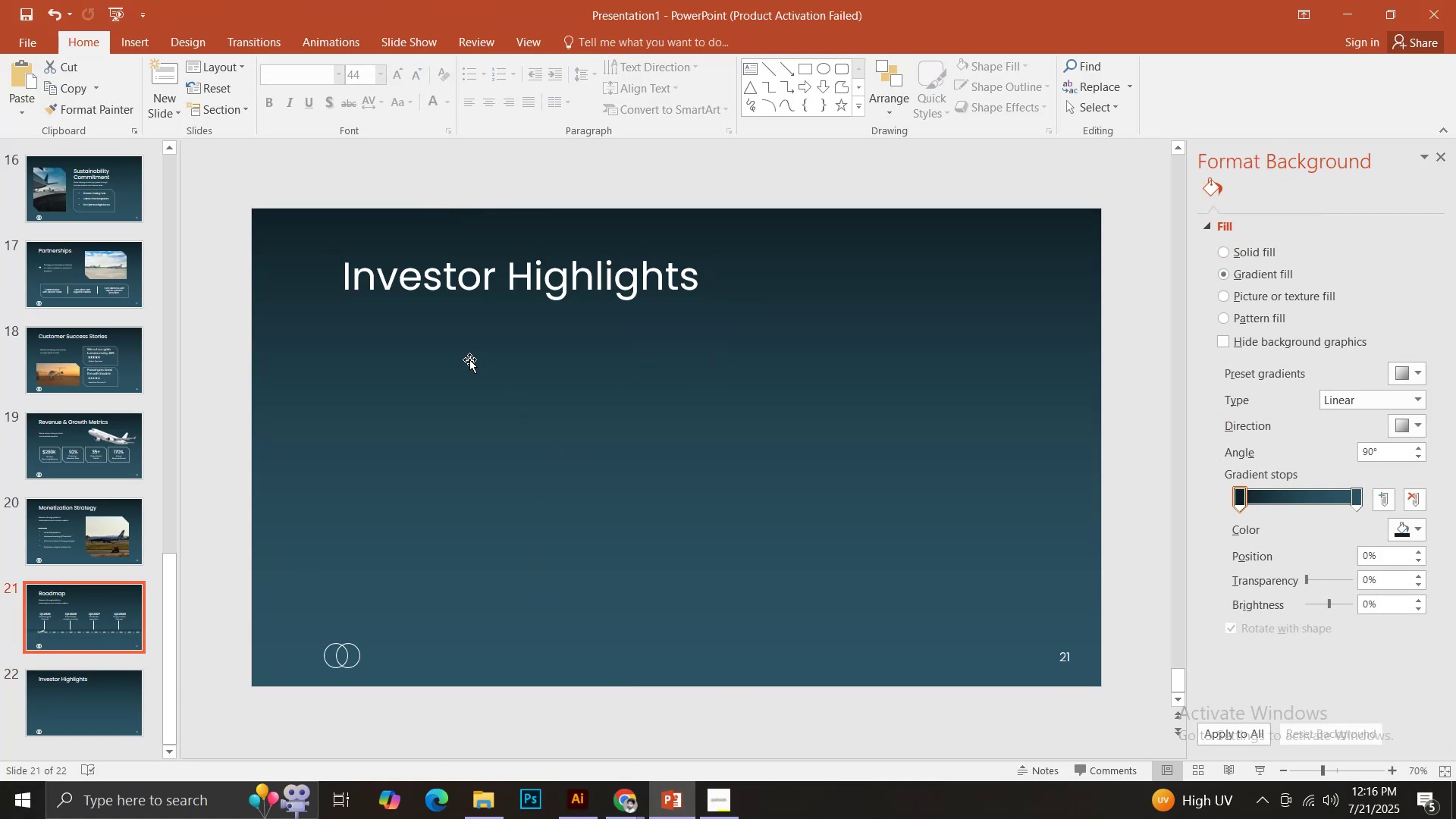 
left_click([453, 344])
 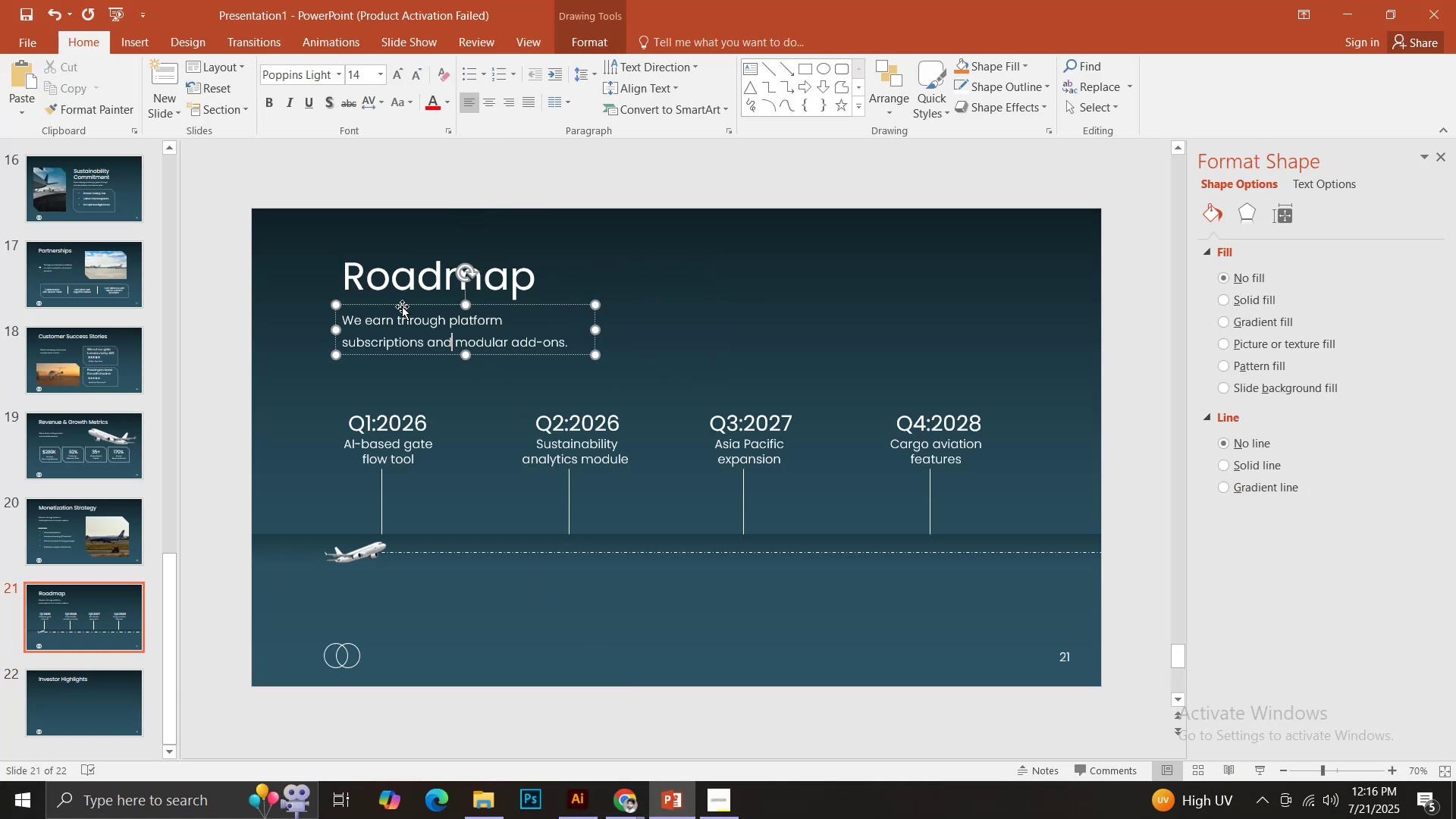 
left_click([401, 305])
 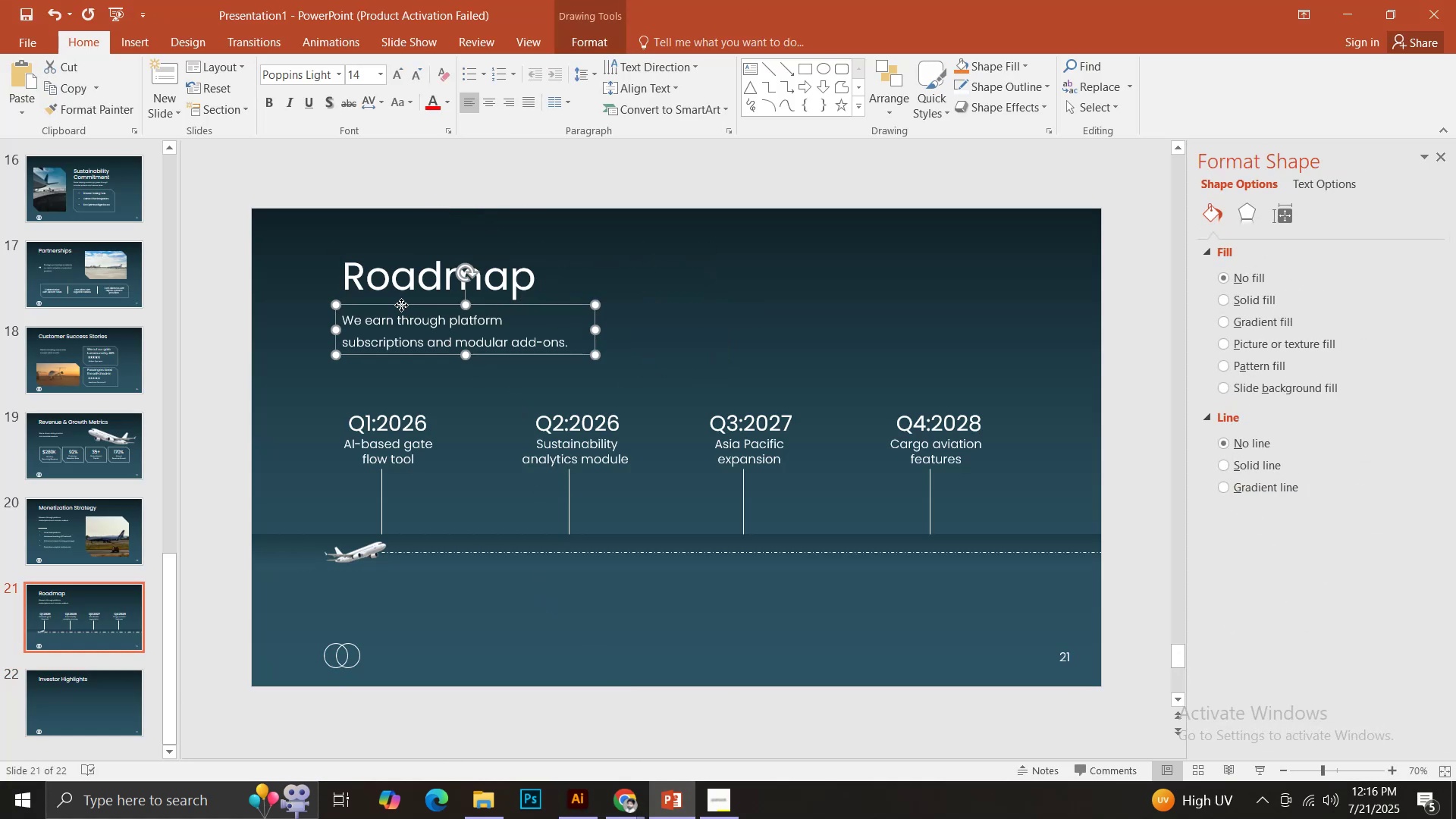 
key(Control+ControlLeft)
 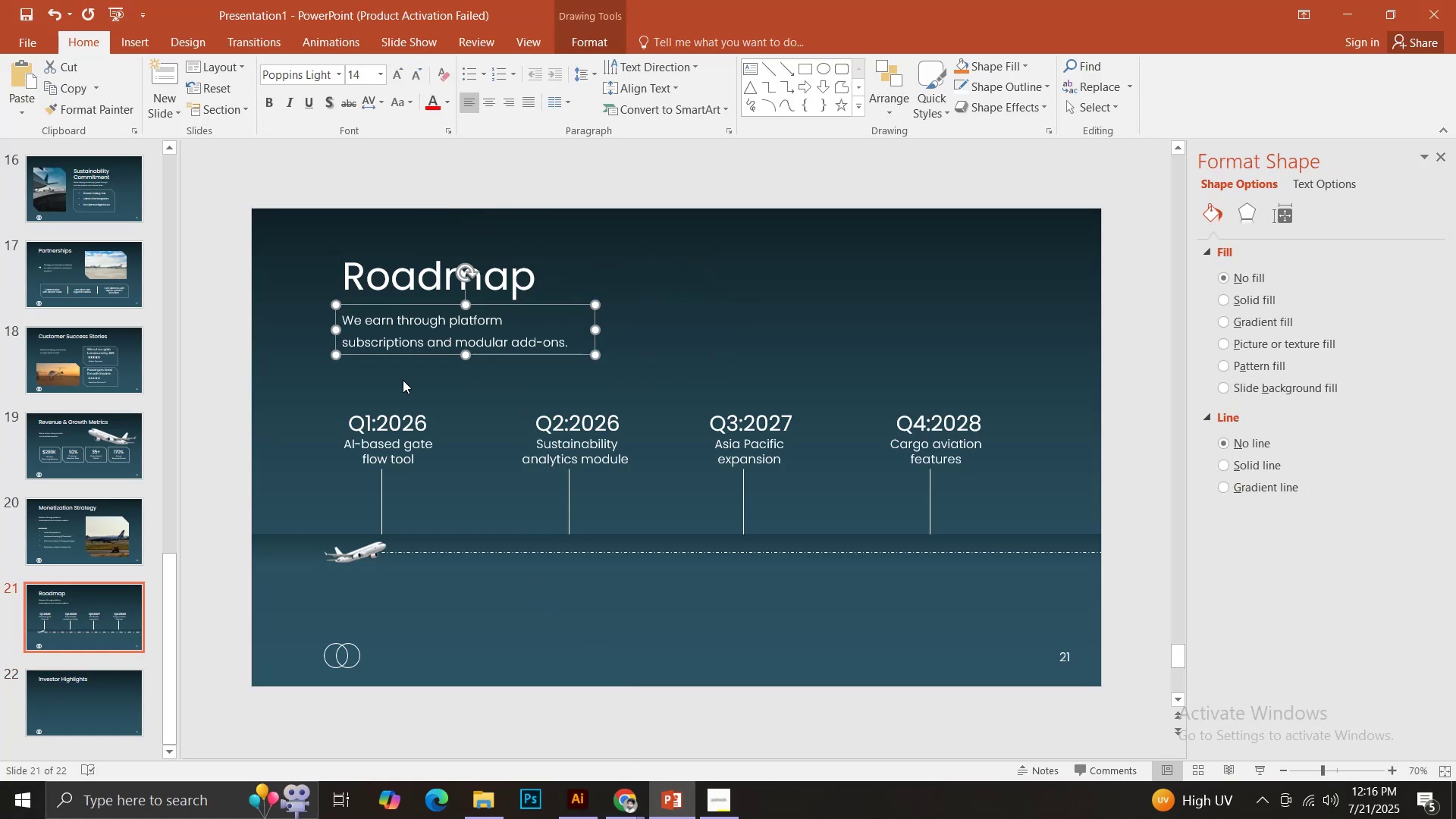 
key(Control+C)
 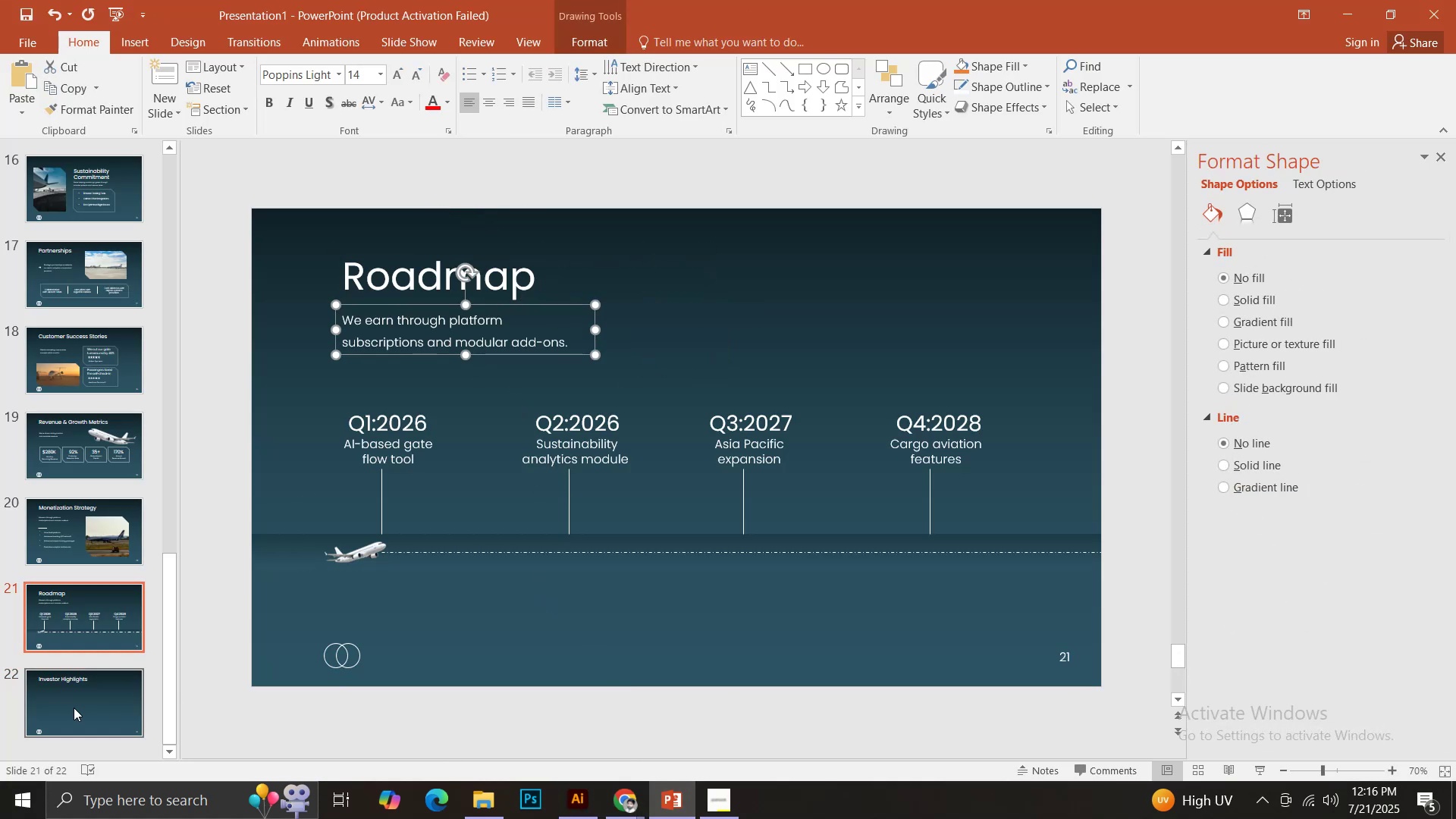 
left_click([74, 708])
 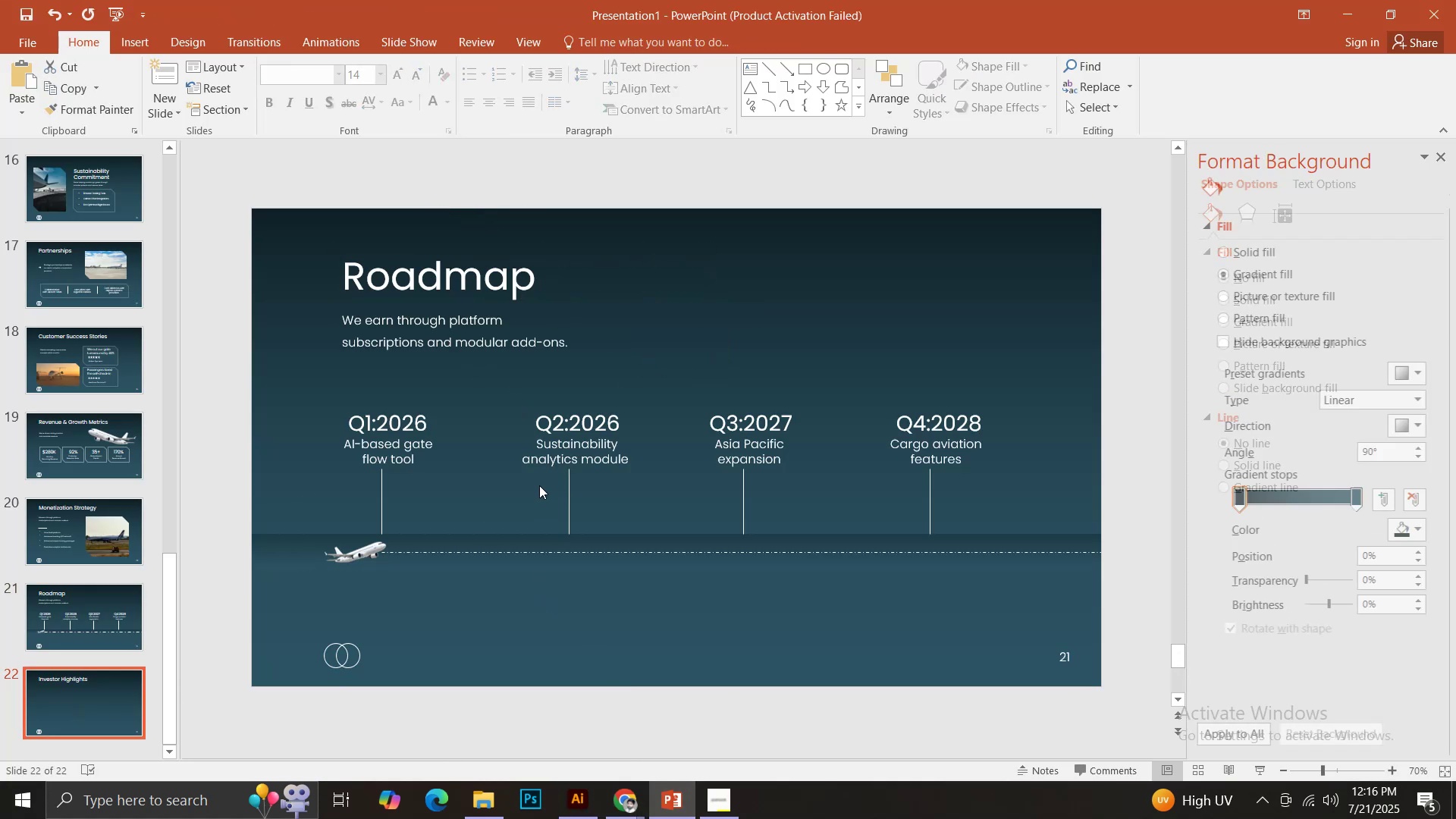 
key(Control+V)
 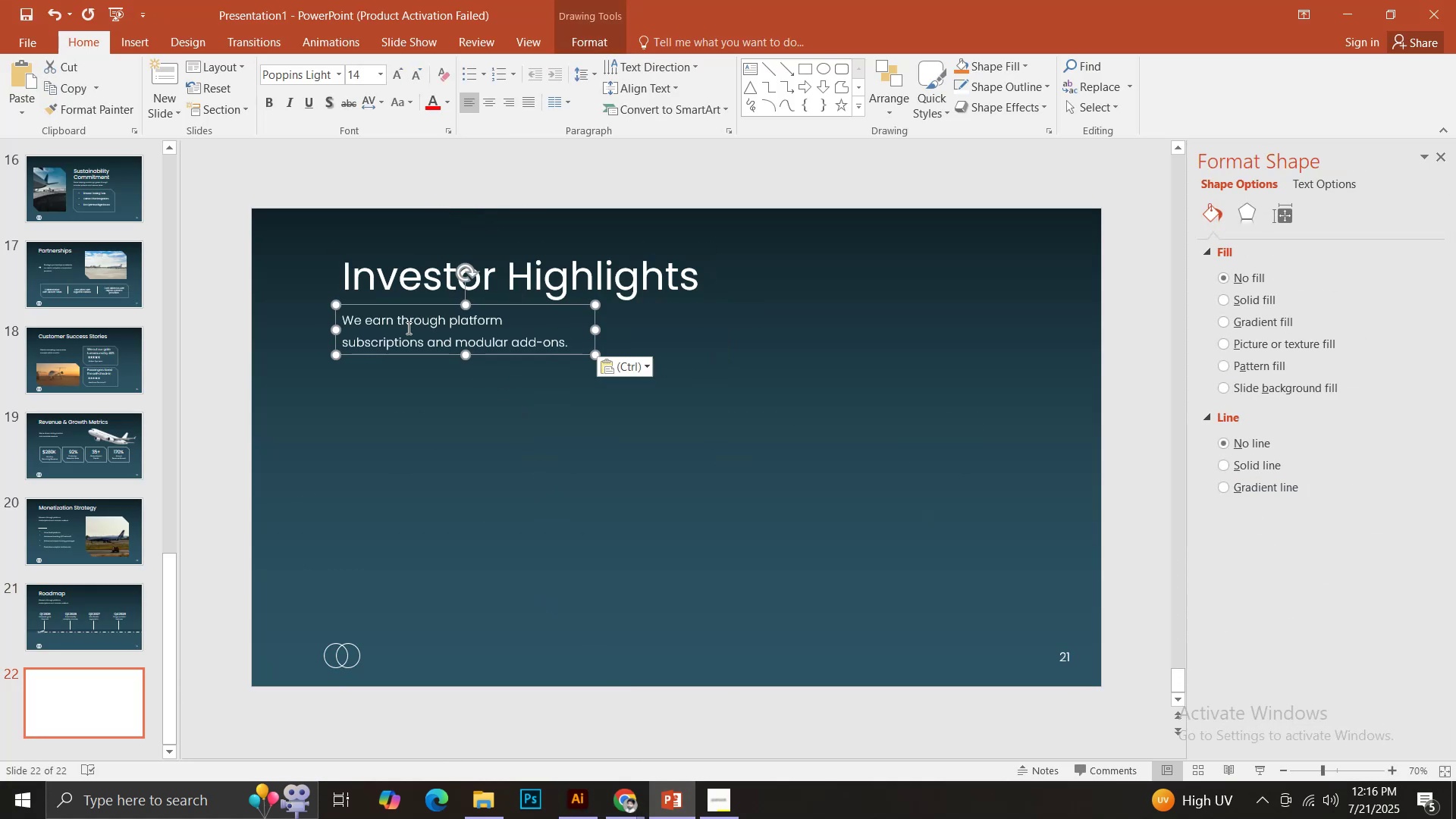 
left_click([403, 329])
 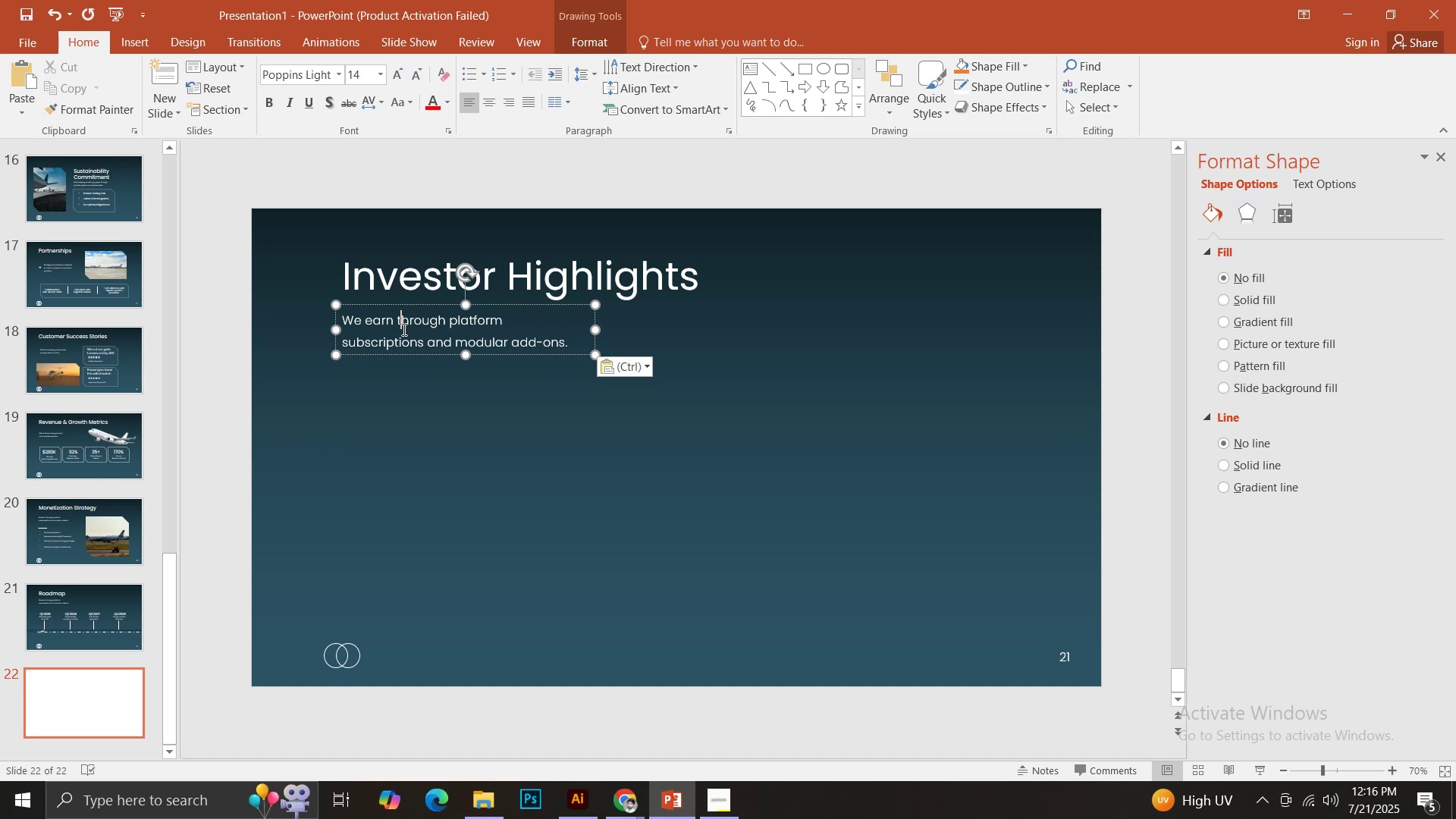 
key(Control+ControlLeft)
 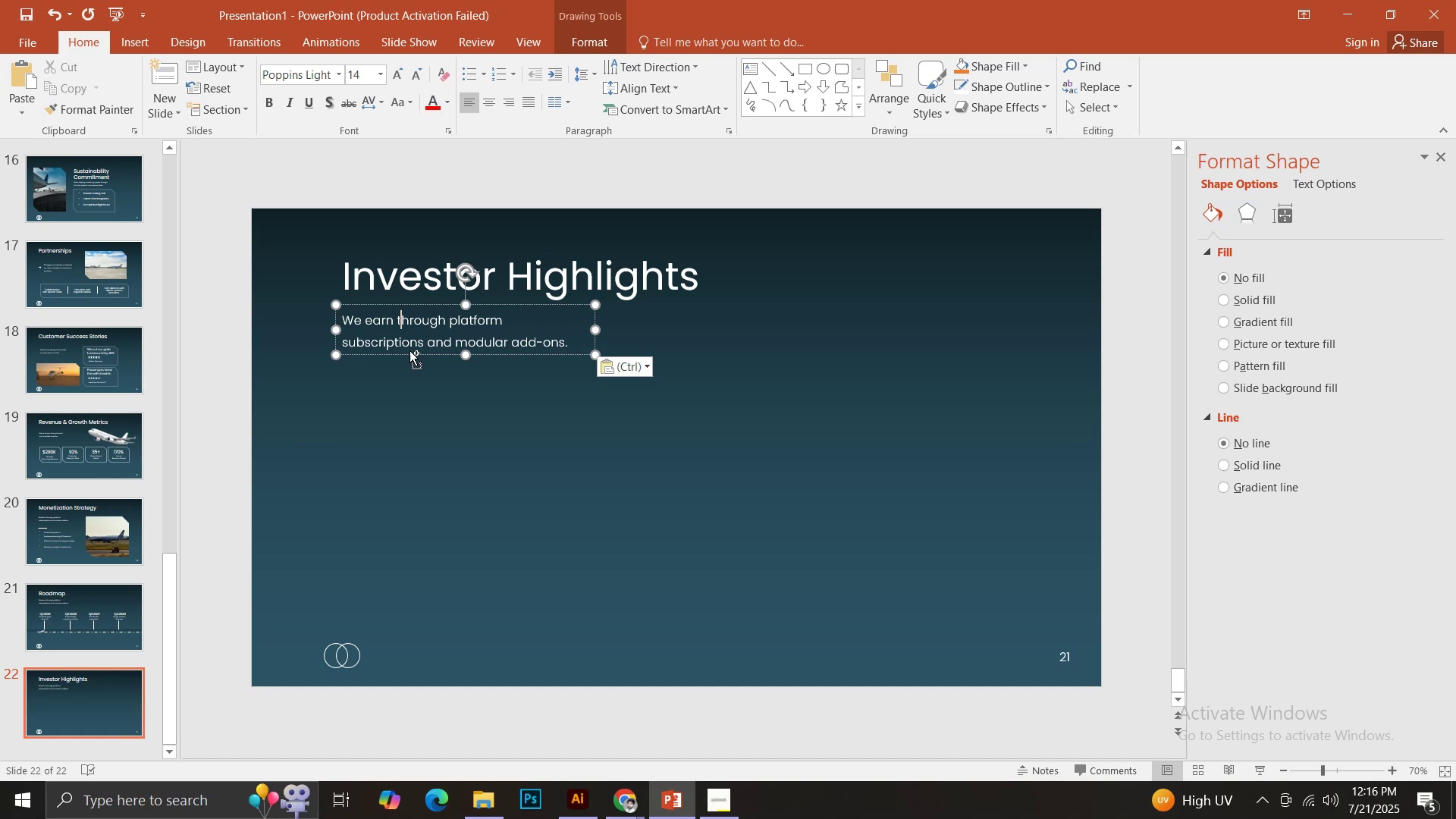 
key(Control+A)
 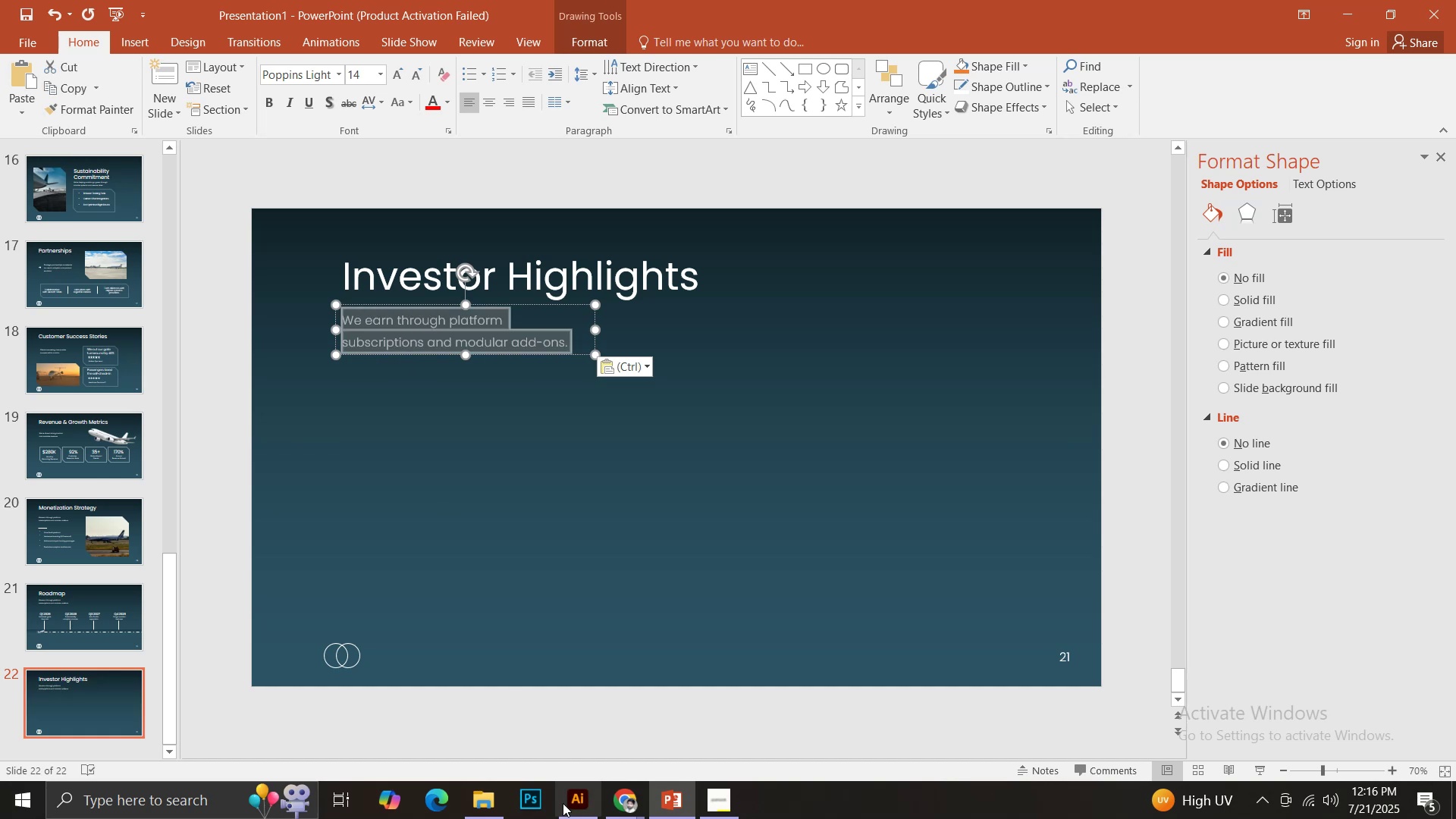 
hold_key(key=ShiftLeft, duration=0.48)
 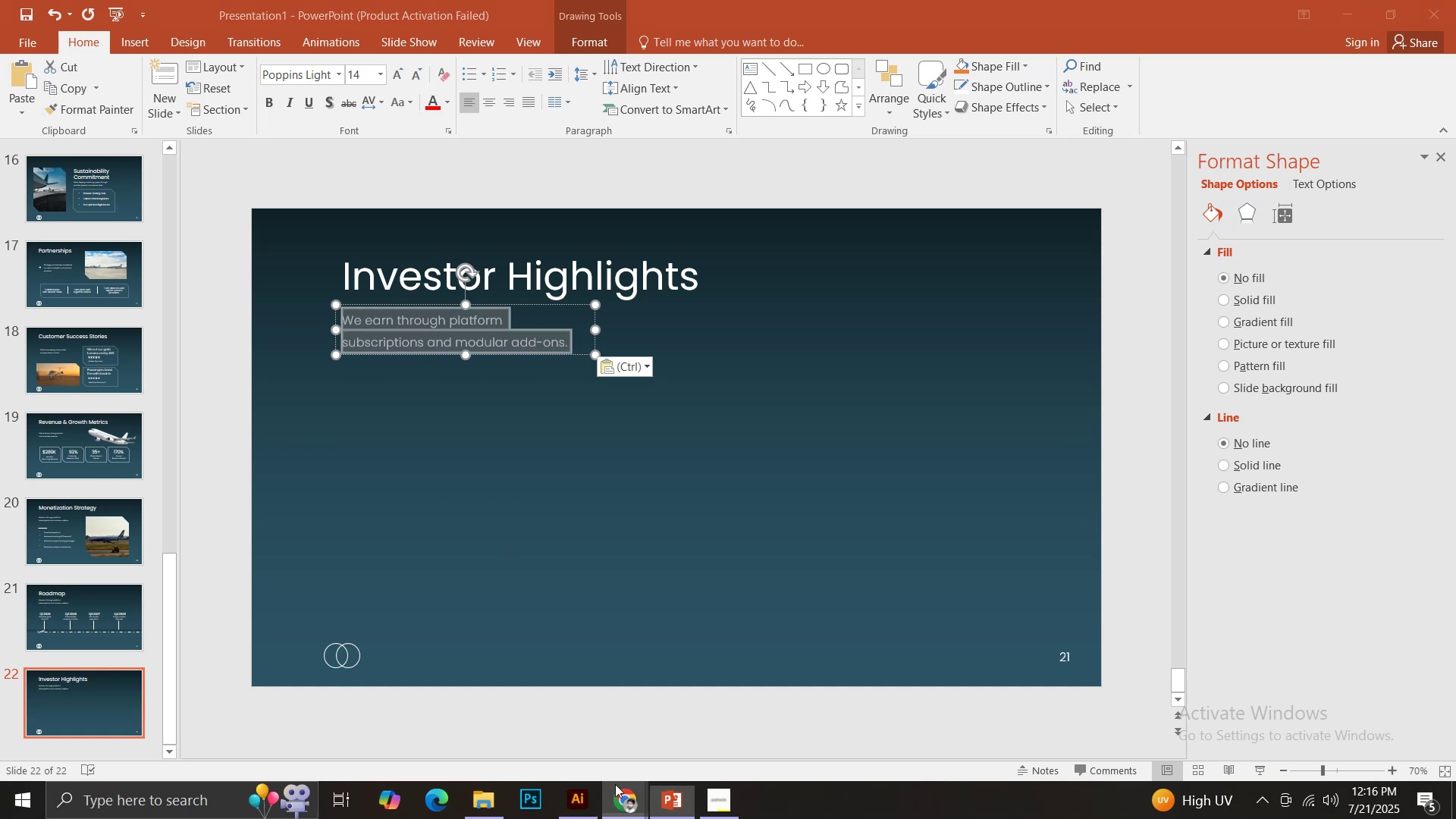 
double_click([527, 717])
 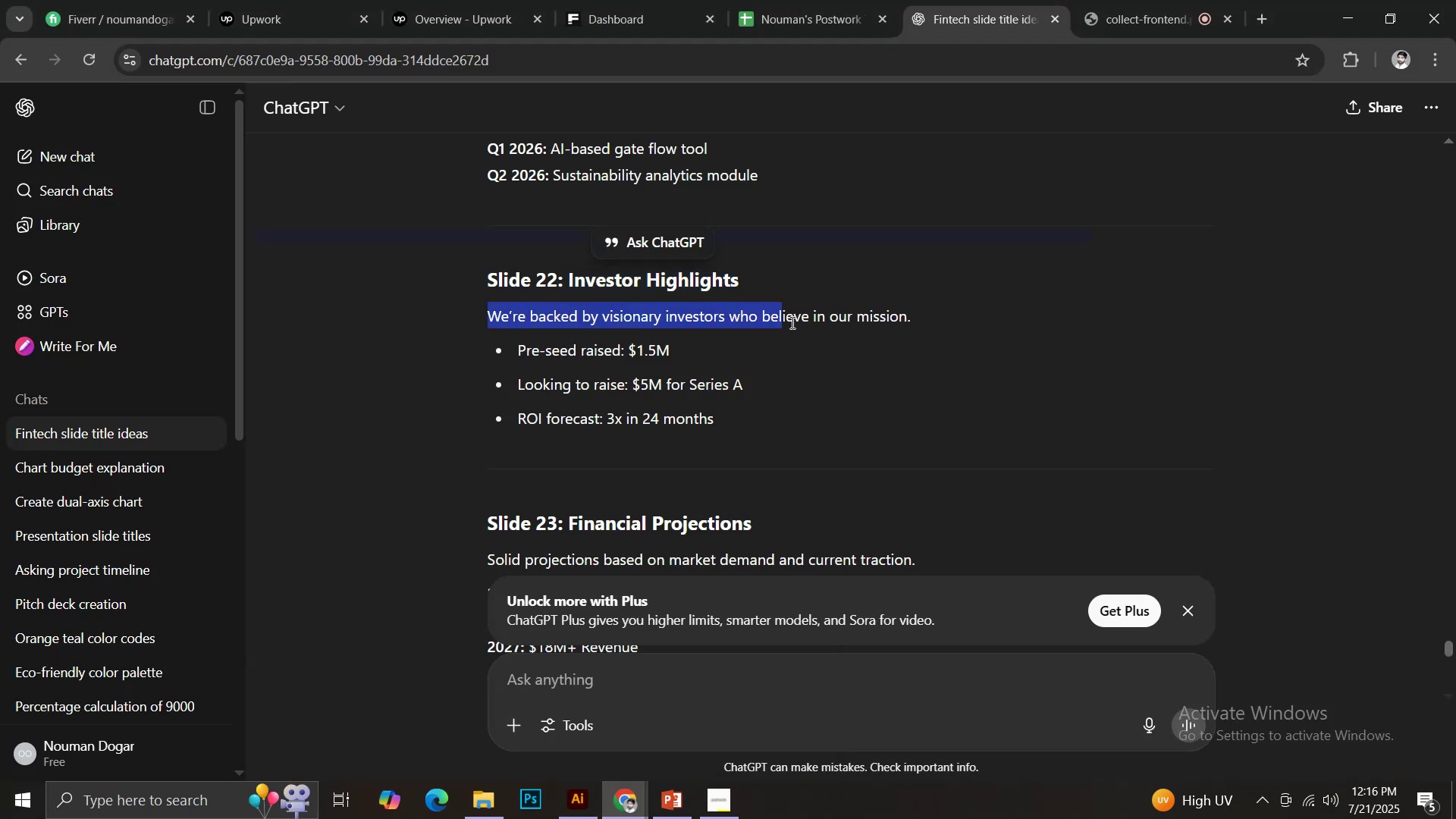 
key(Control+C)
 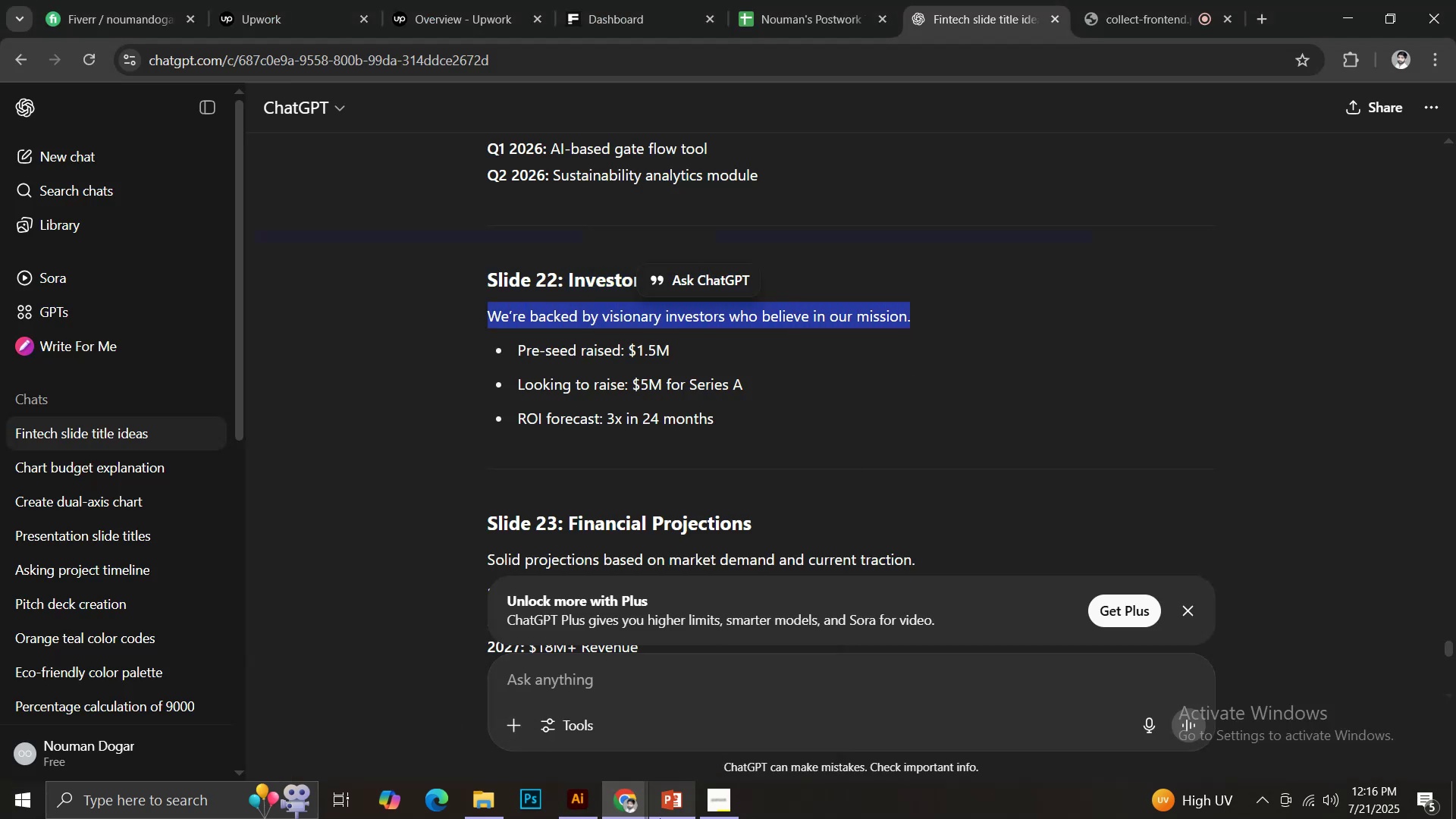 
left_click([663, 807])
 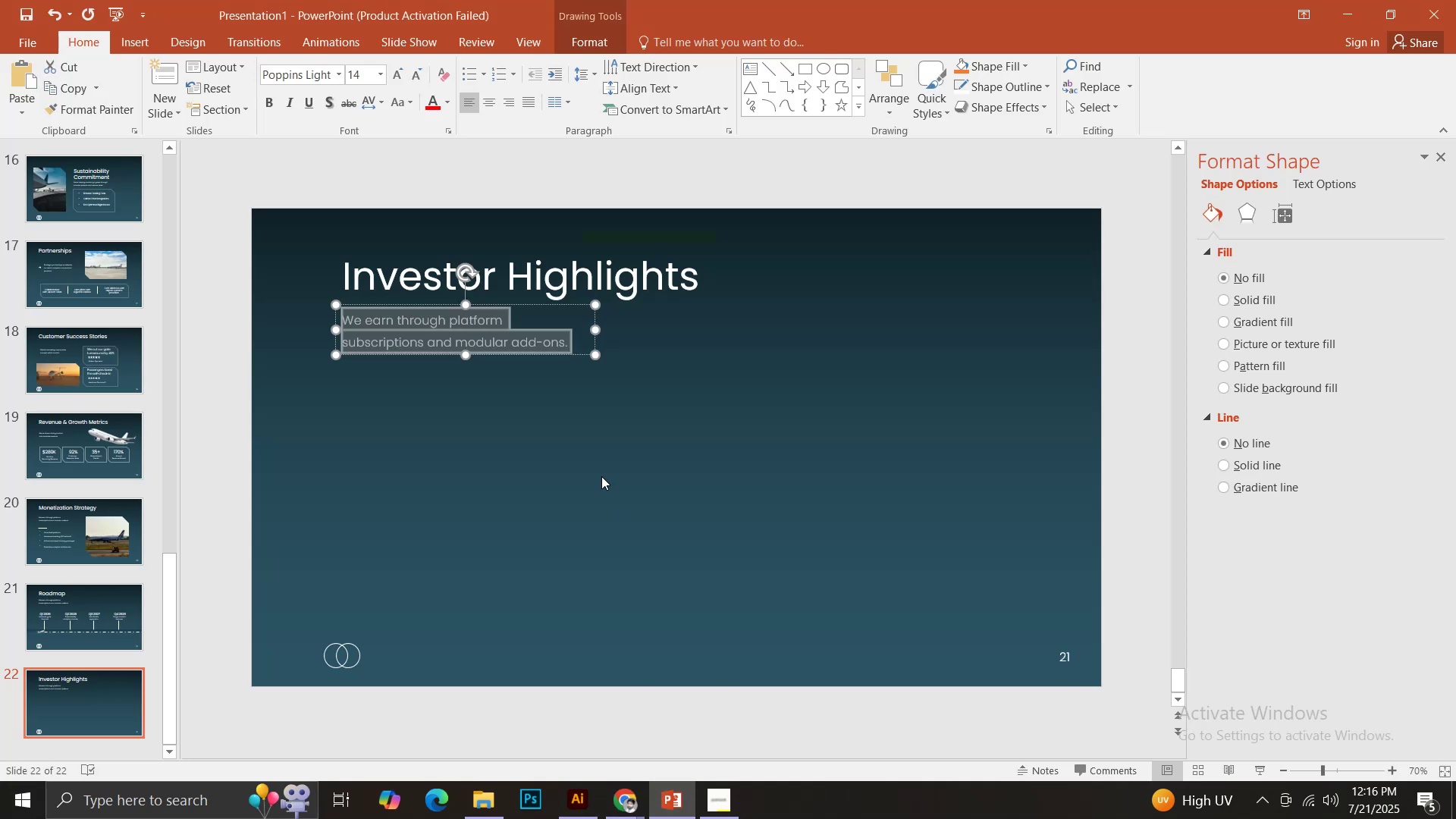 
key(Control+ControlLeft)
 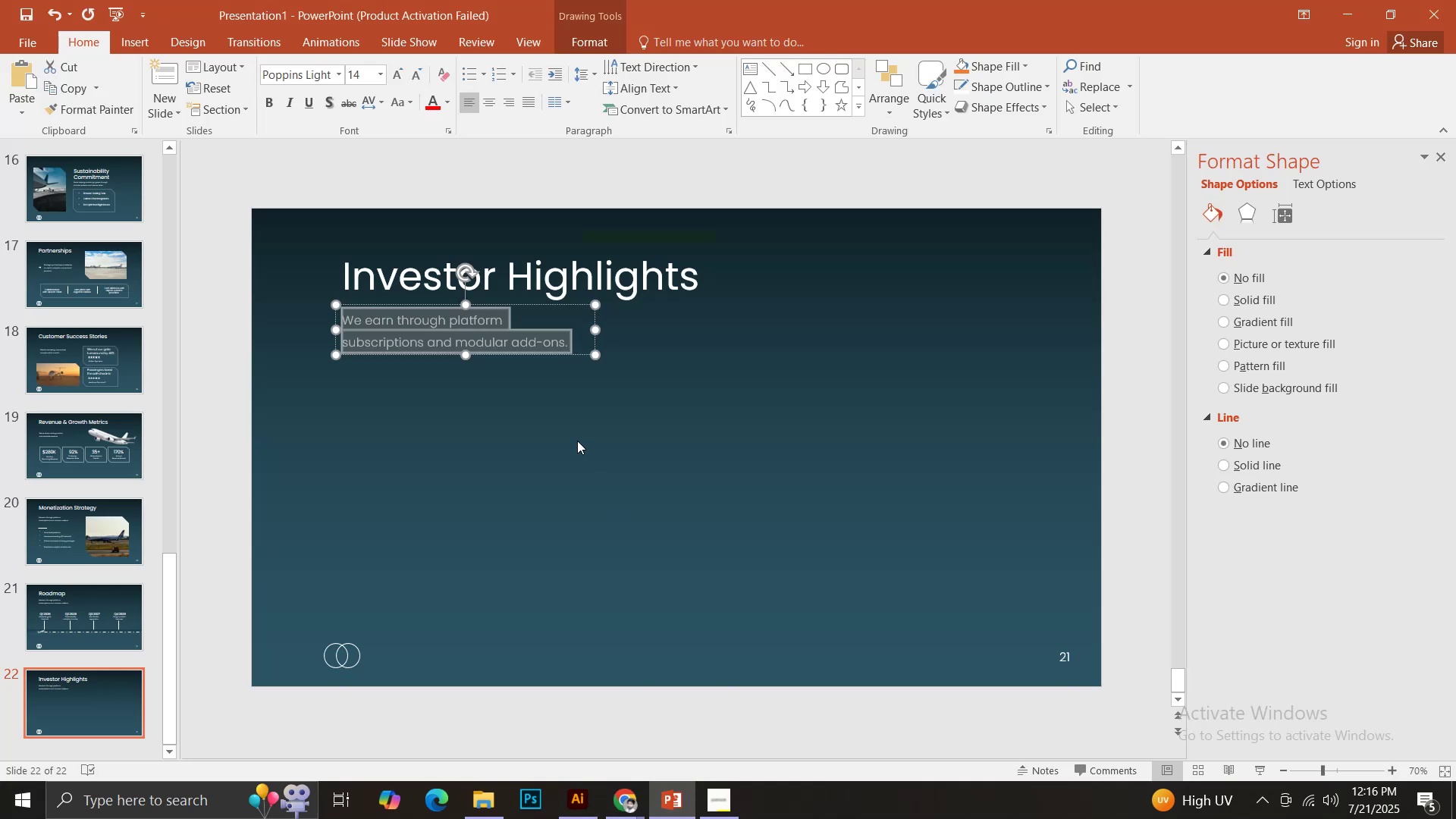 
key(Control+V)
 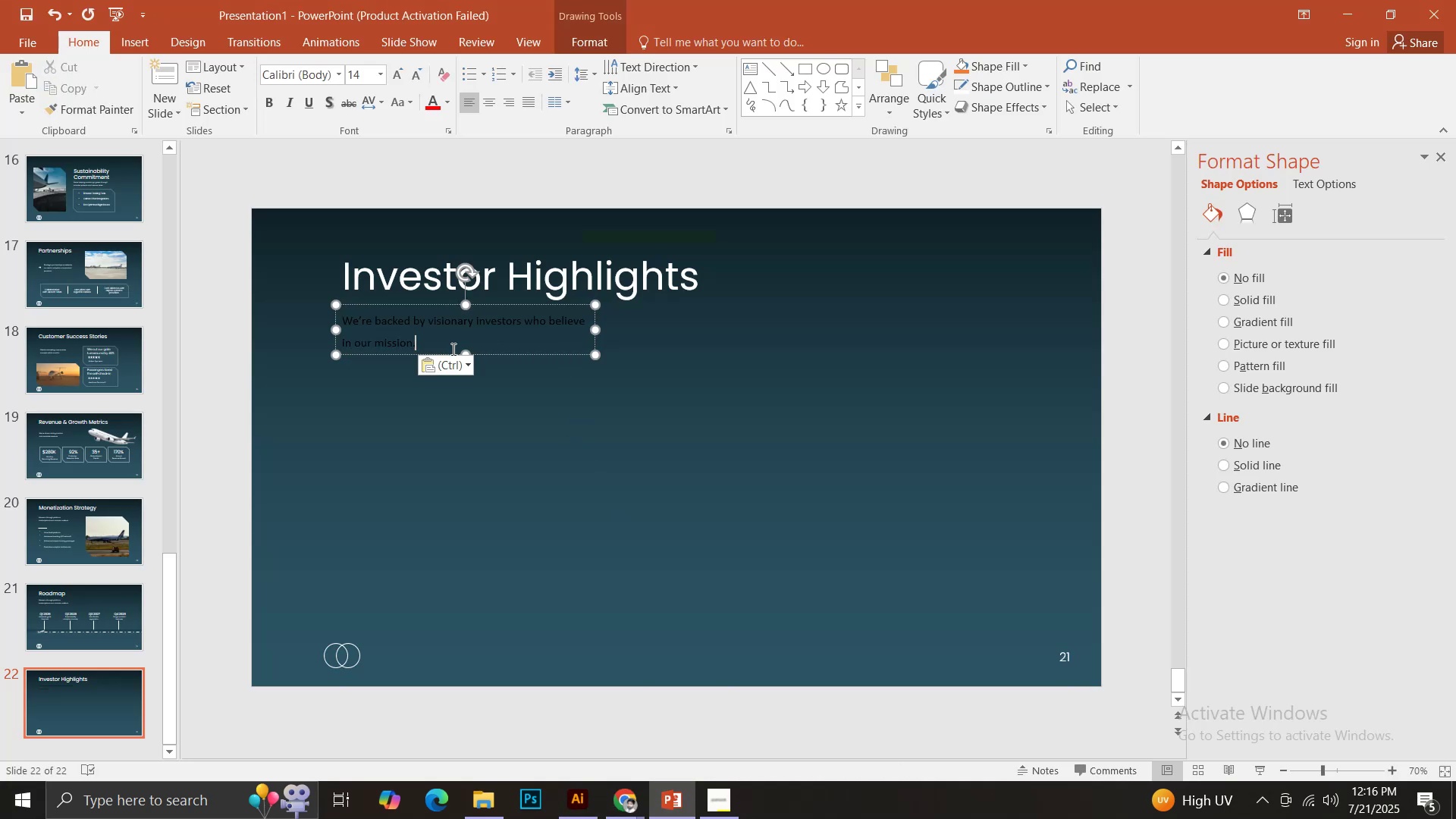 
left_click([450, 367])
 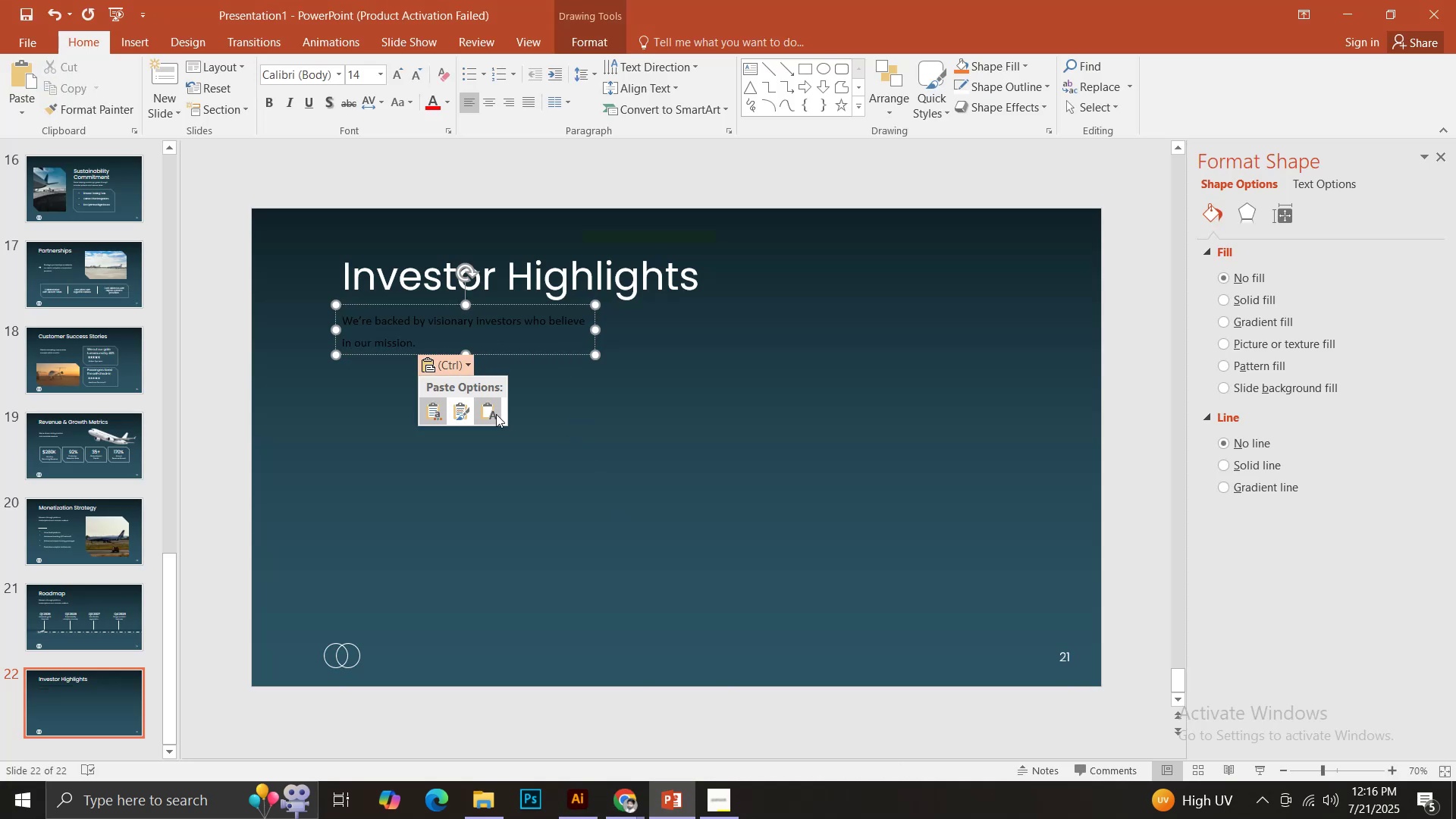 
left_click([496, 416])
 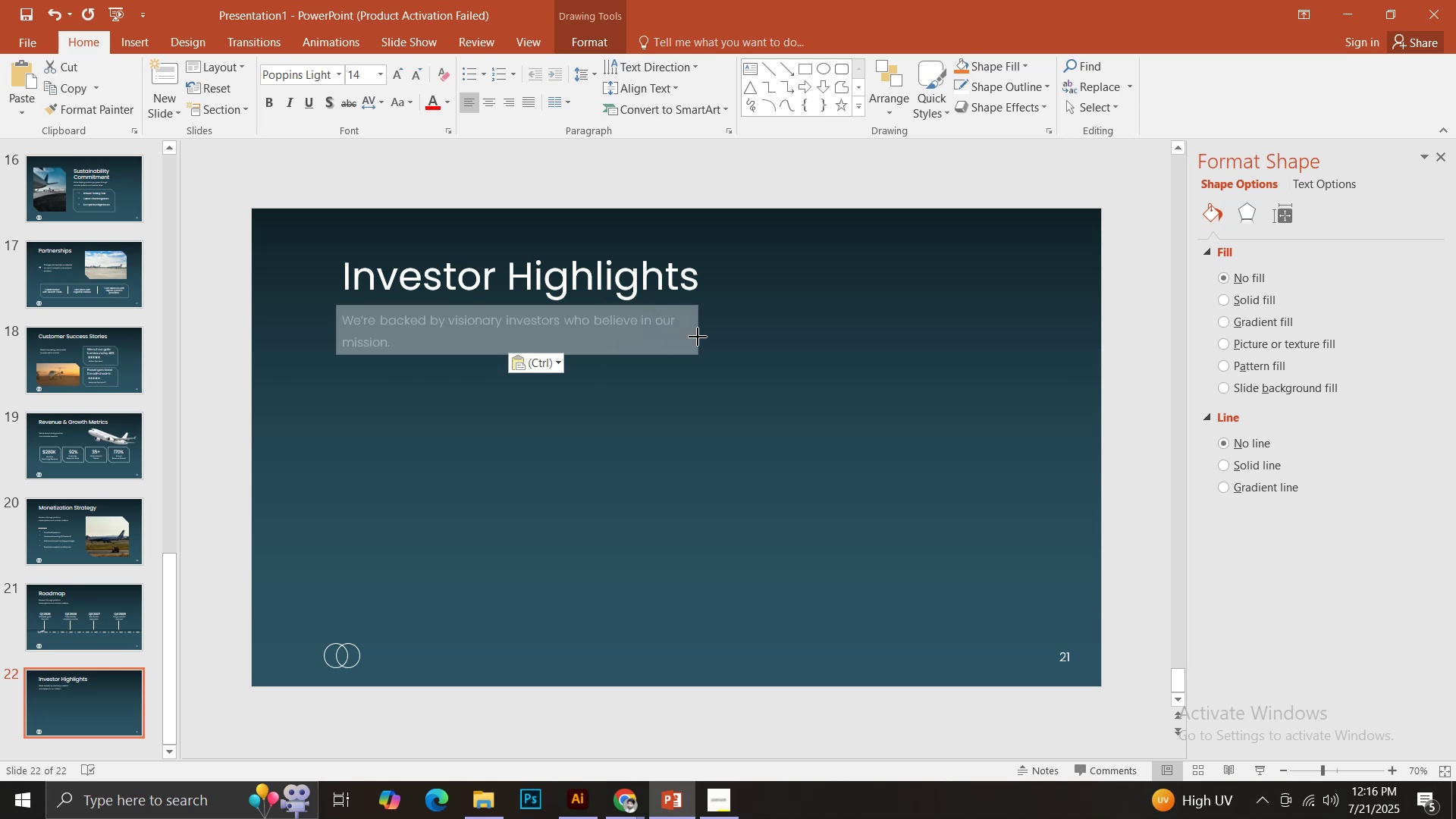 
wait(5.03)
 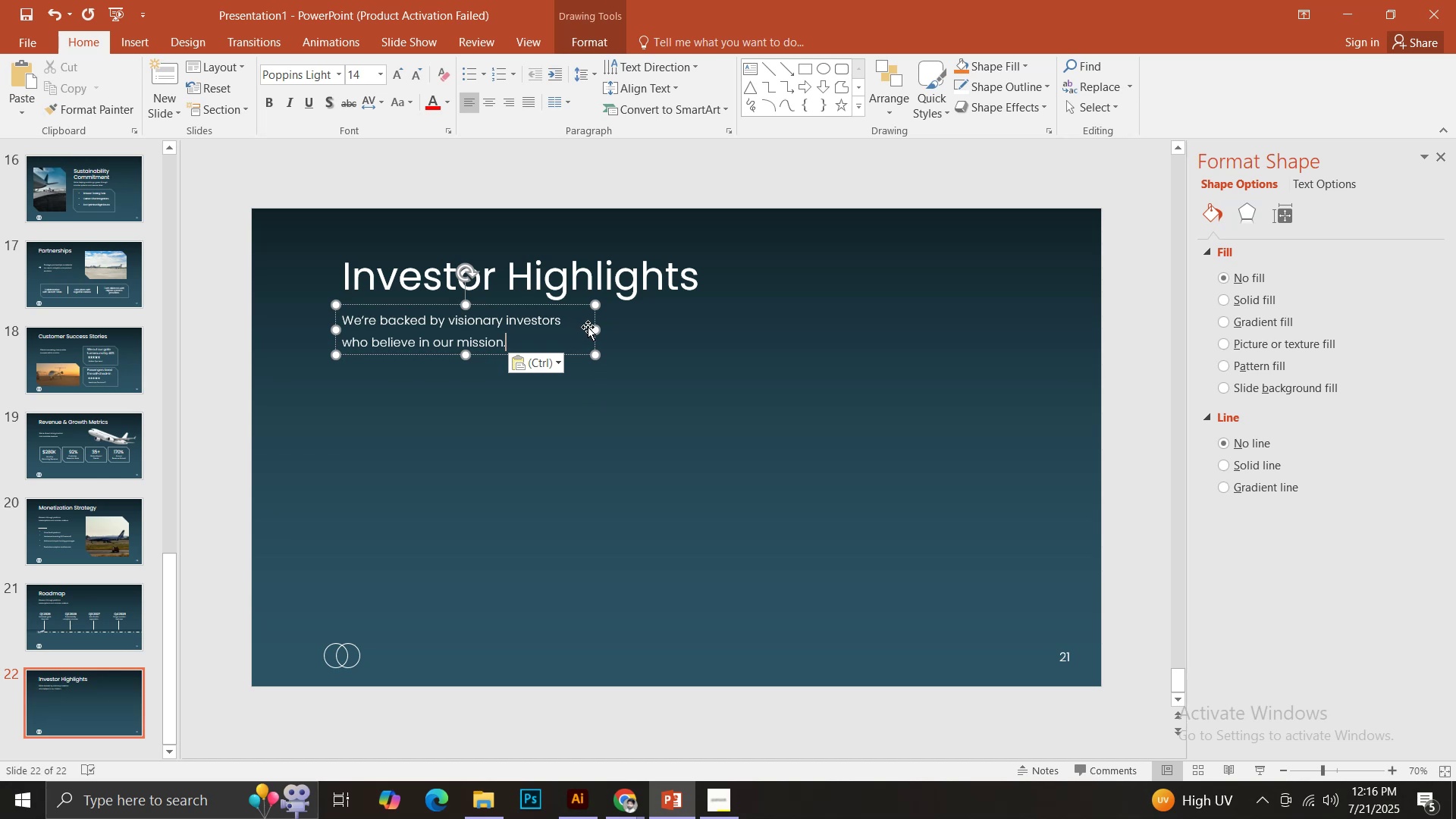 
left_click([242, 377])
 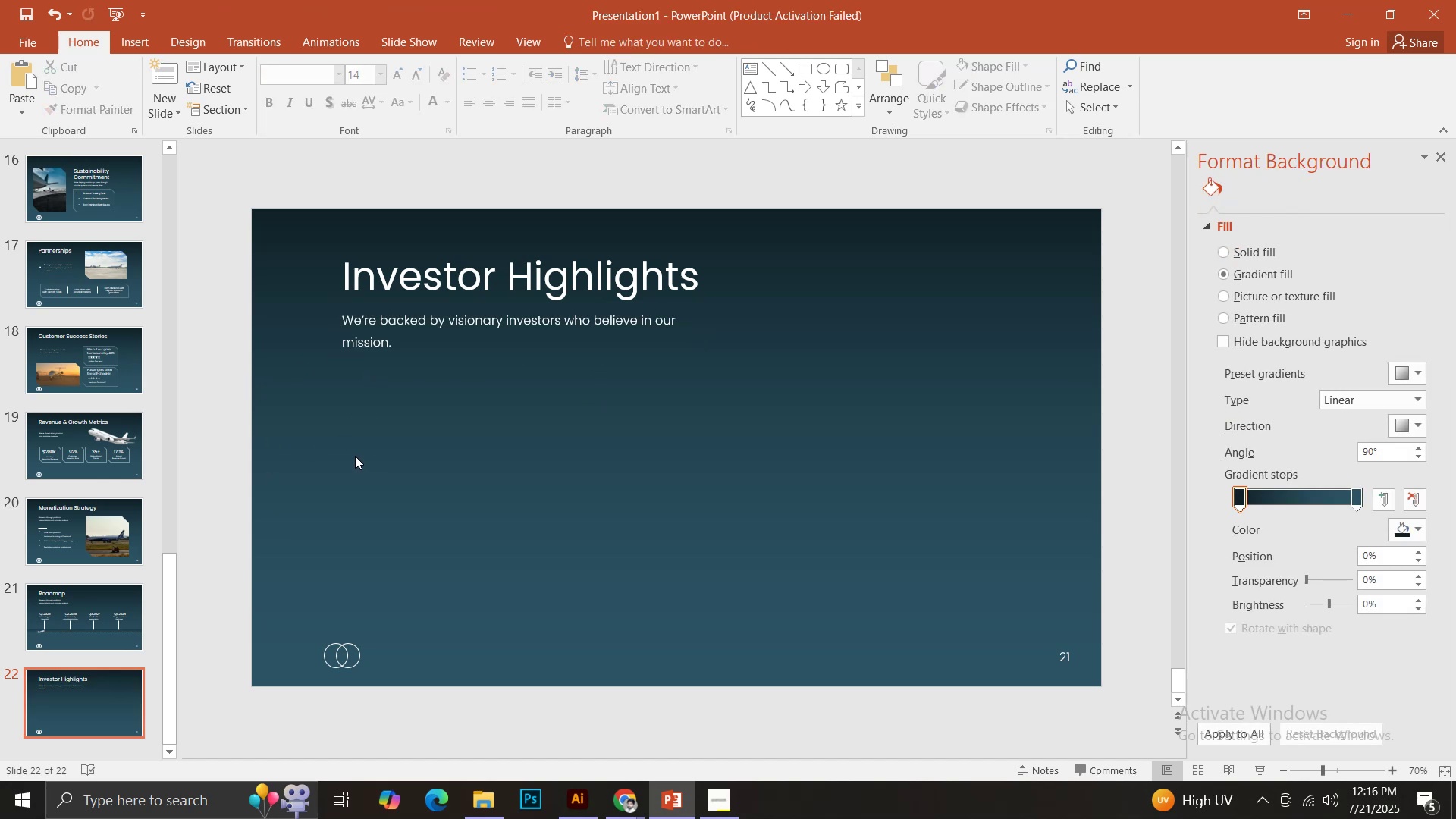 
left_click([380, 261])
 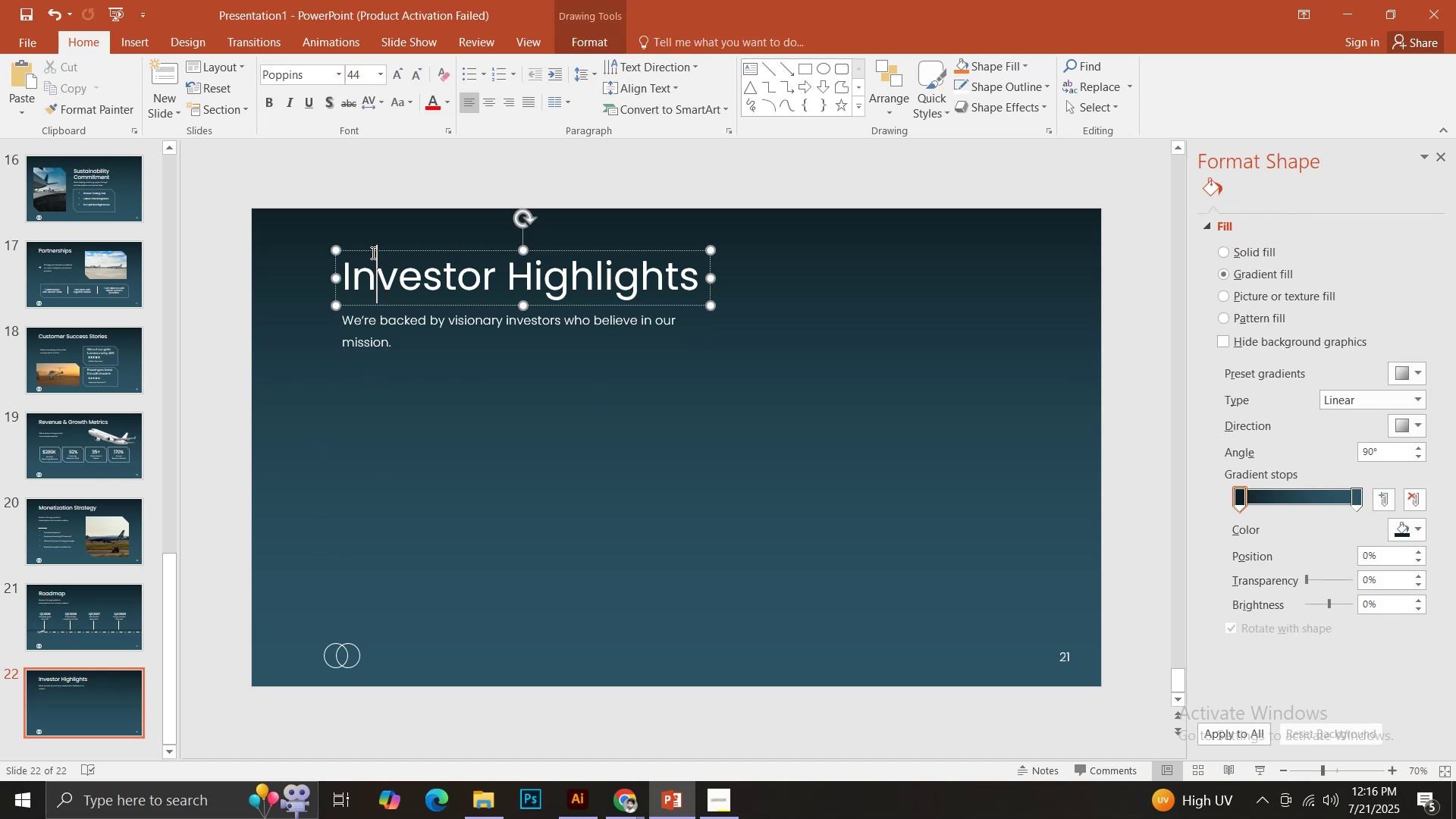 
hold_key(key=ControlLeft, duration=1.33)
 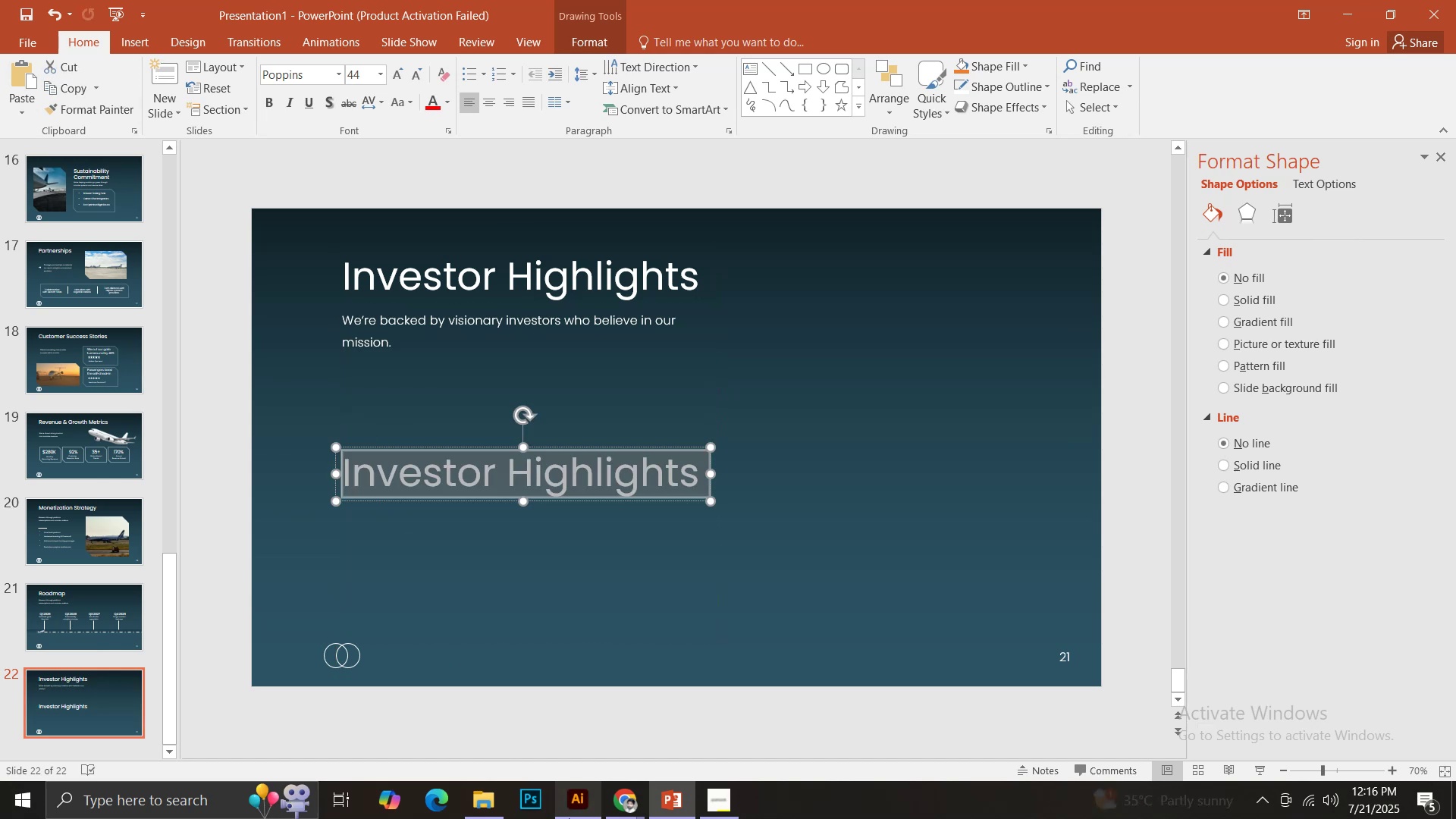 
hold_key(key=ShiftLeft, duration=0.78)
 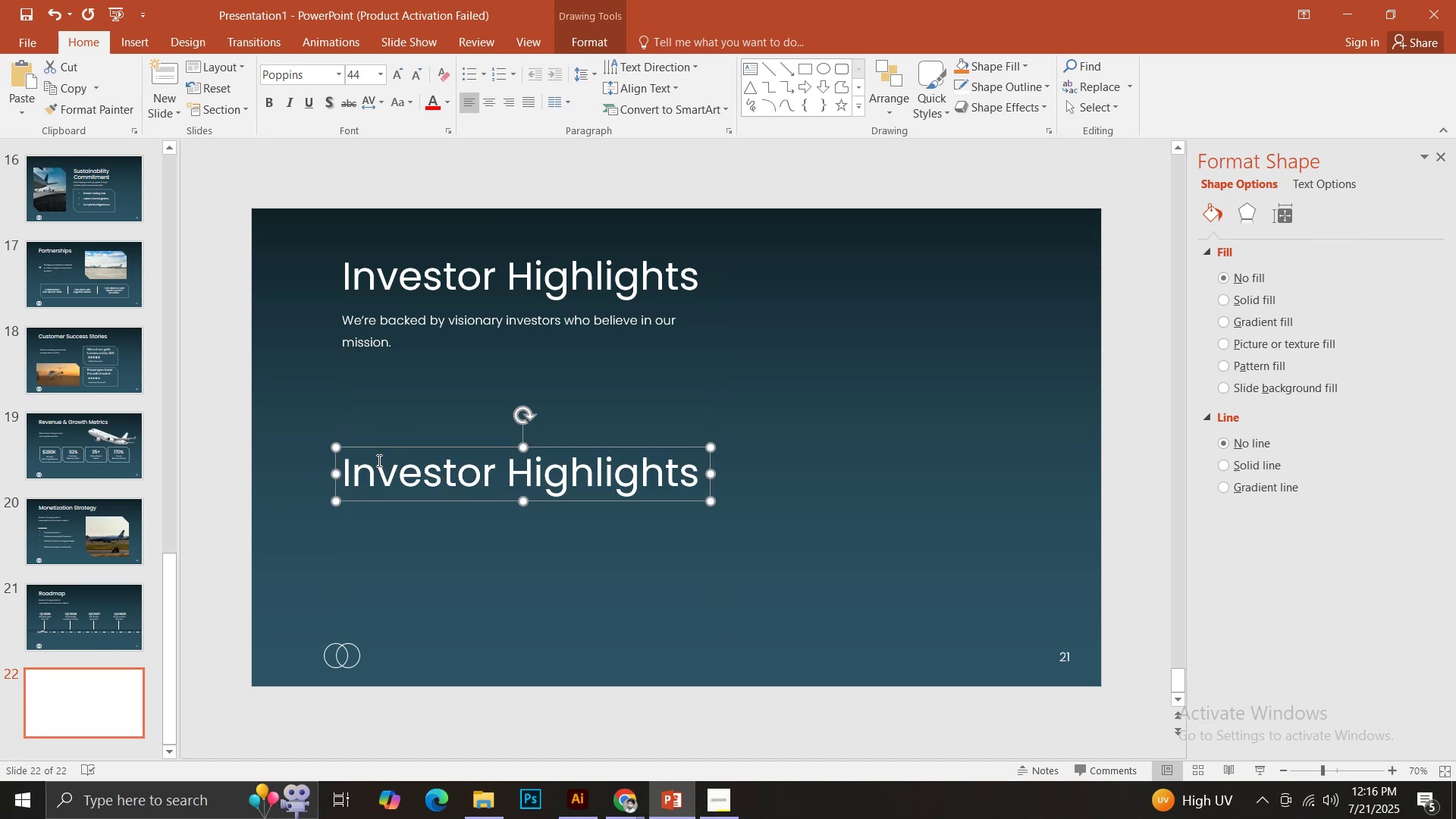 
left_click([378, 460])
 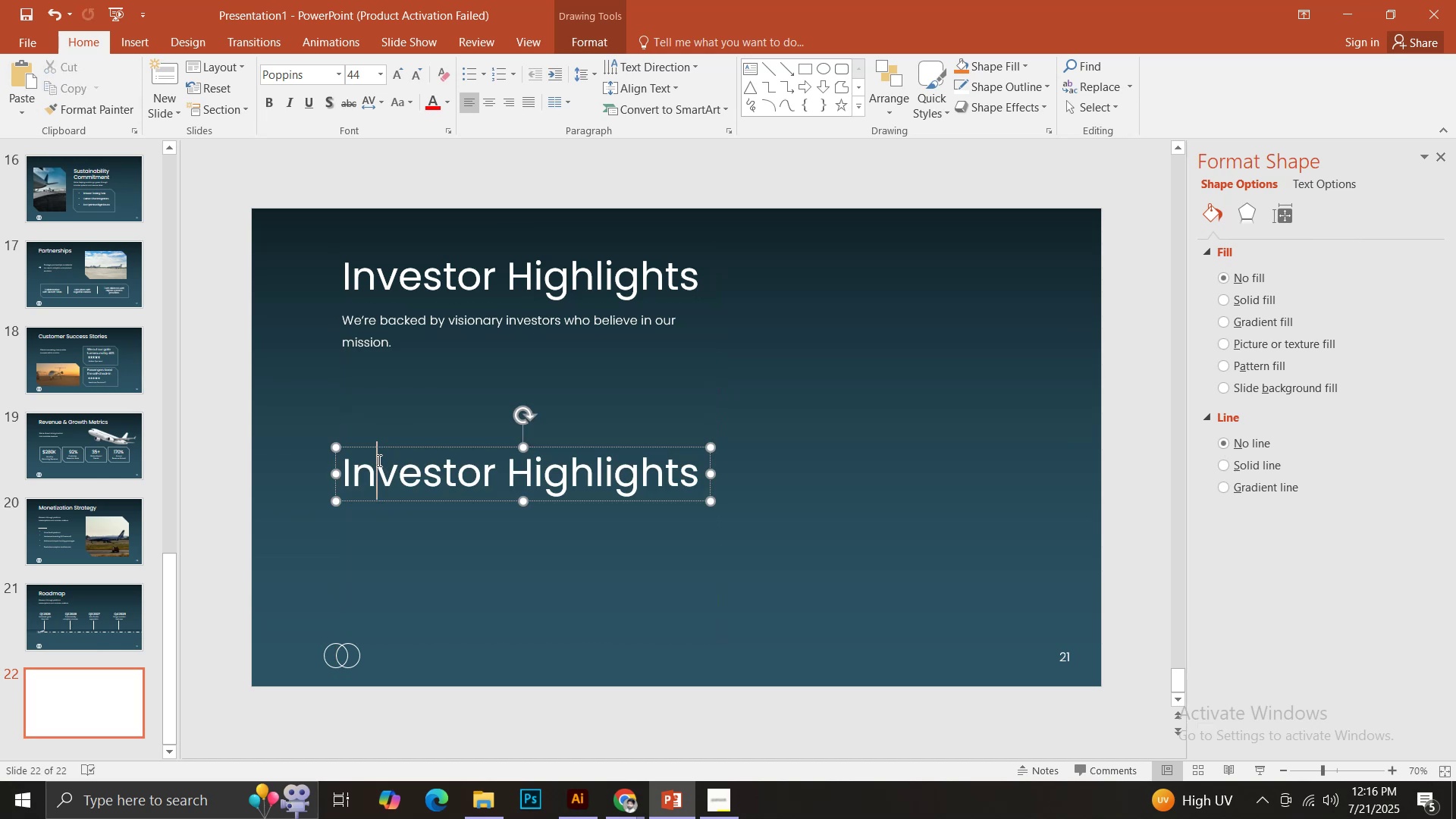 
key(Control+ControlLeft)
 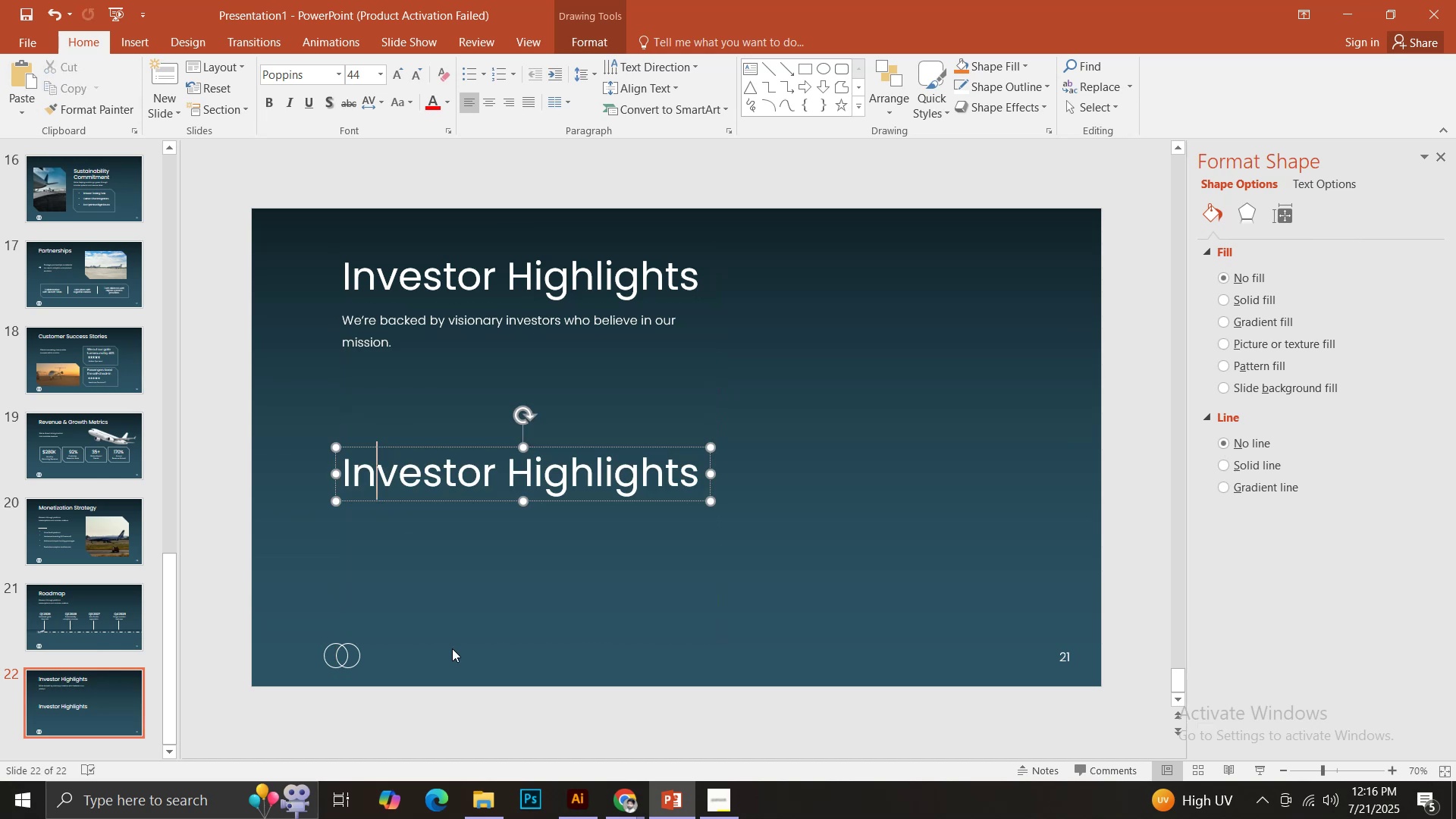 
key(Control+A)
 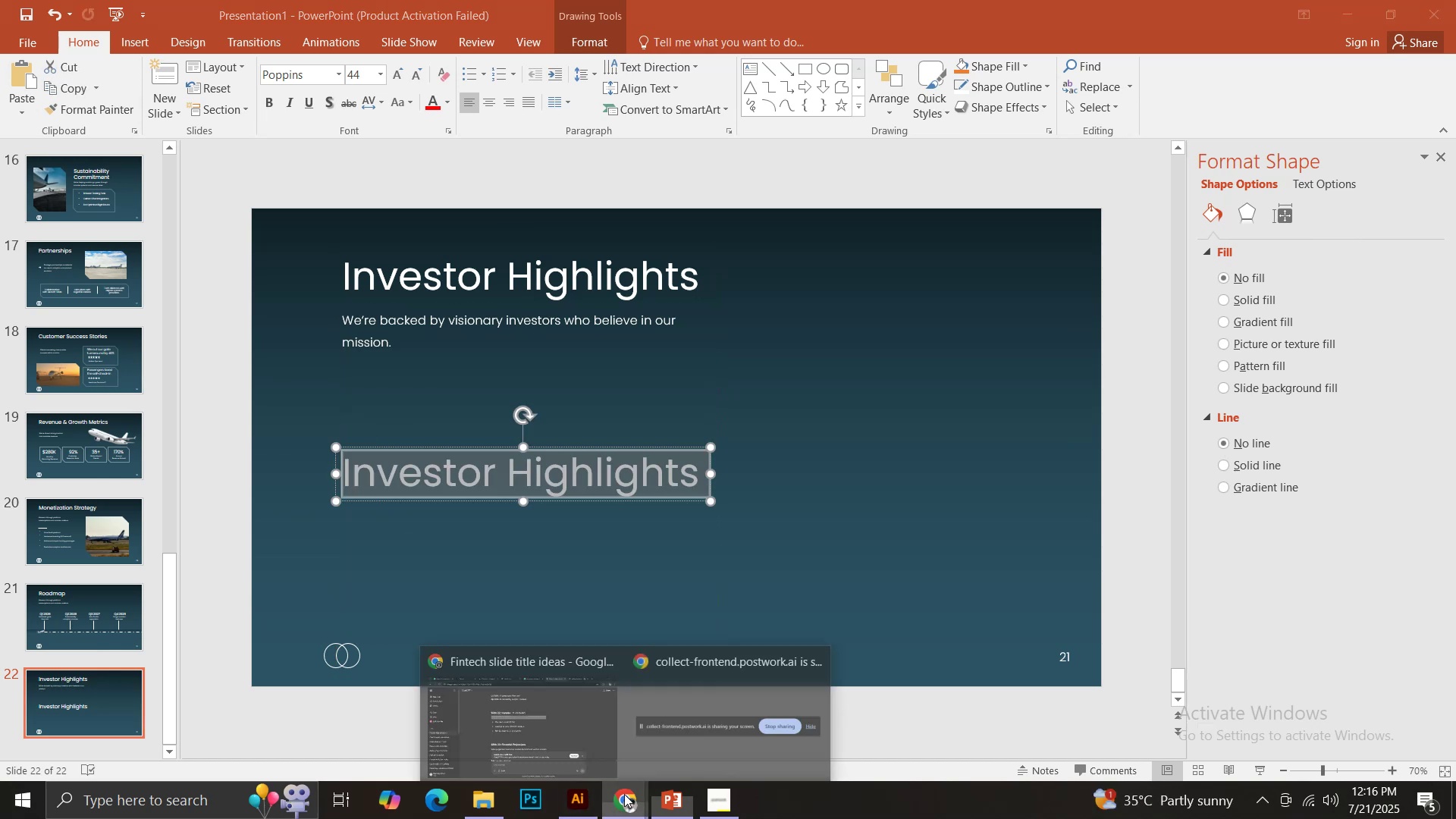 
double_click([535, 728])
 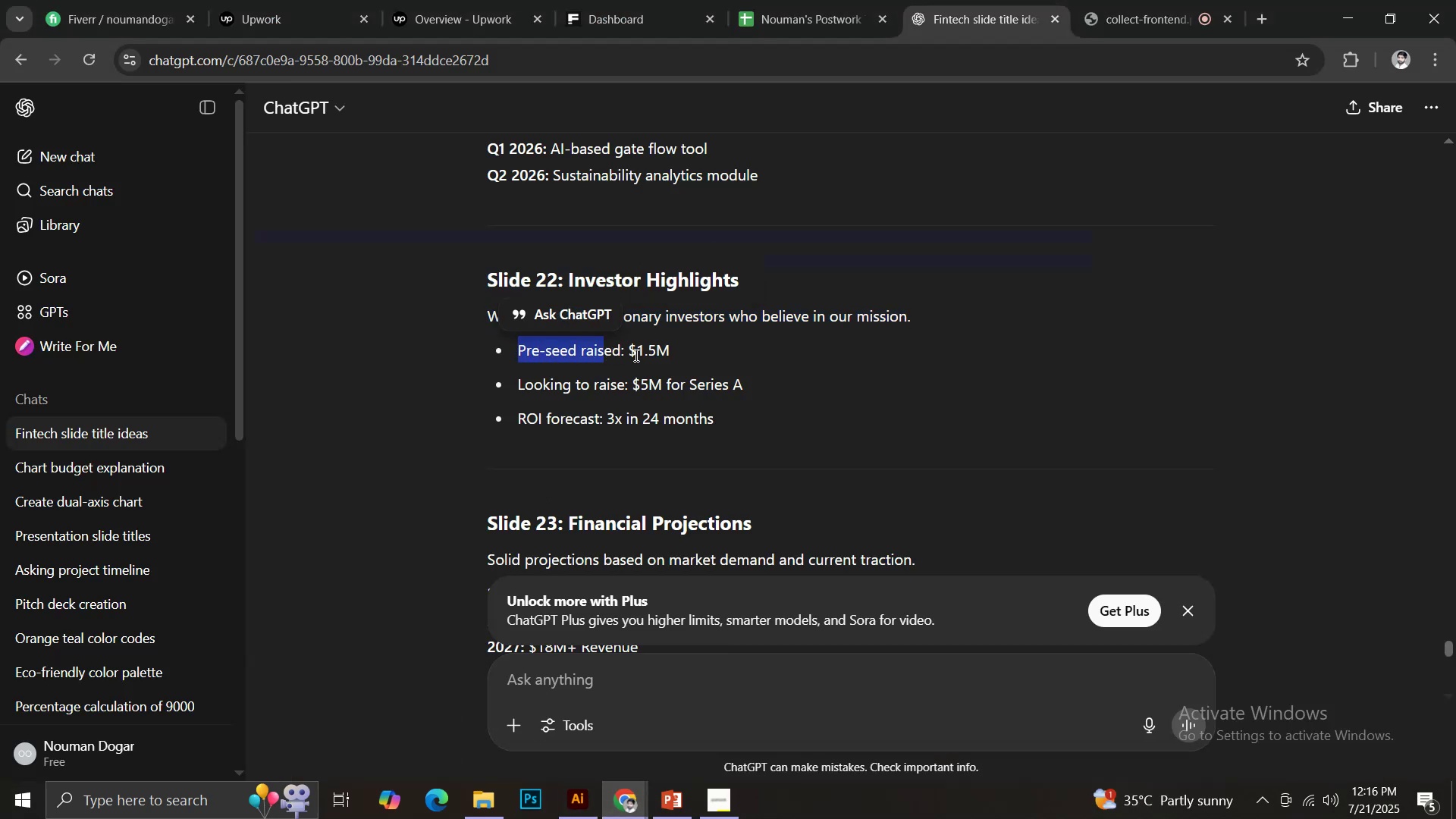 
key(Control+ControlLeft)
 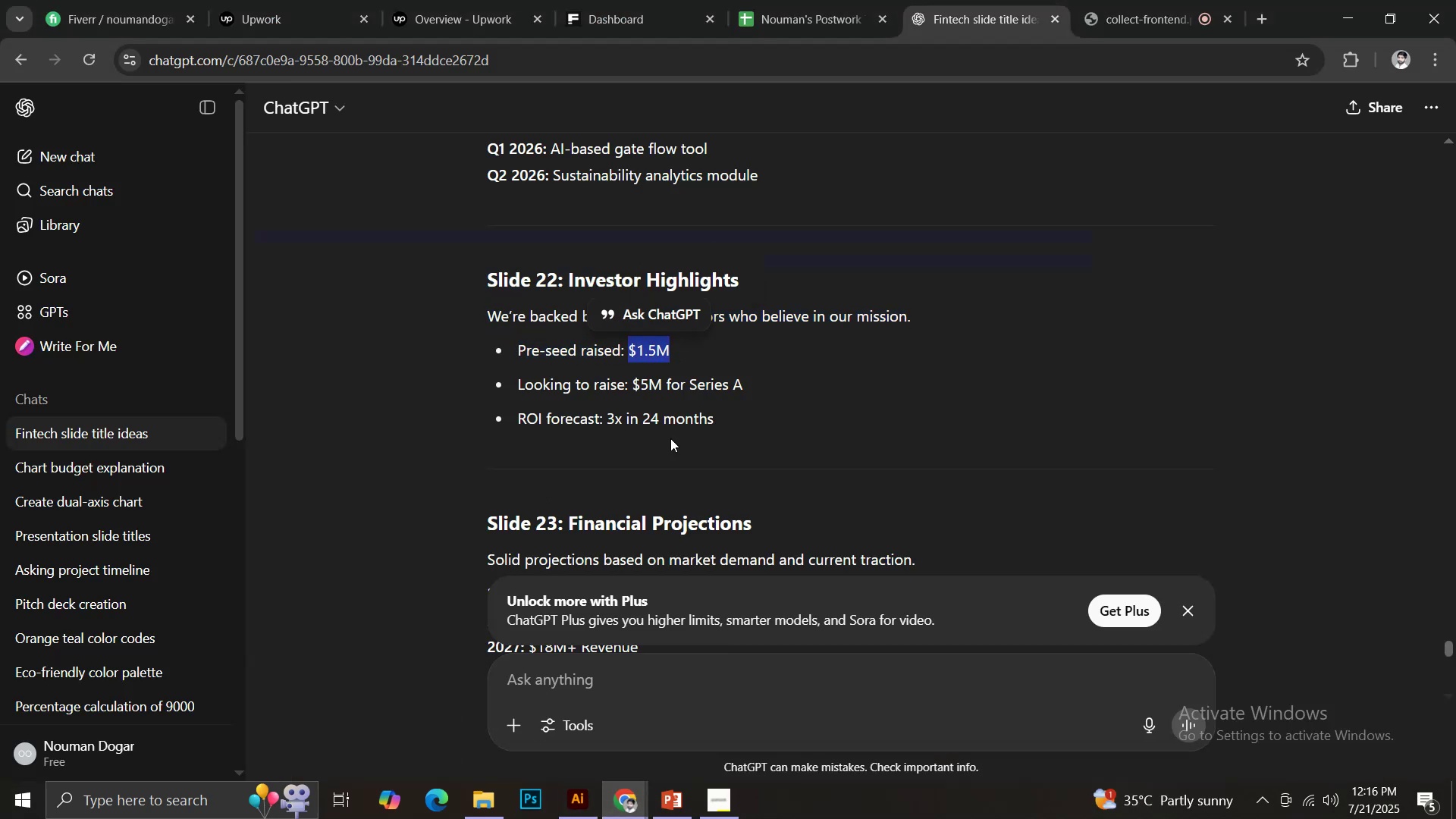 
key(Control+C)
 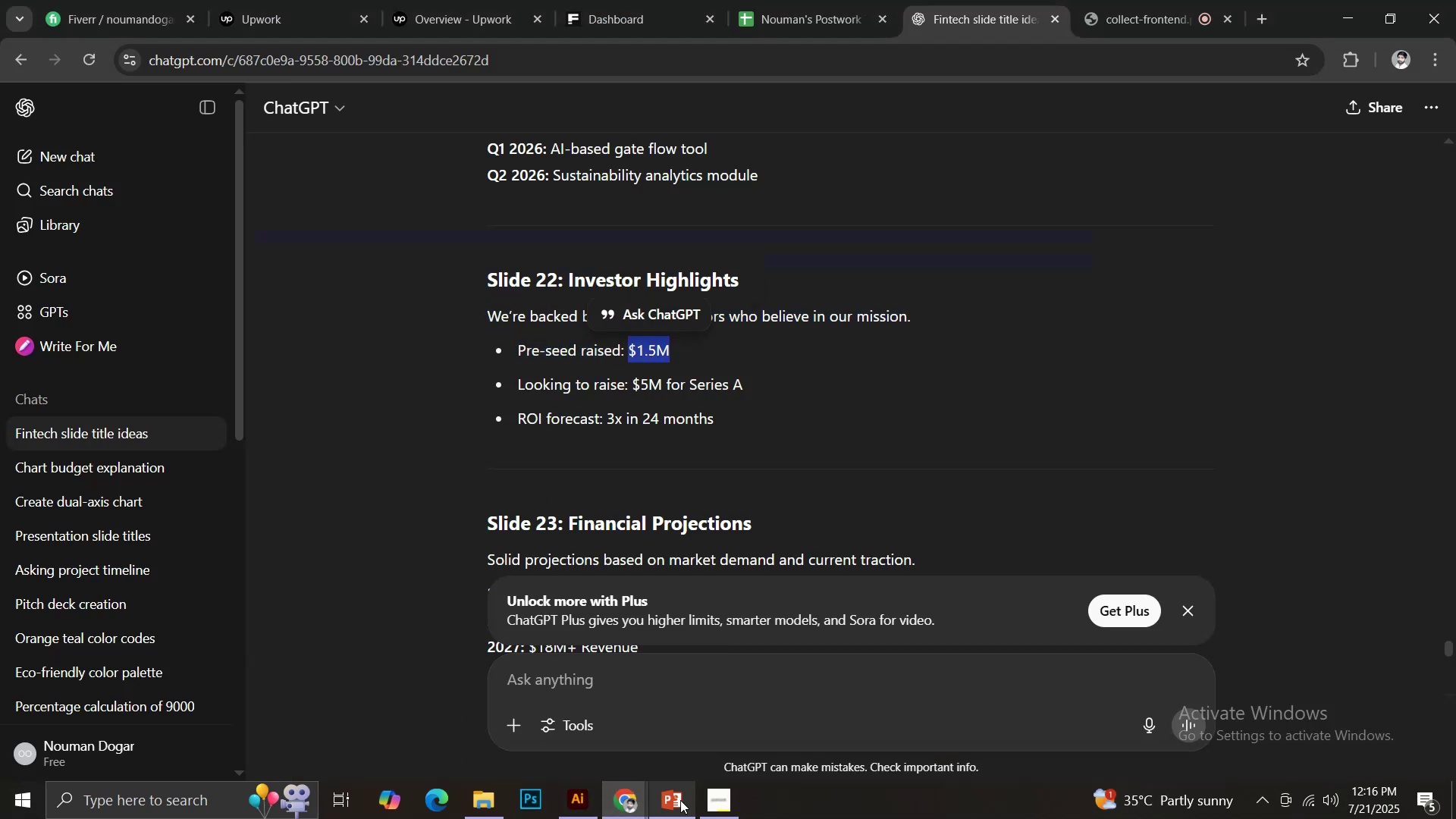 
left_click([682, 799])
 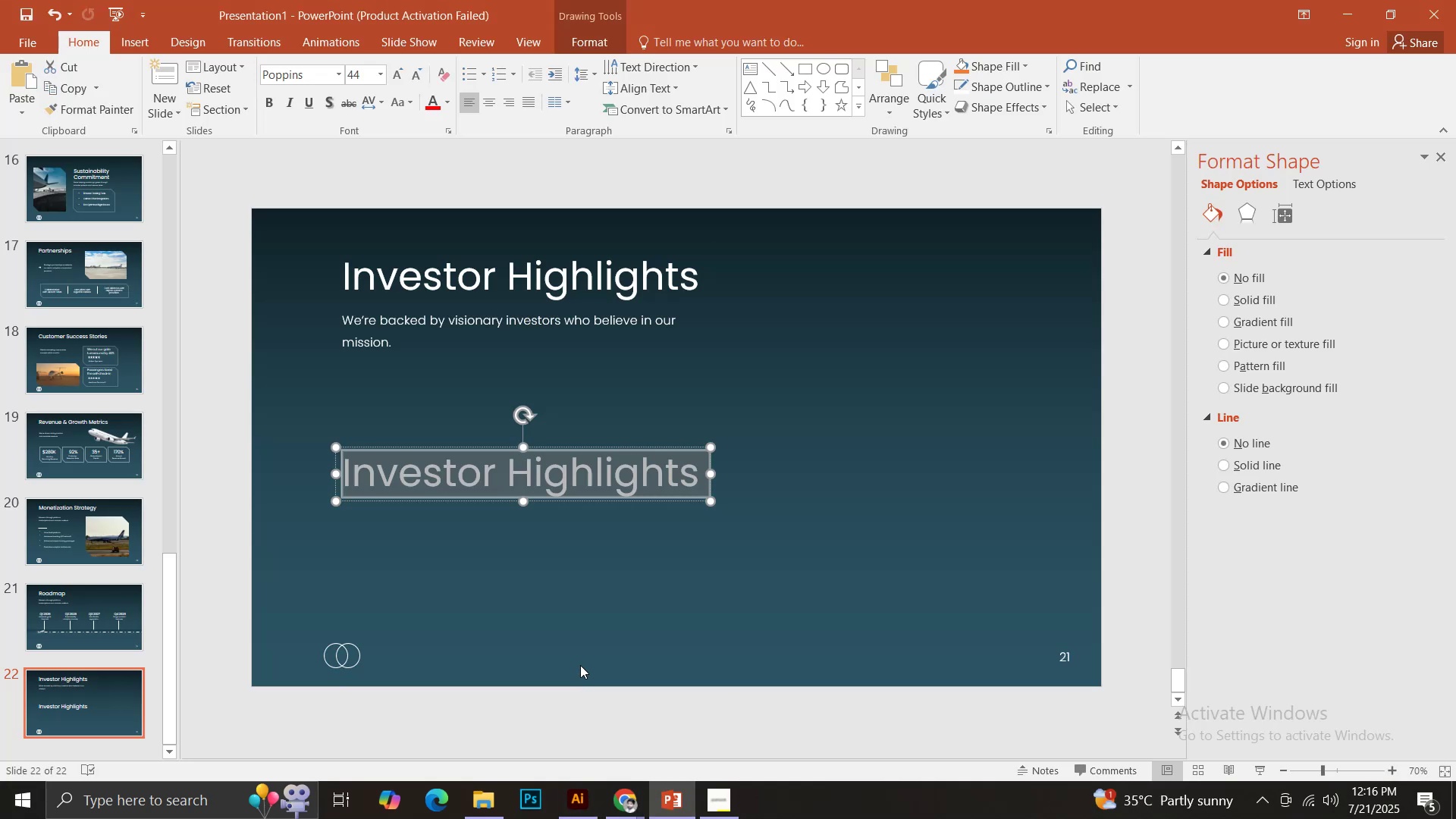 
key(Control+ControlLeft)
 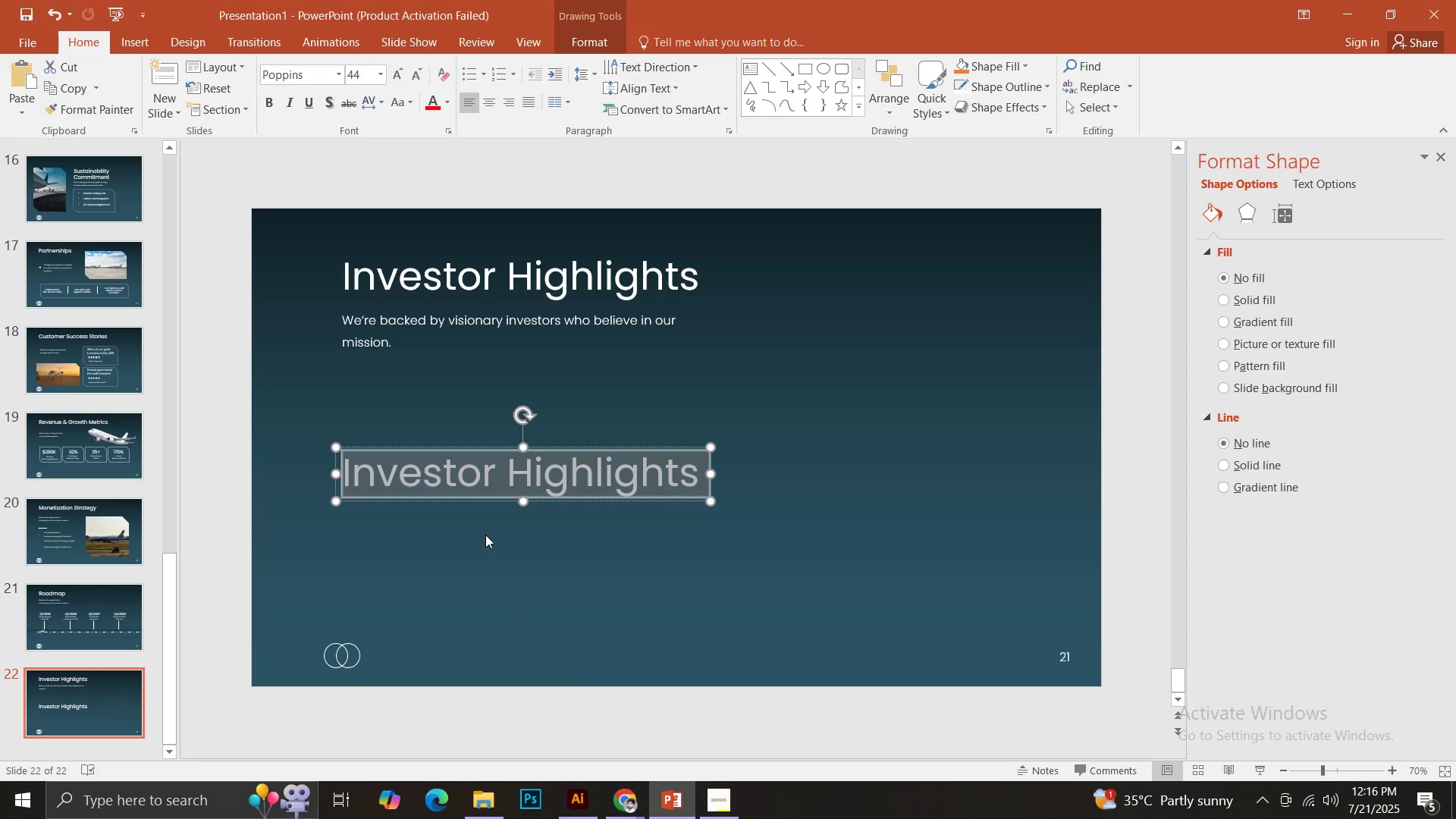 
key(Control+V)
 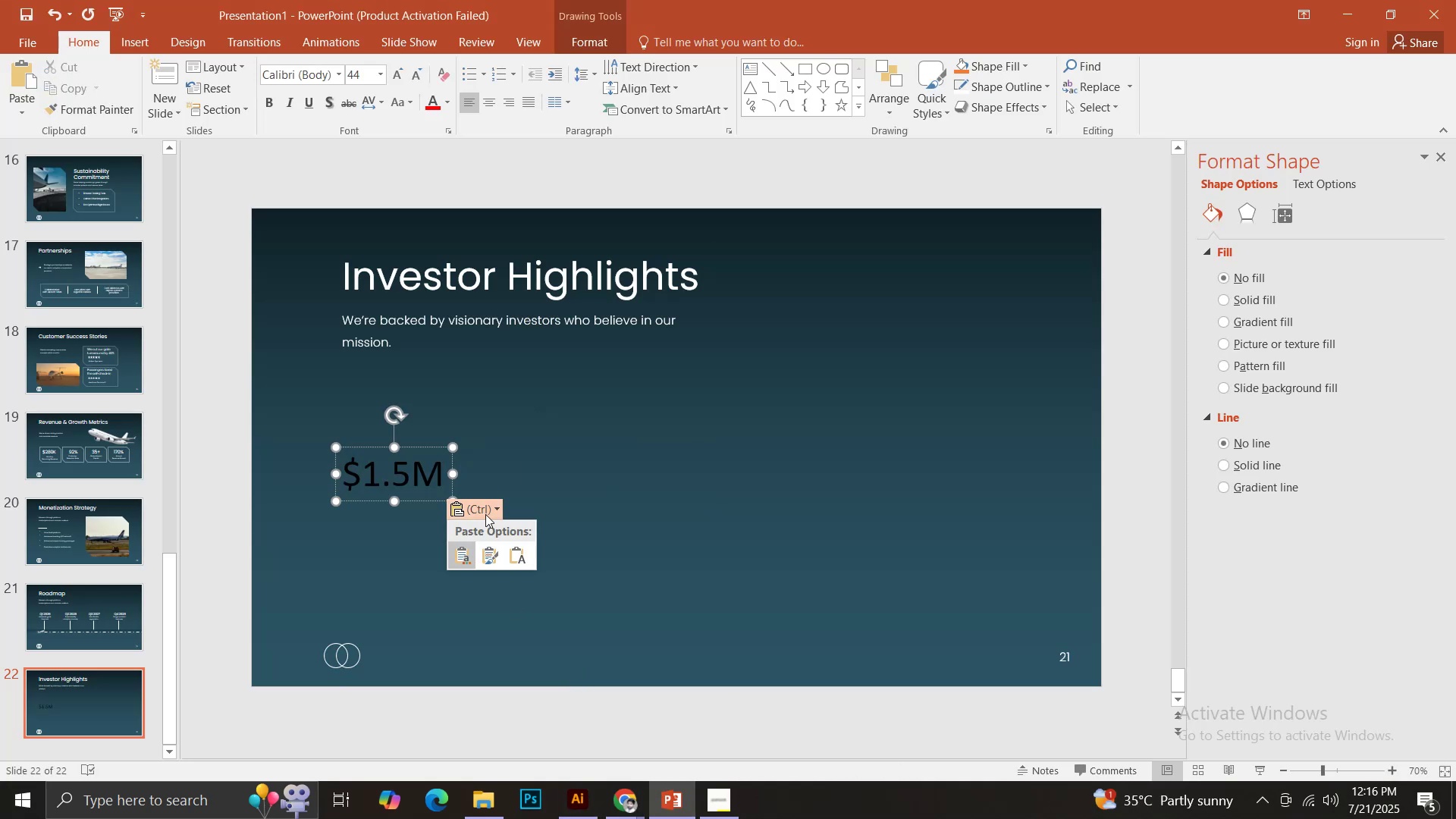 
double_click([511, 550])
 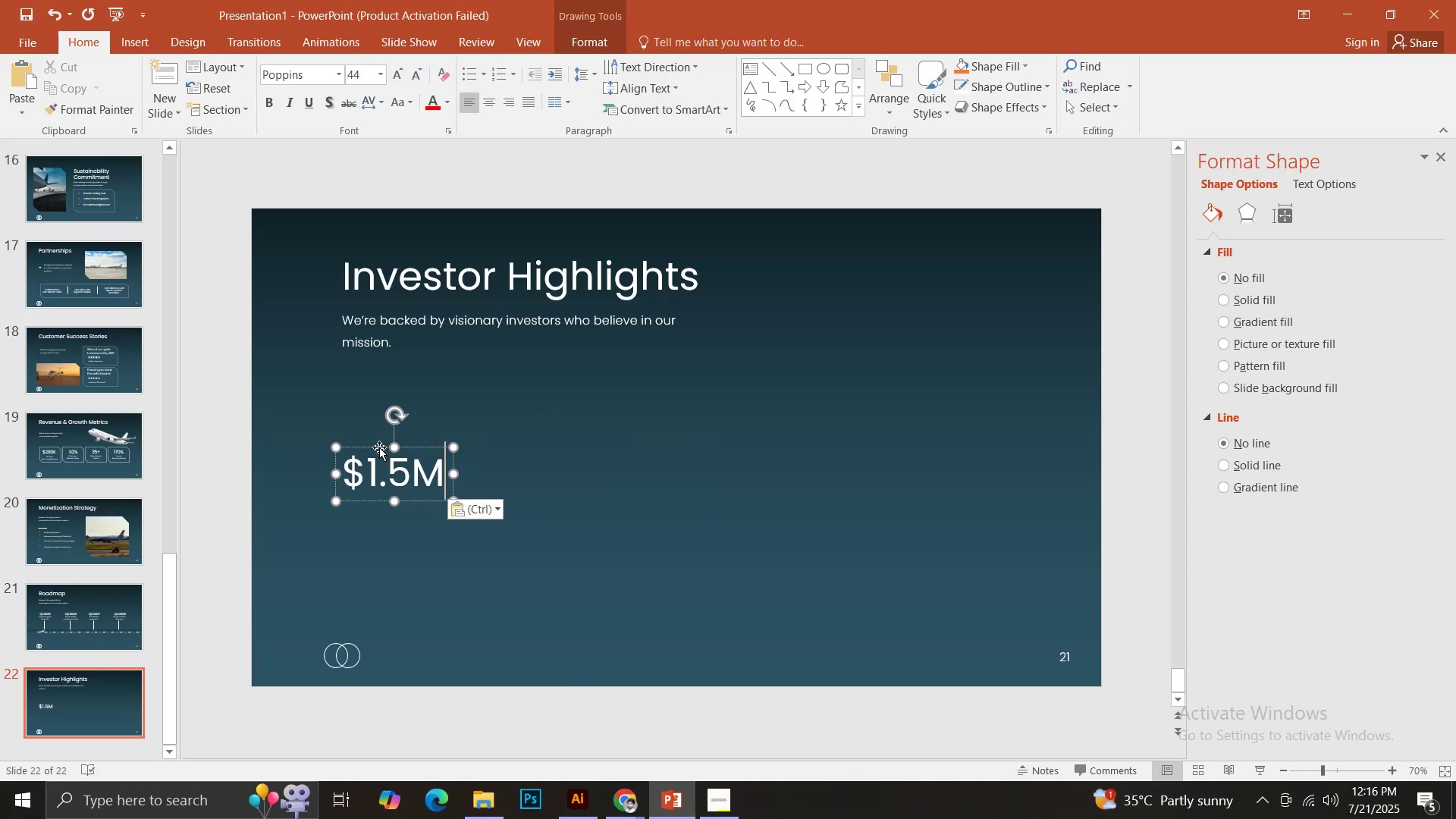 
hold_key(key=ShiftLeft, duration=0.99)
 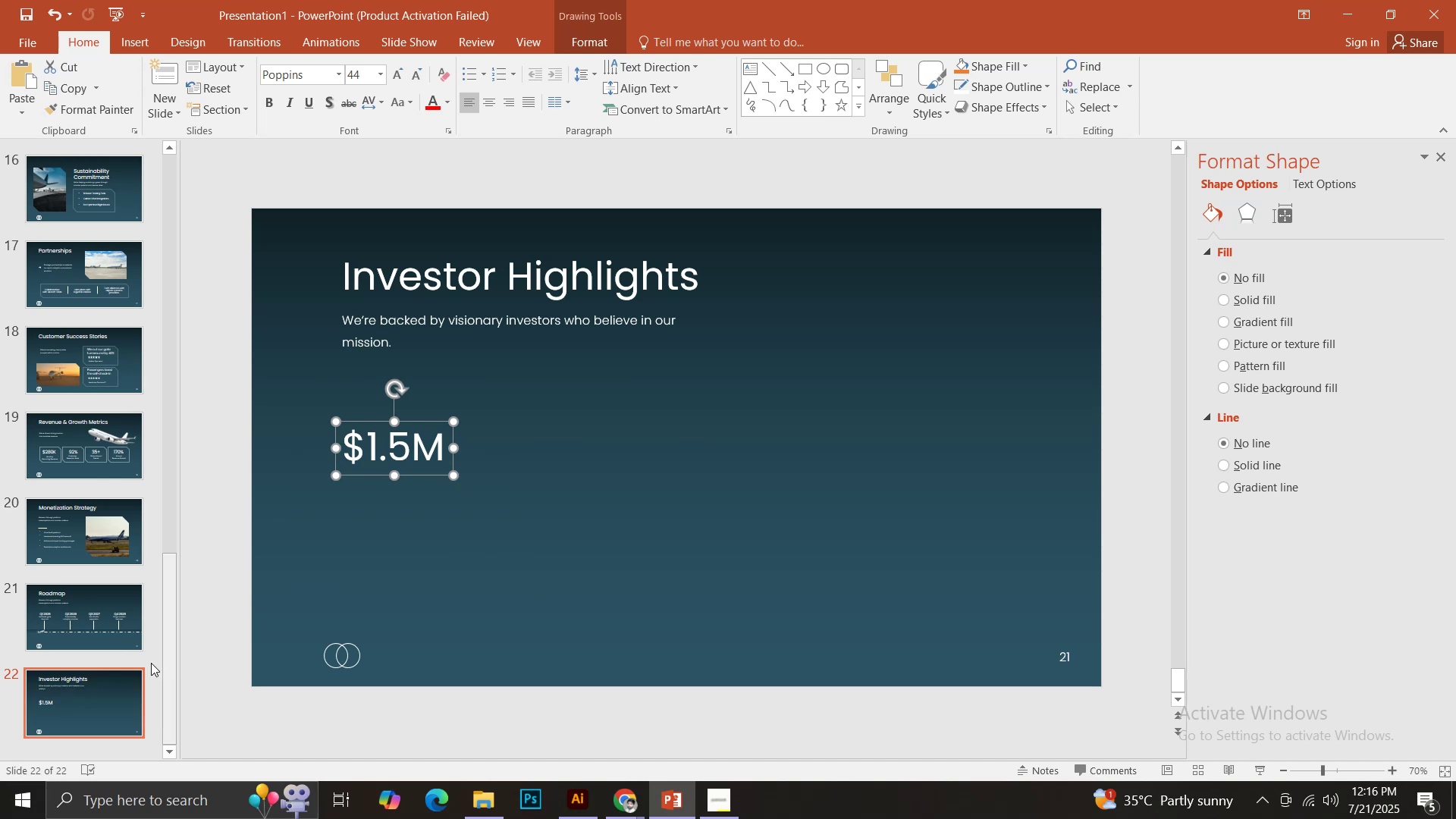 
left_click([99, 632])
 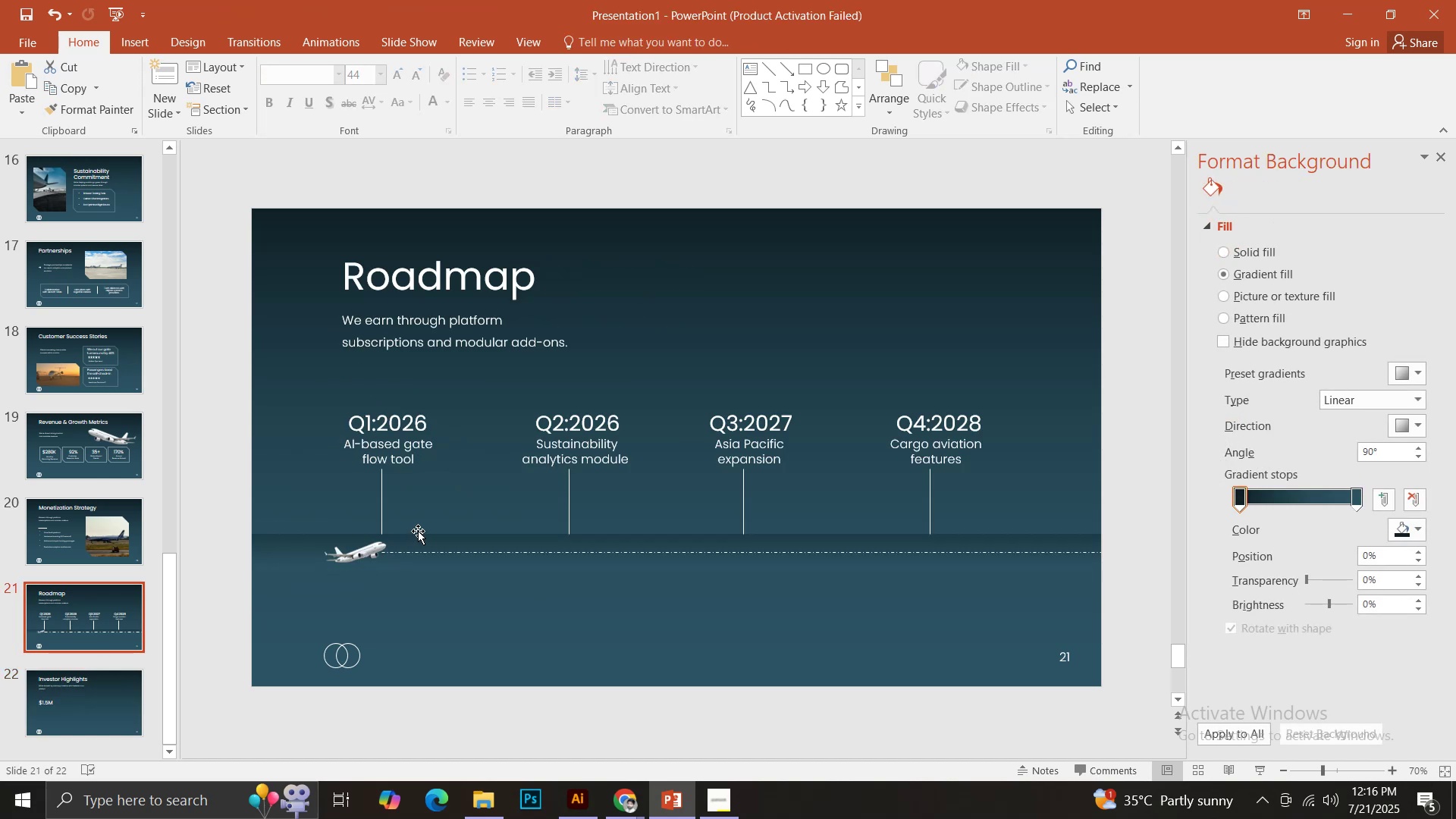 
left_click([409, 457])
 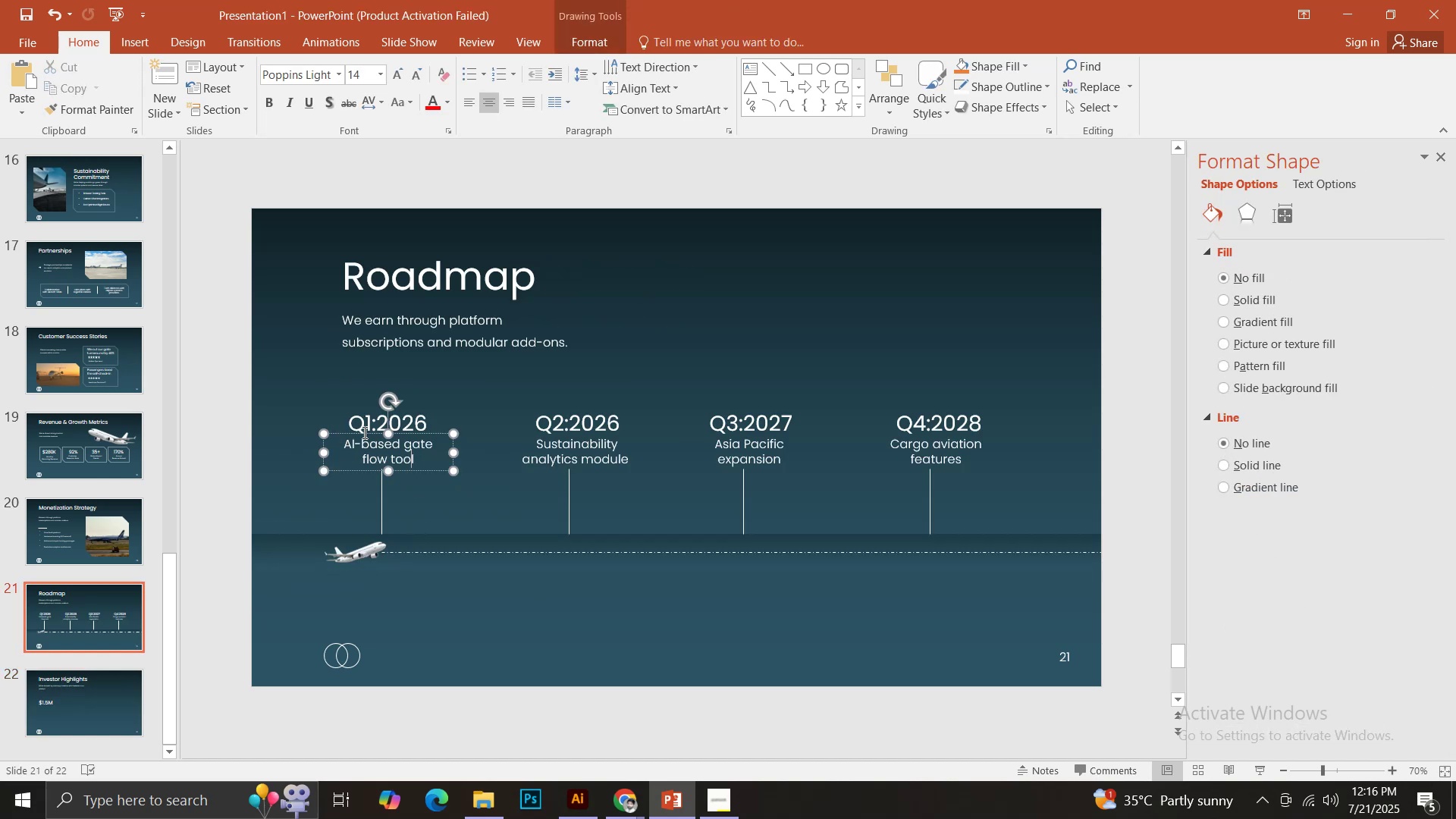 
left_click([363, 432])
 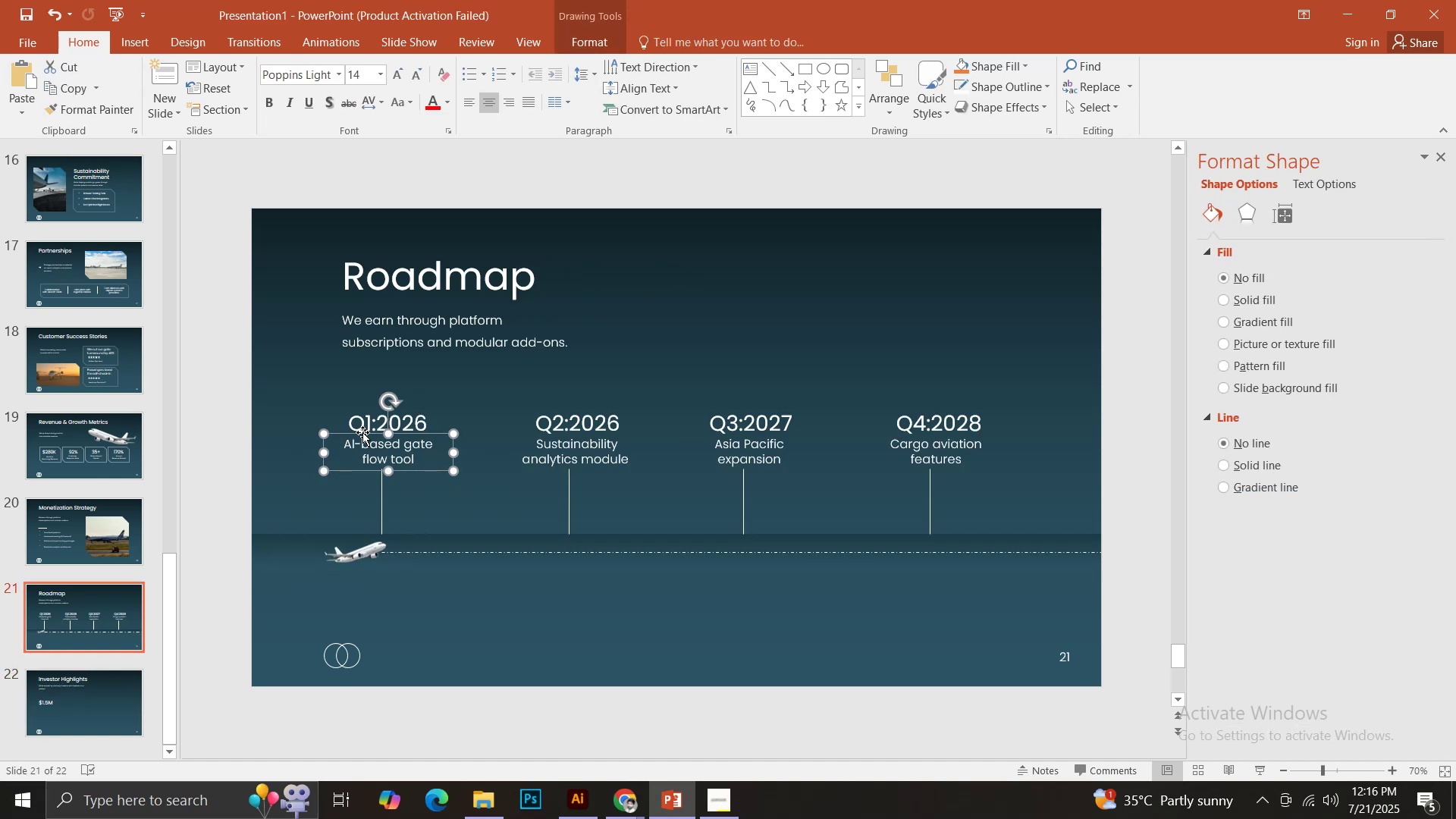 
key(Control+C)
 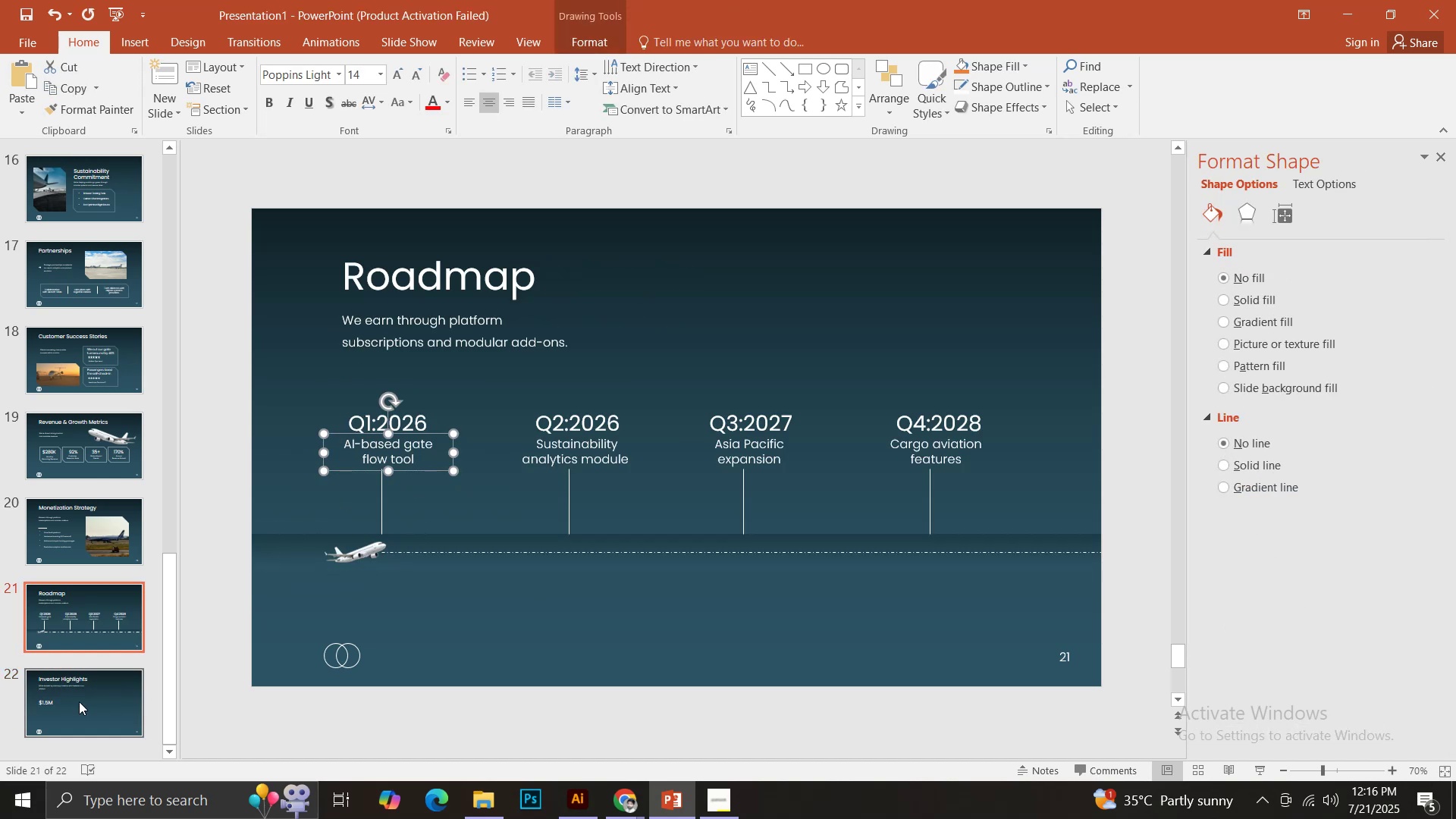 
left_click([79, 701])
 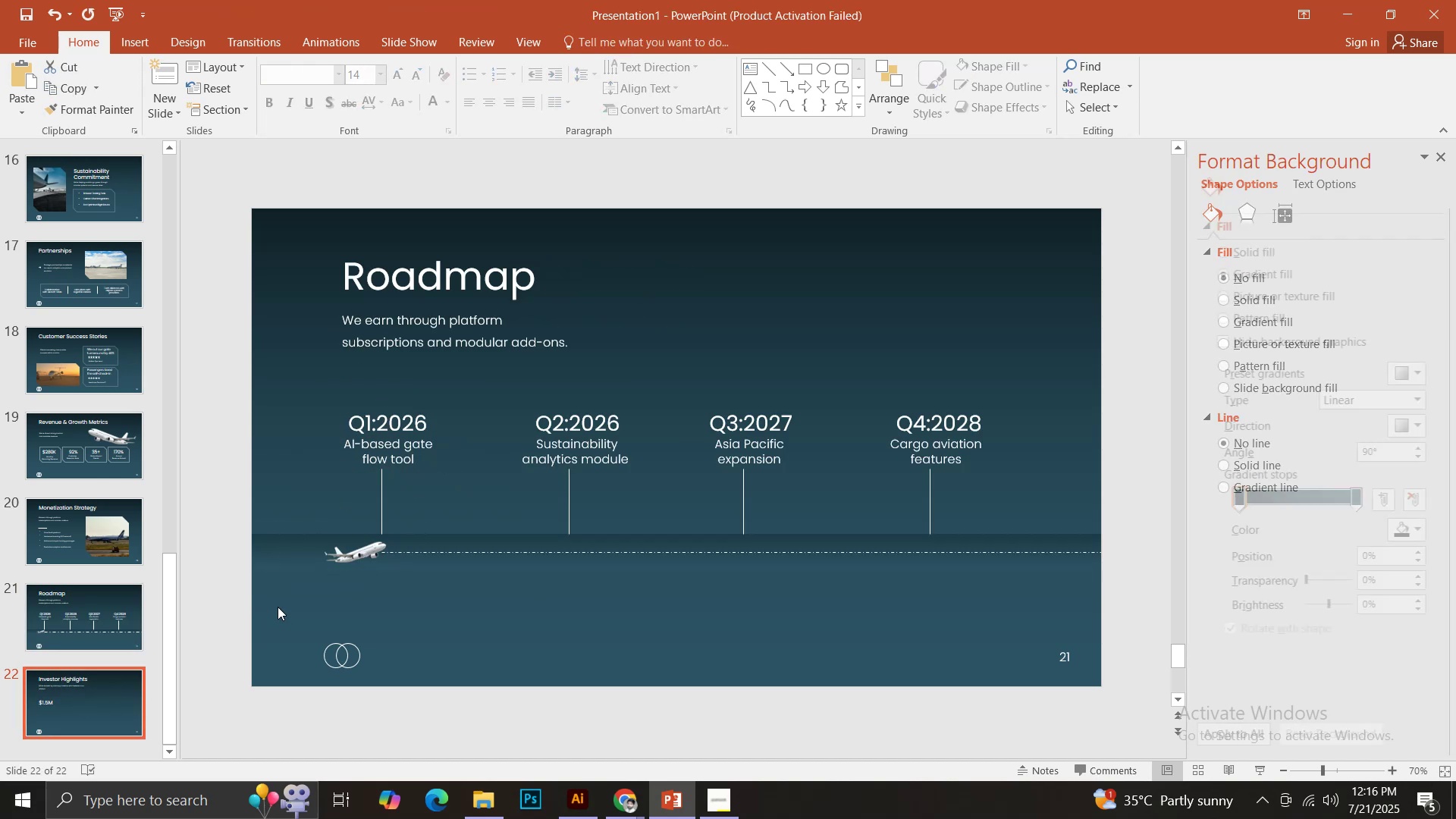 
key(Control+V)
 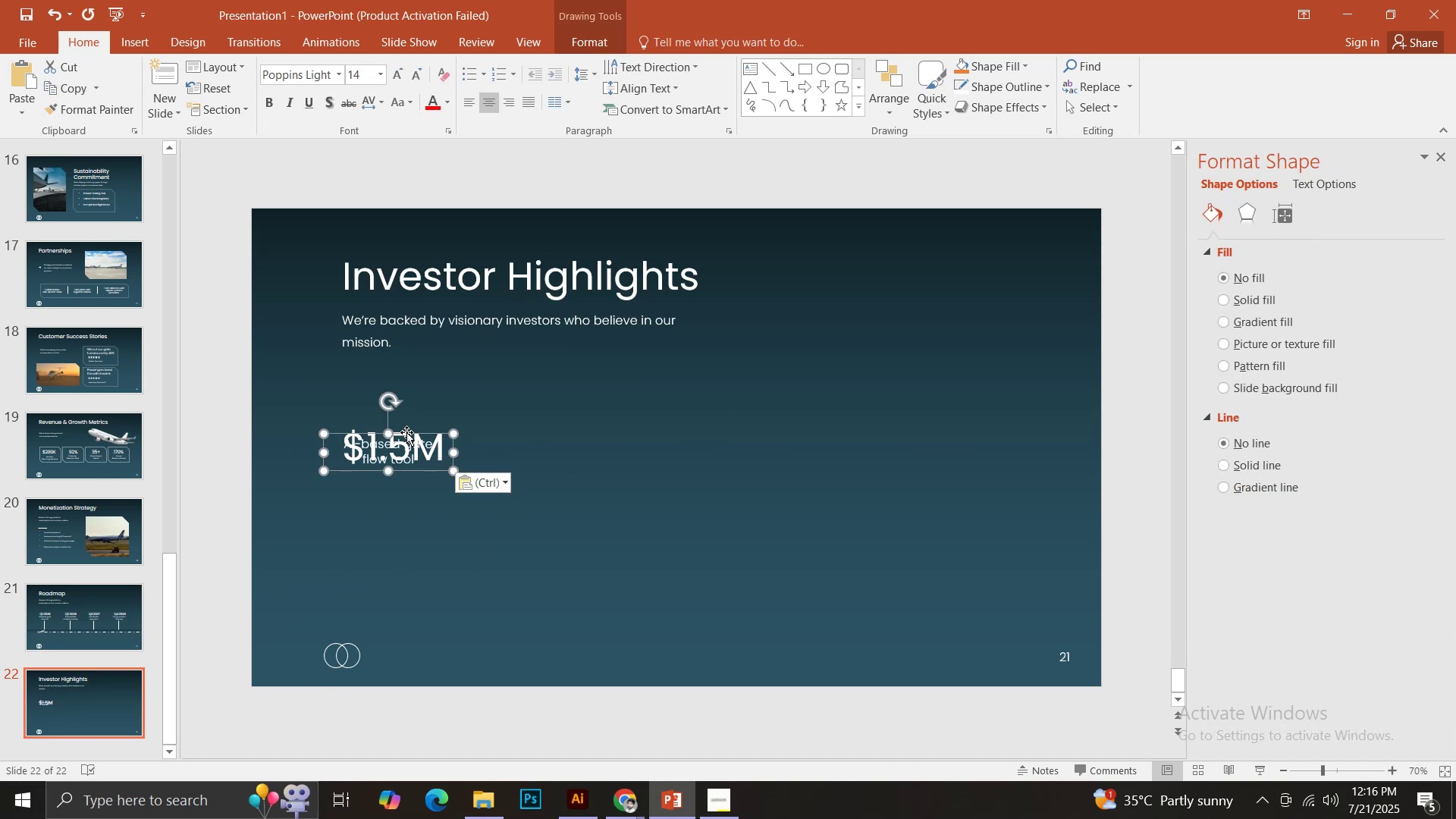 
hold_key(key=ShiftLeft, duration=1.53)
 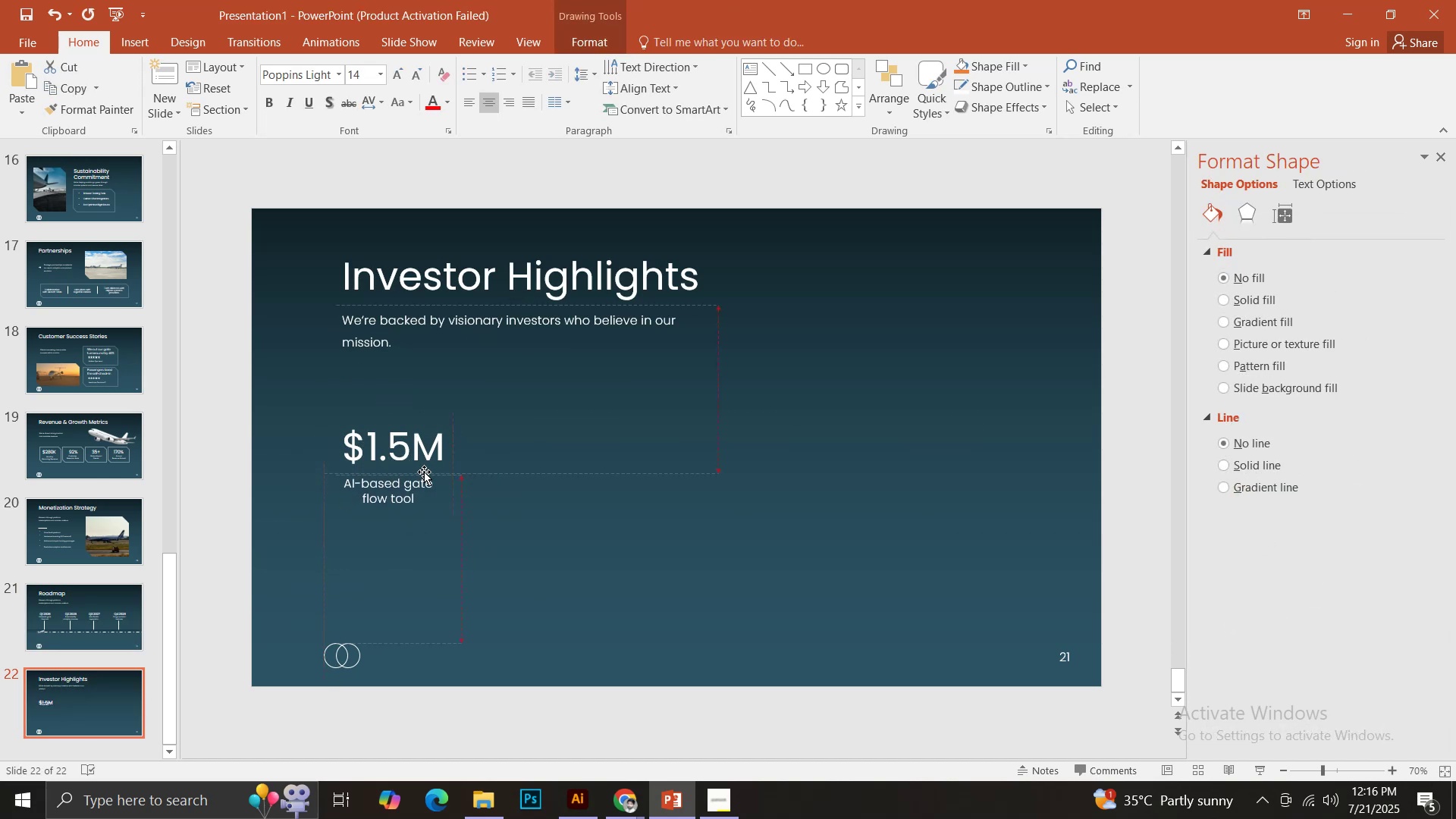 
key(Shift+ShiftLeft)
 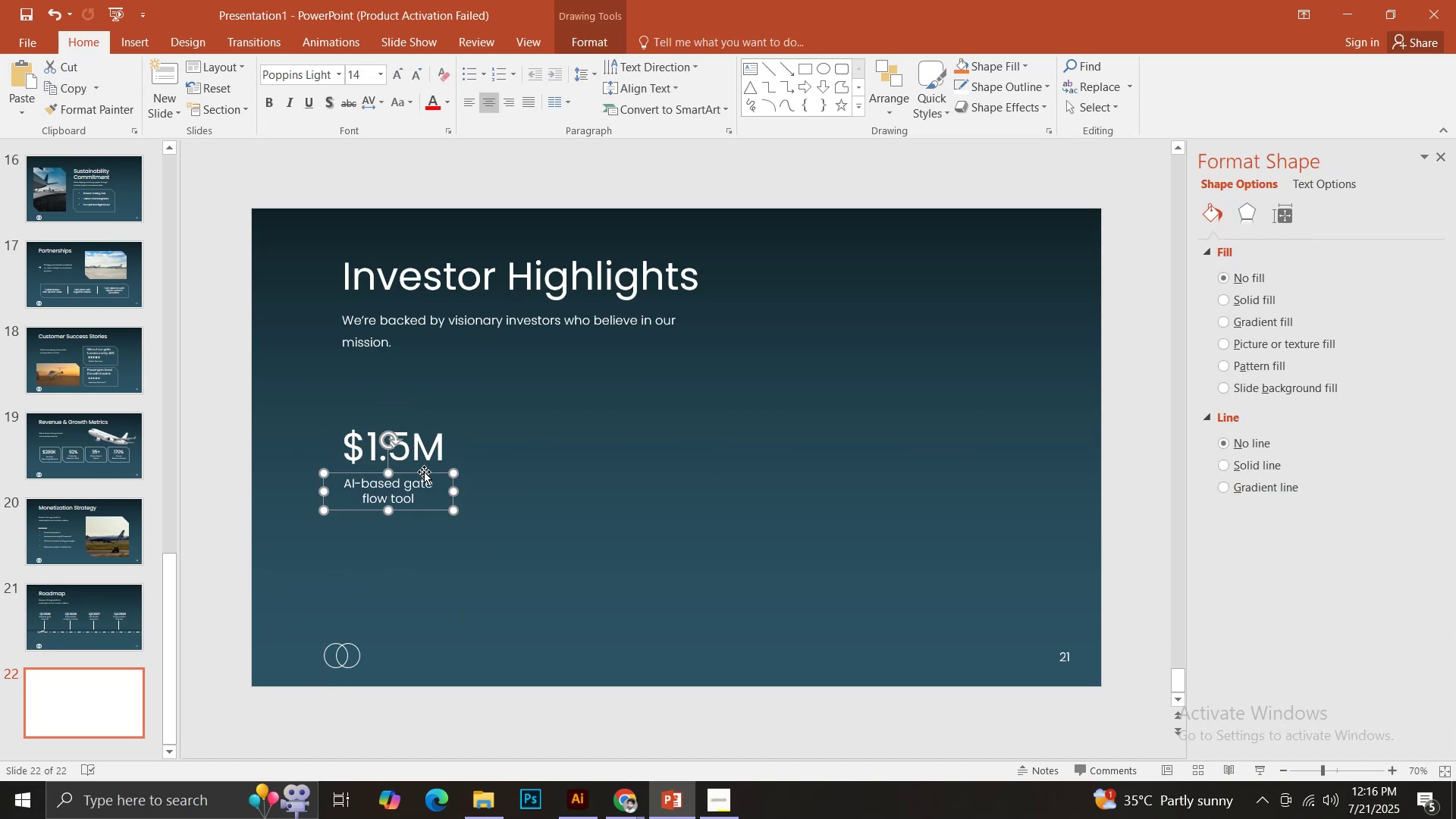 
key(Shift+ShiftLeft)
 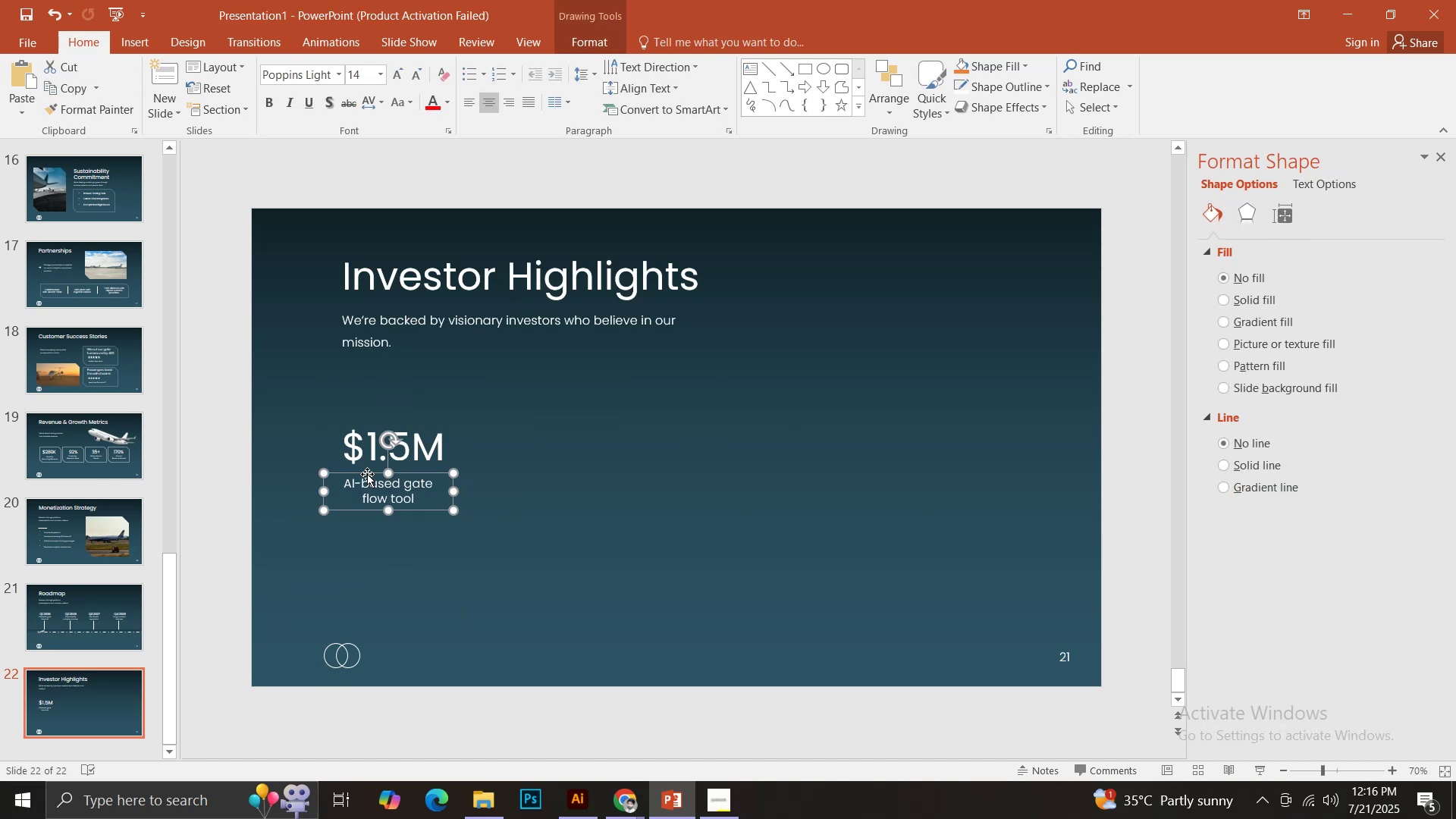 
hold_key(key=ShiftLeft, duration=1.07)
 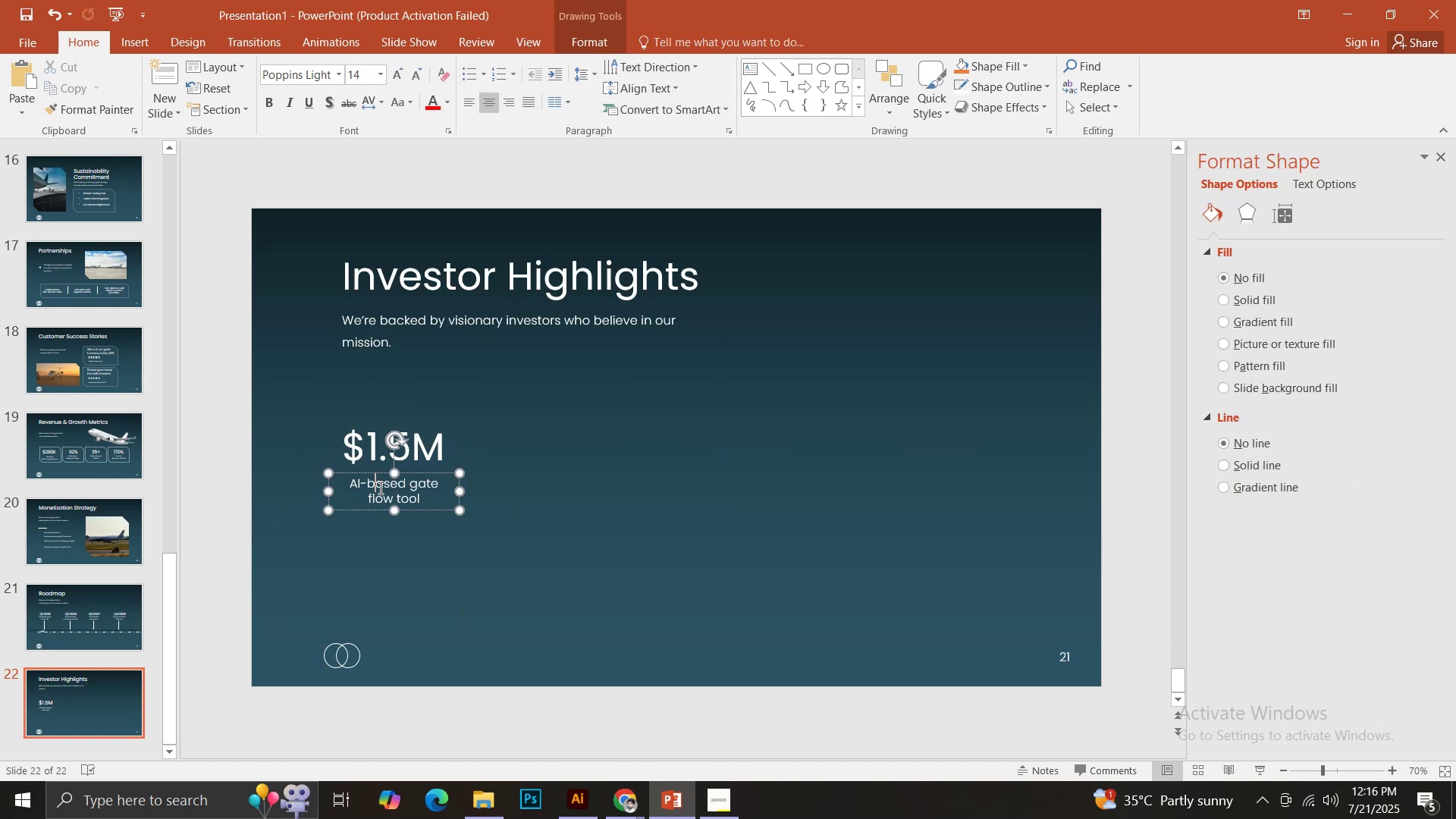 
hold_key(key=ShiftLeft, duration=13.48)
left_click([378, 482])
 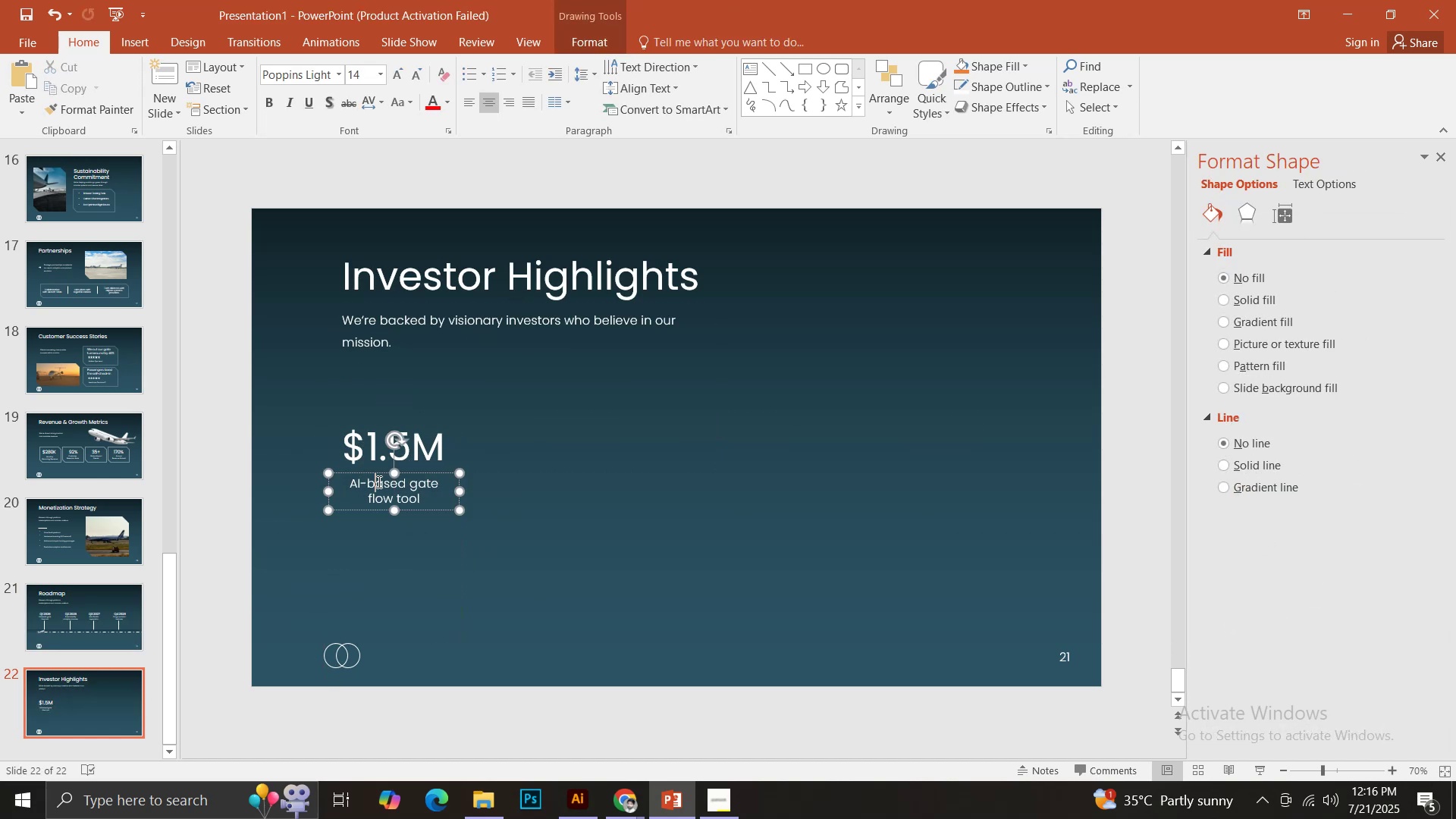 
key(Control+ControlLeft)
 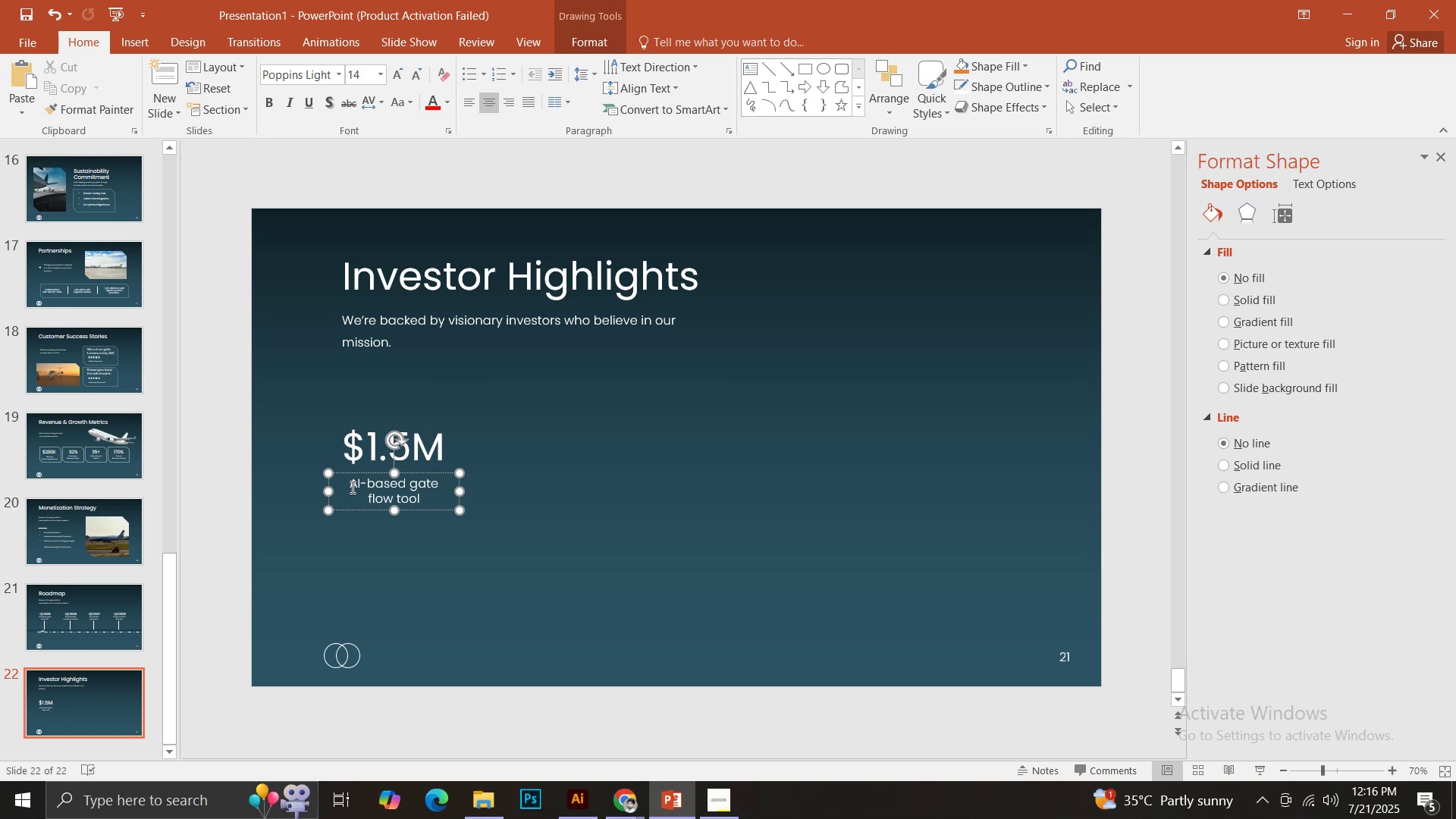 
key(Control+A)
 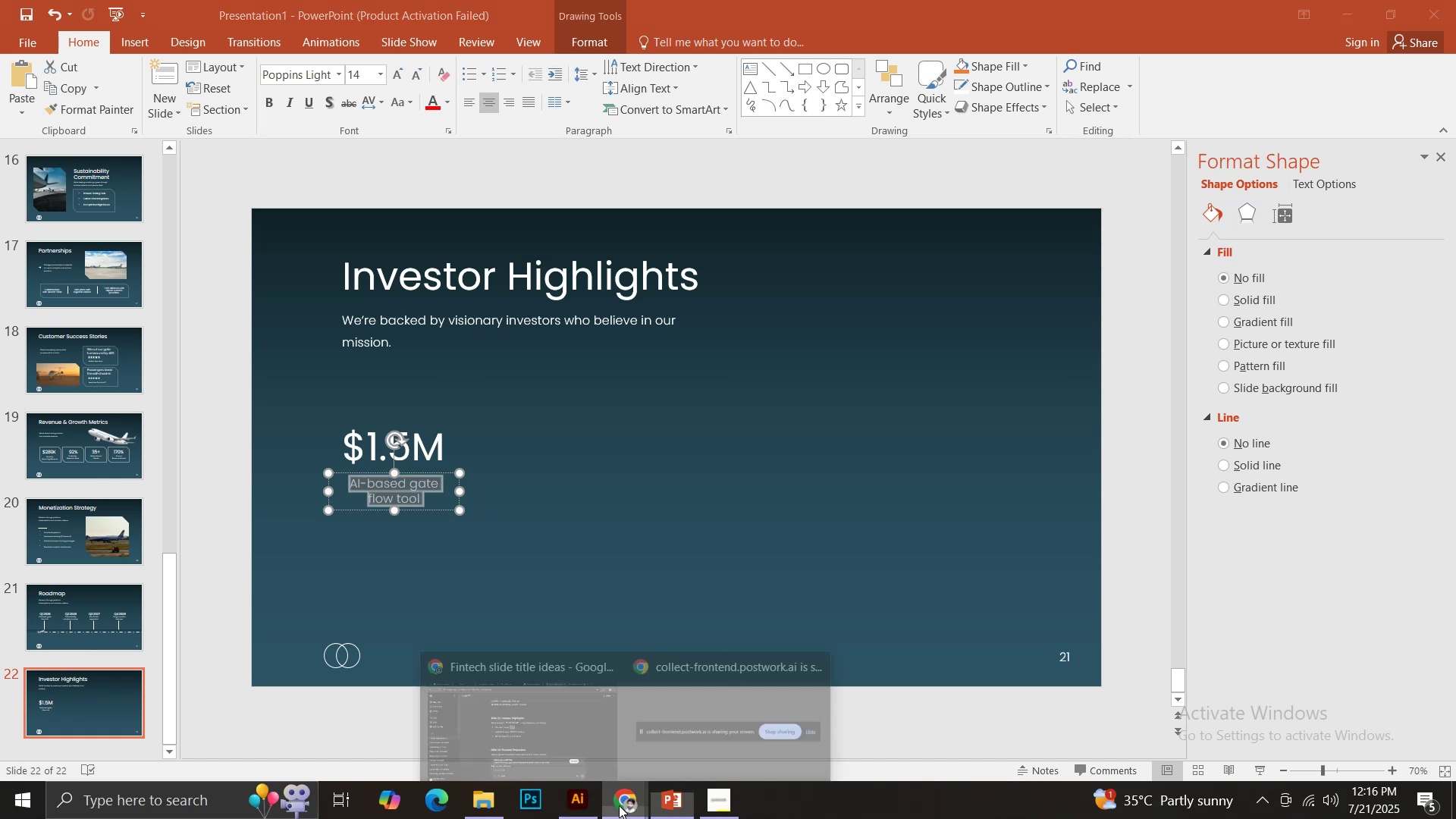 
double_click([494, 720])
 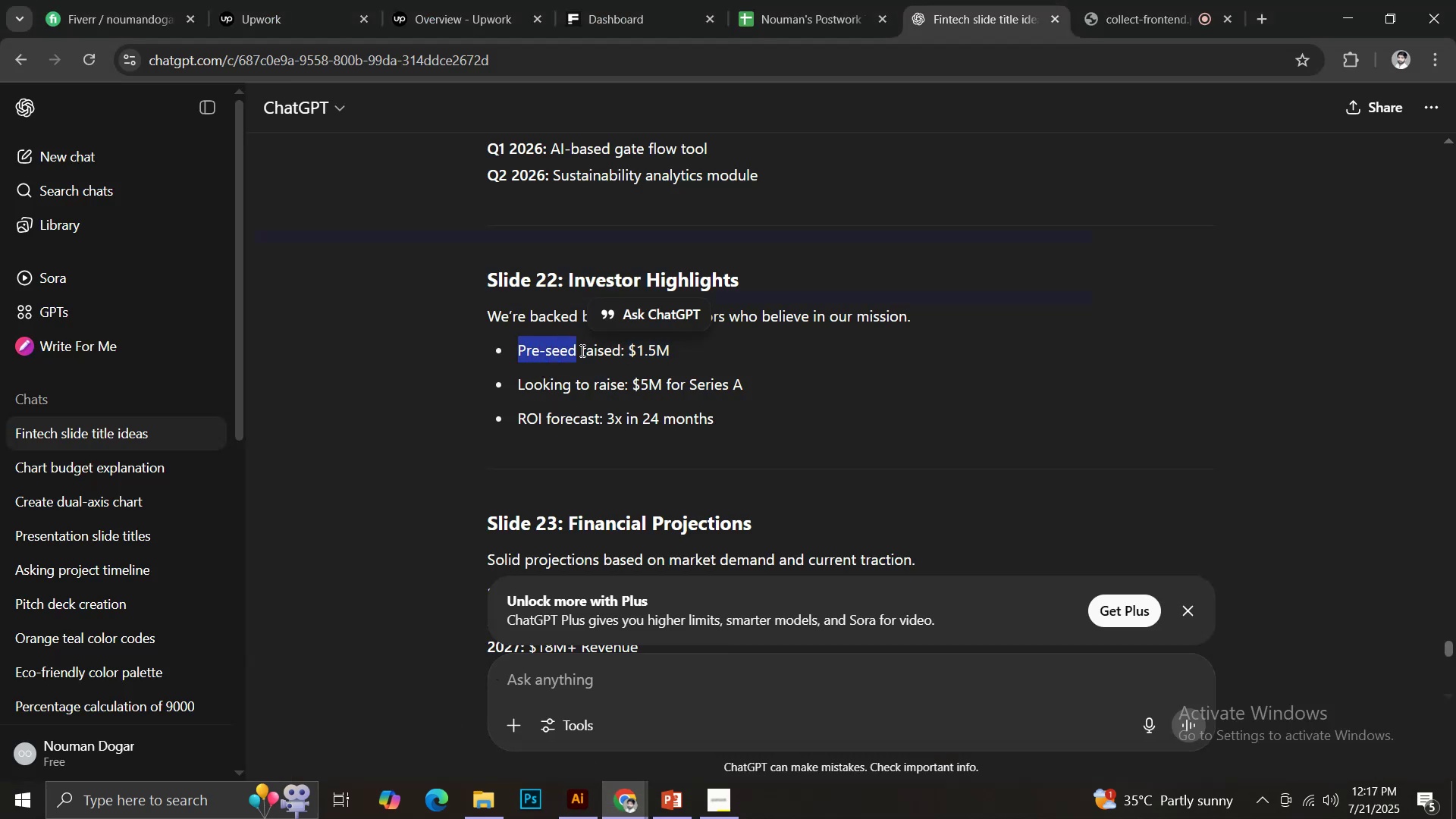 
key(Control+ControlLeft)
 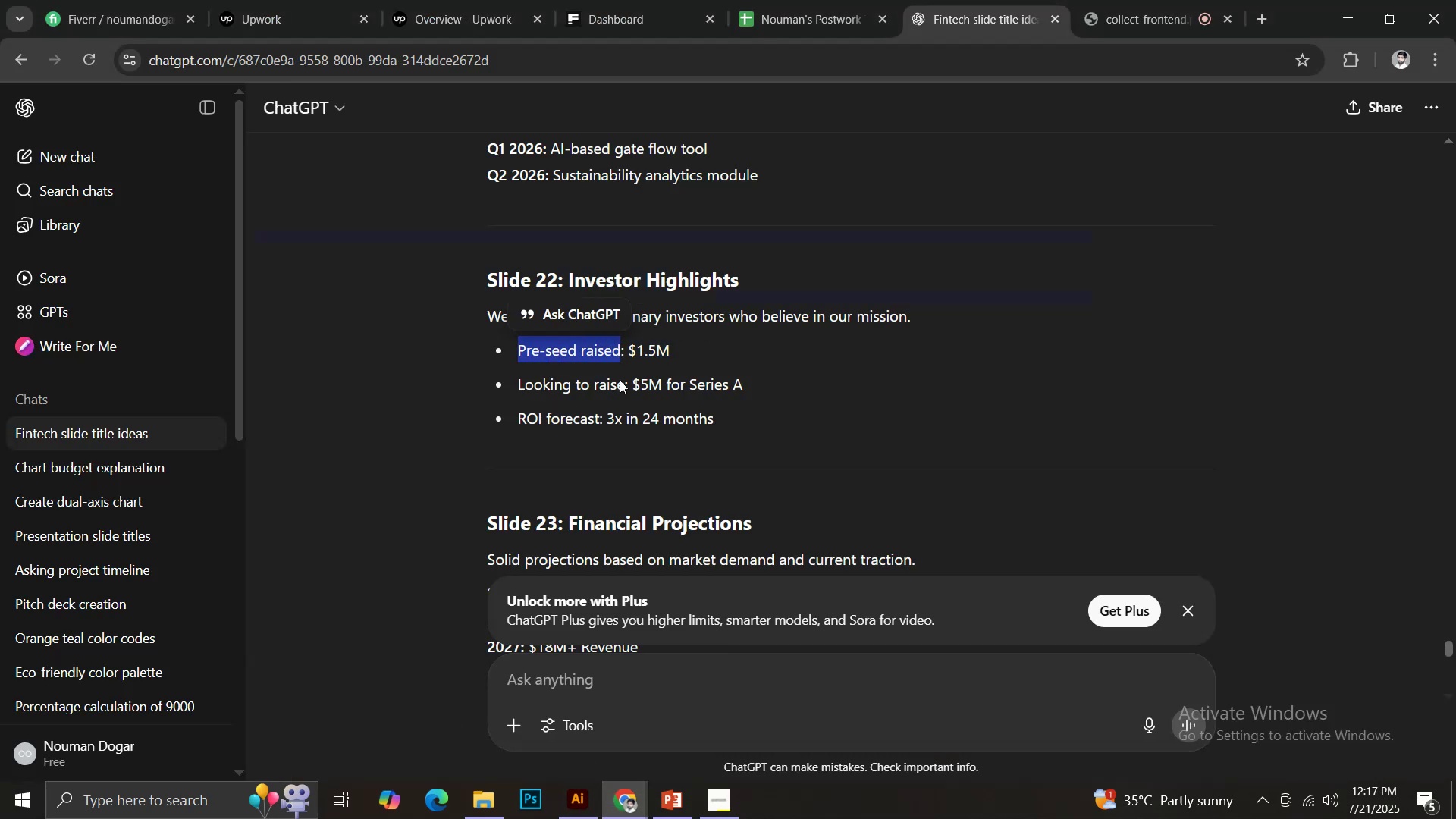 
key(Control+C)
 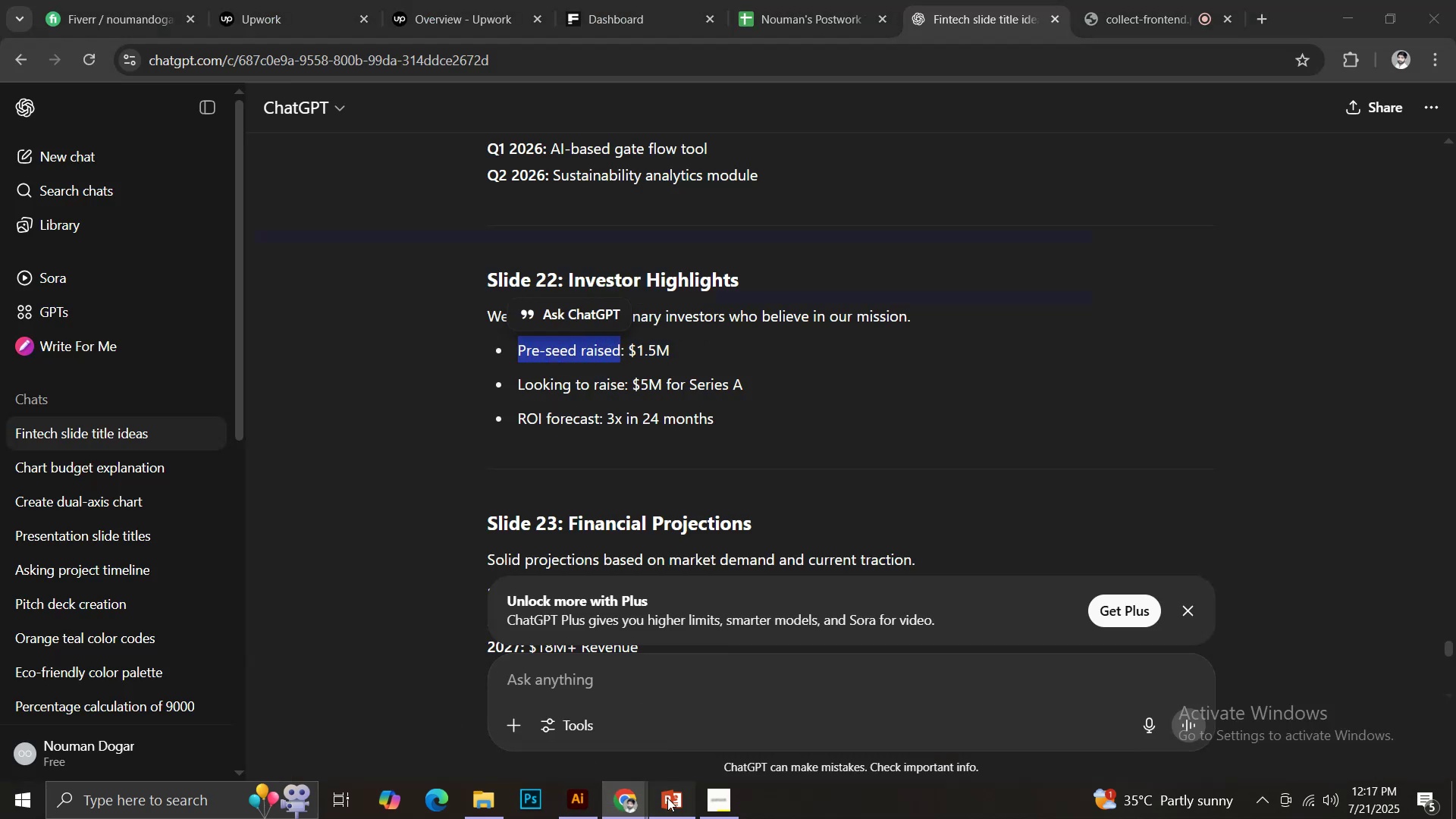 
key(Control+V)
 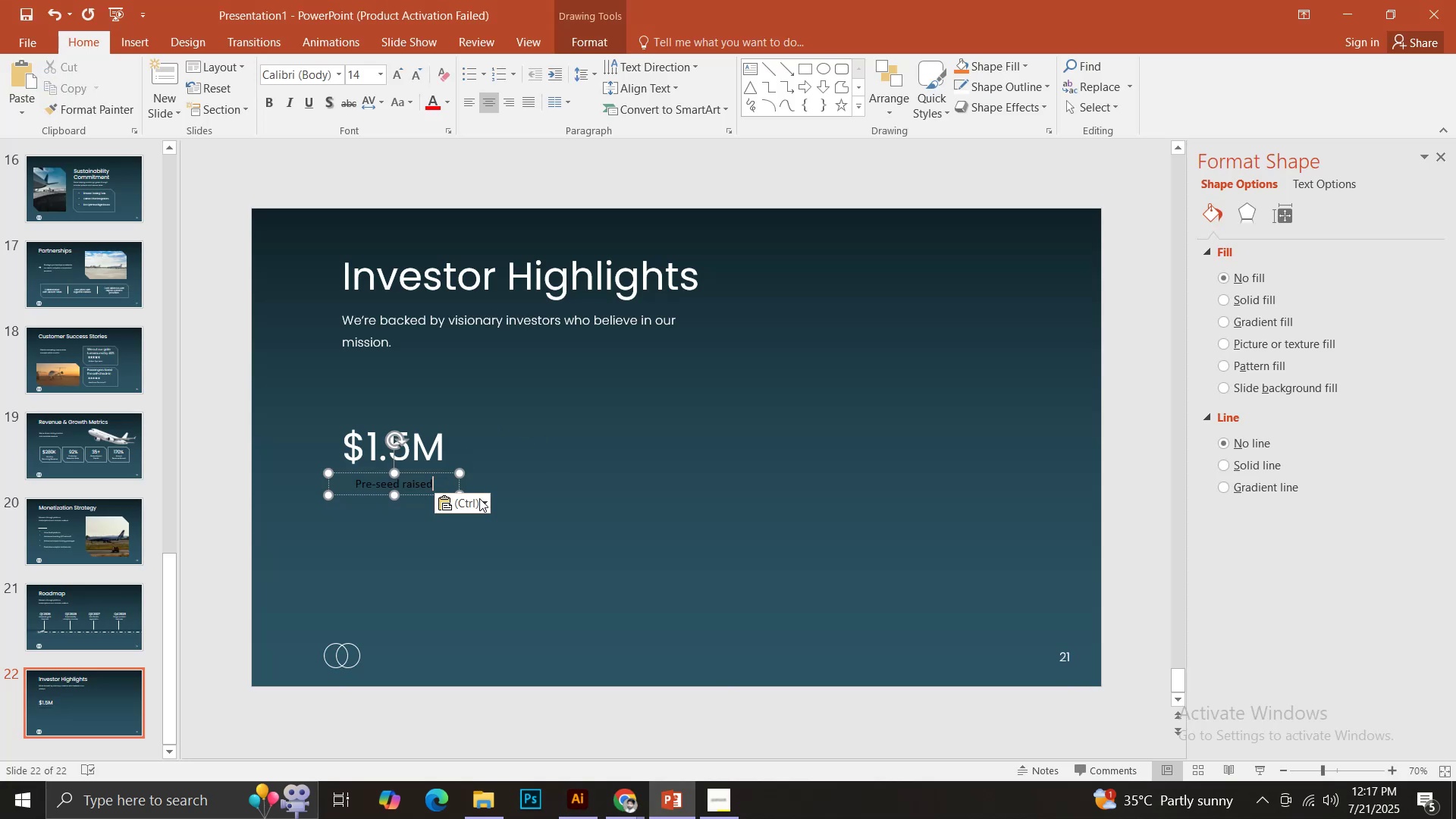 
left_click([482, 493])
 